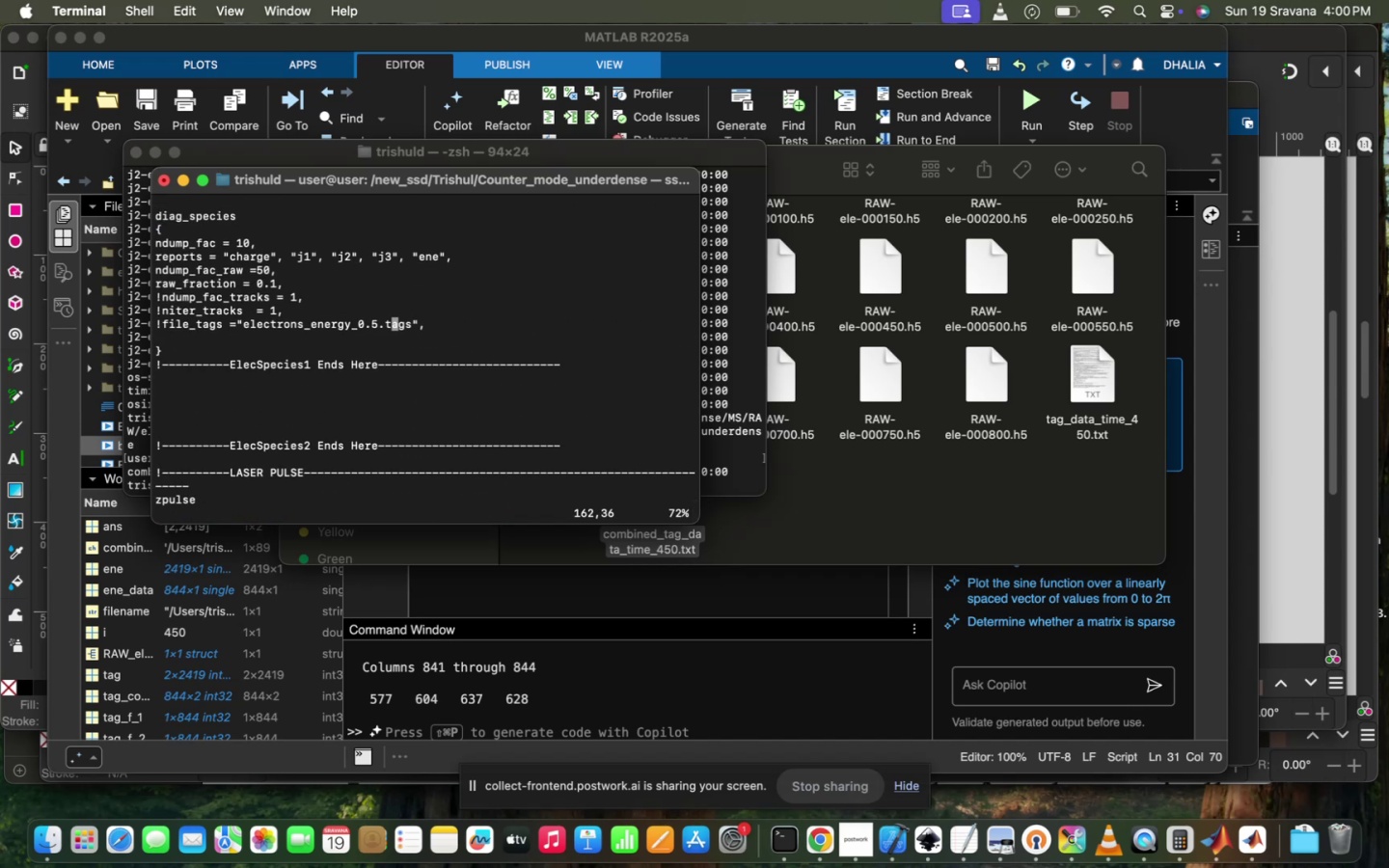 
key(ArrowLeft)
 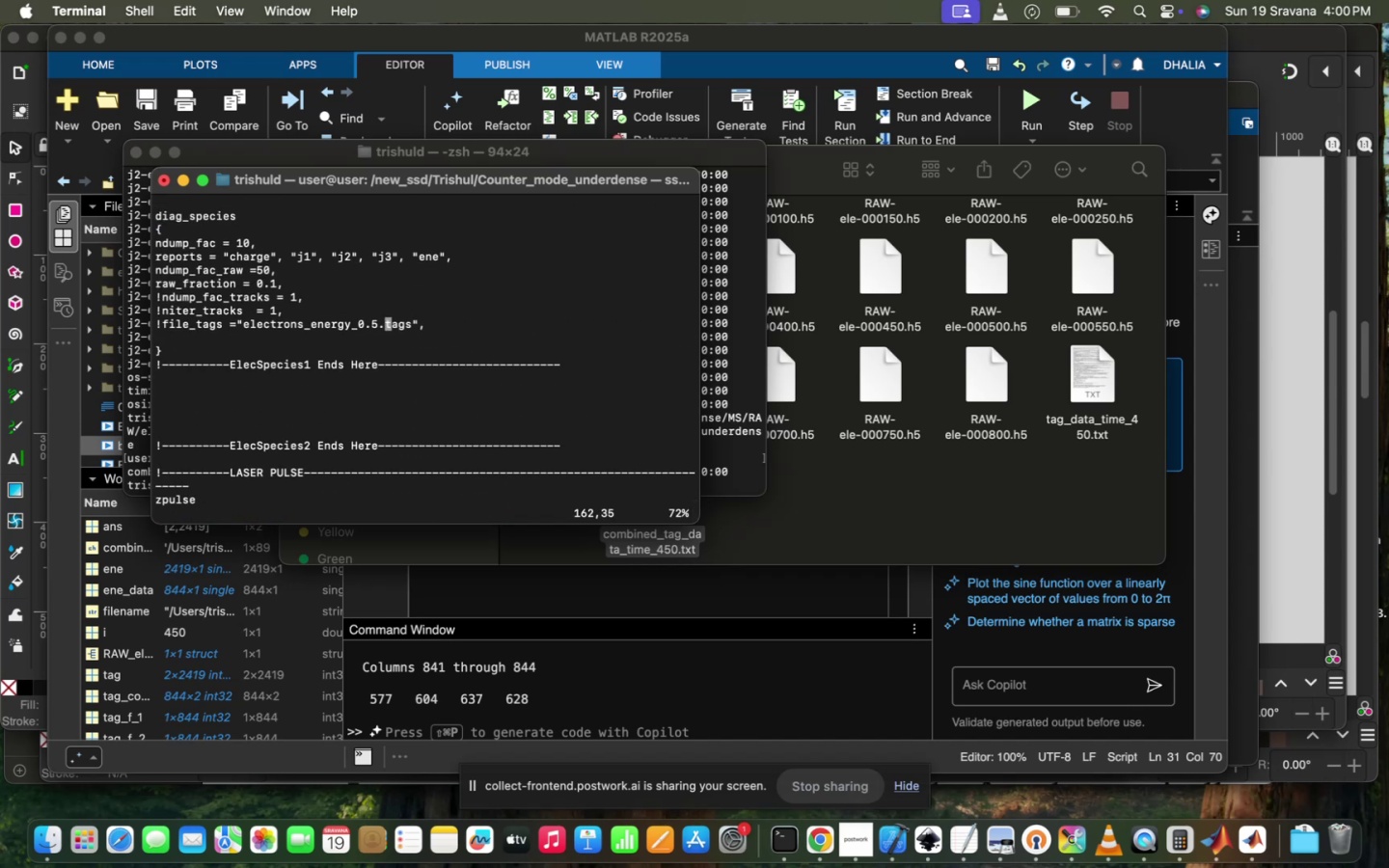 
key(I)
 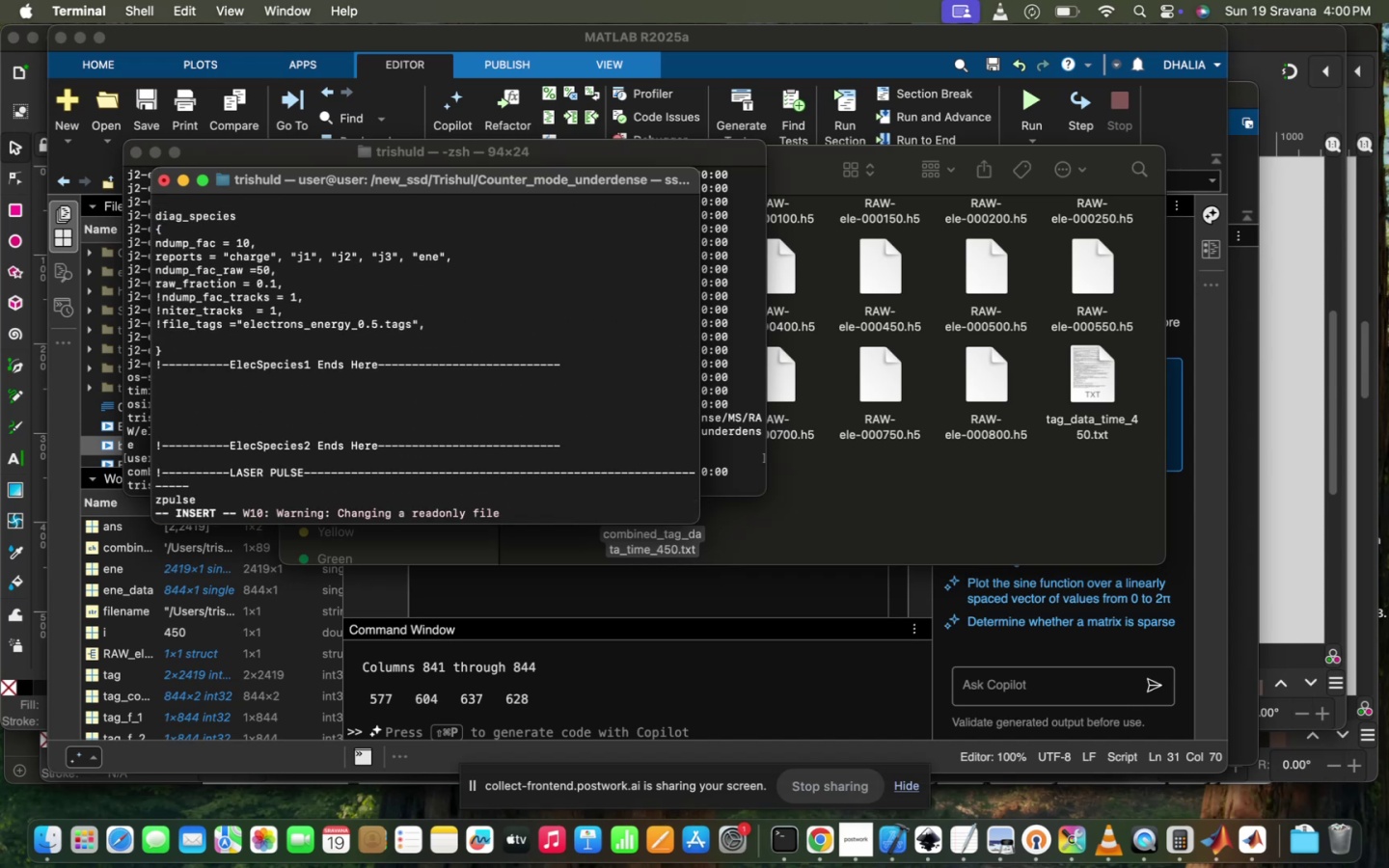 
hold_key(key=Backspace, duration=1.51)
 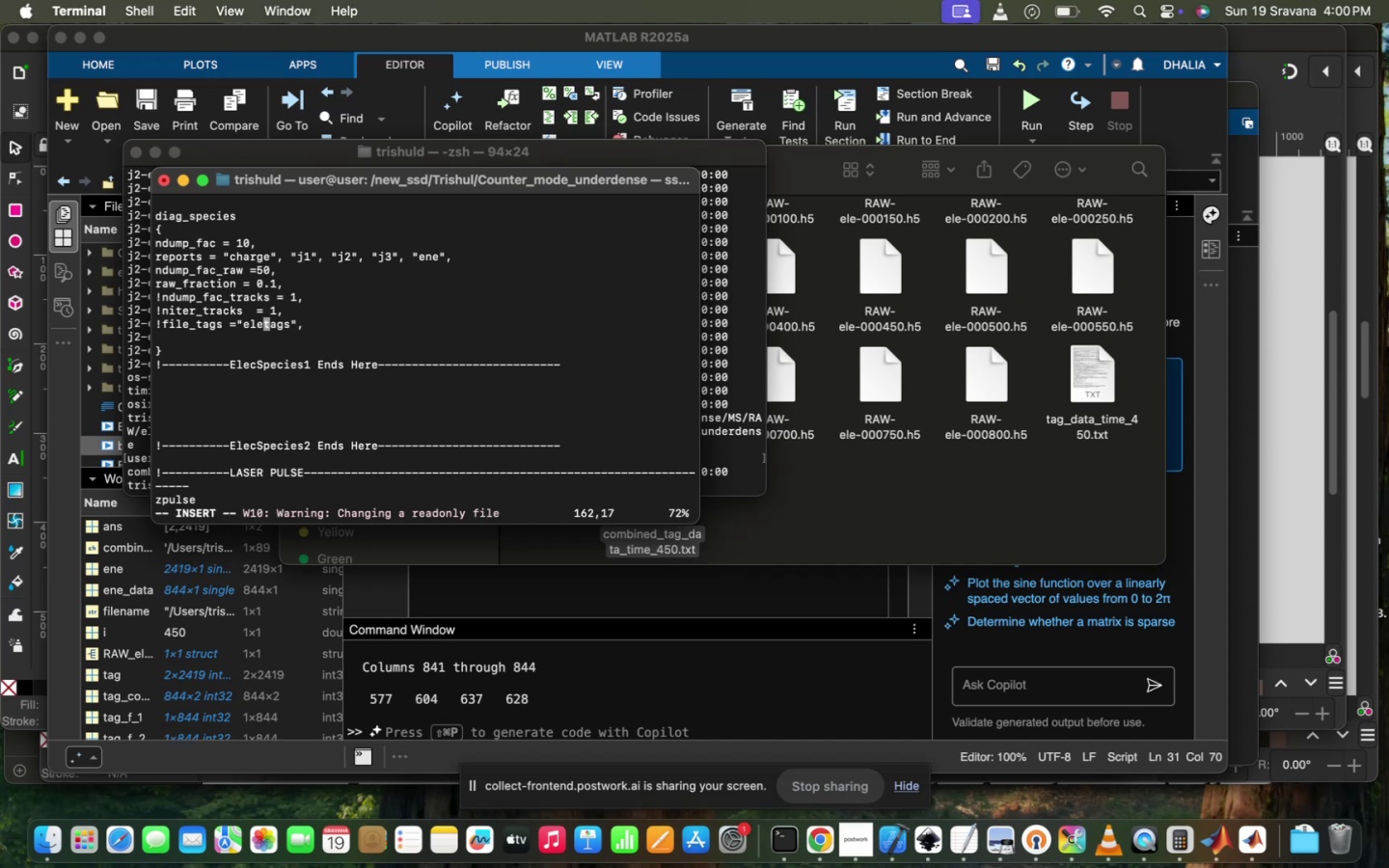 
hold_key(key=Backspace, duration=0.38)
 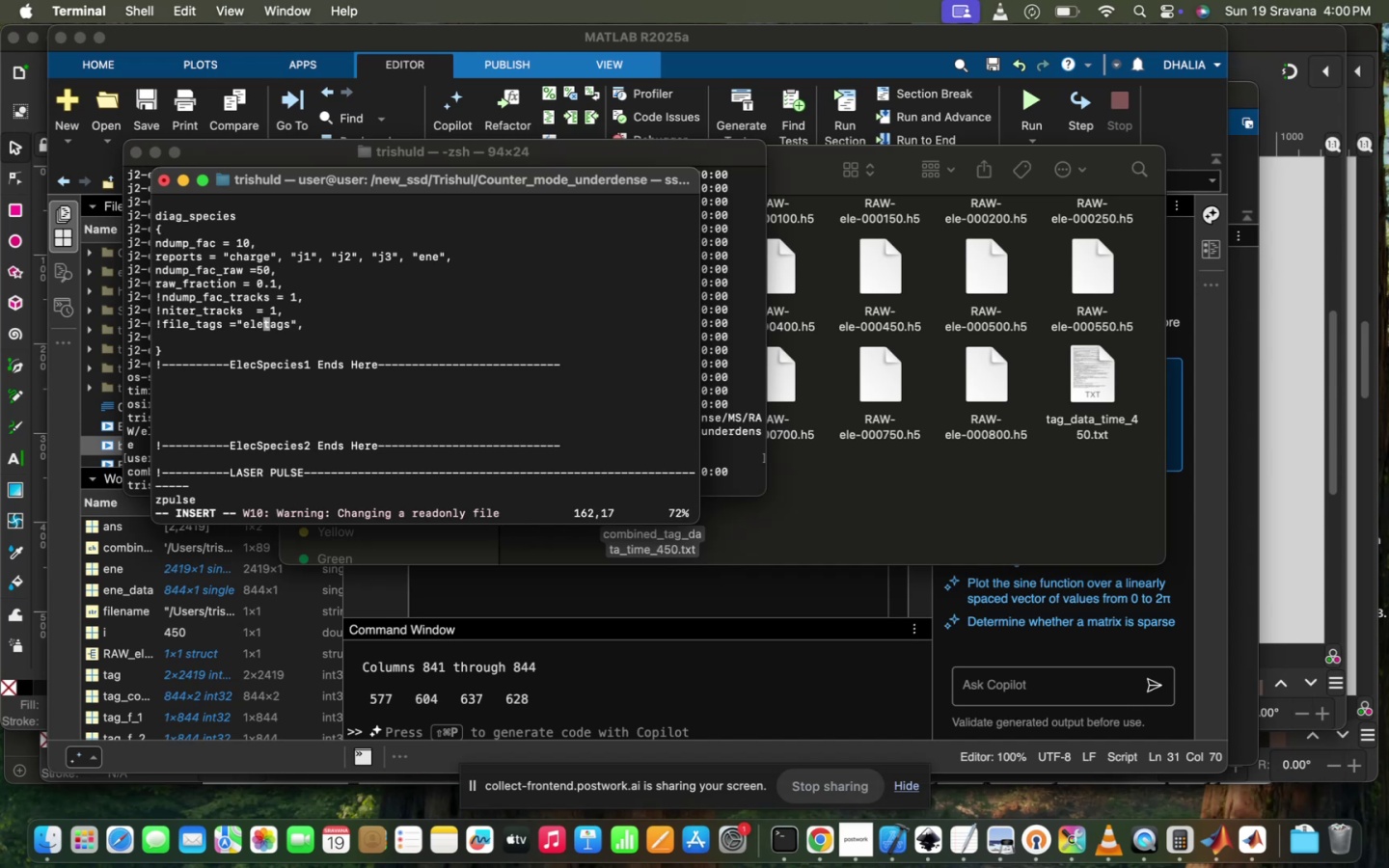 
key(Backspace)
 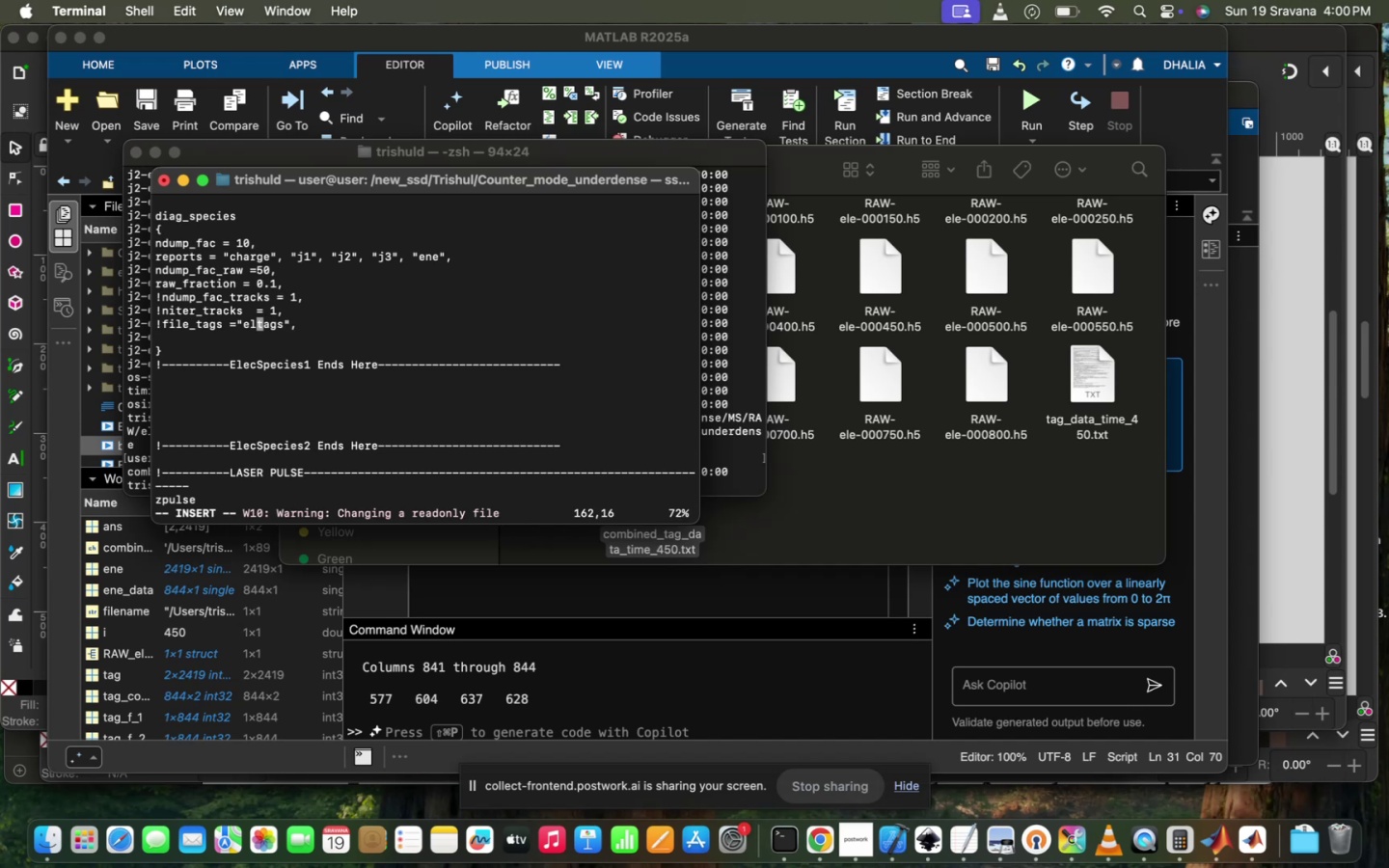 
key(Backspace)
 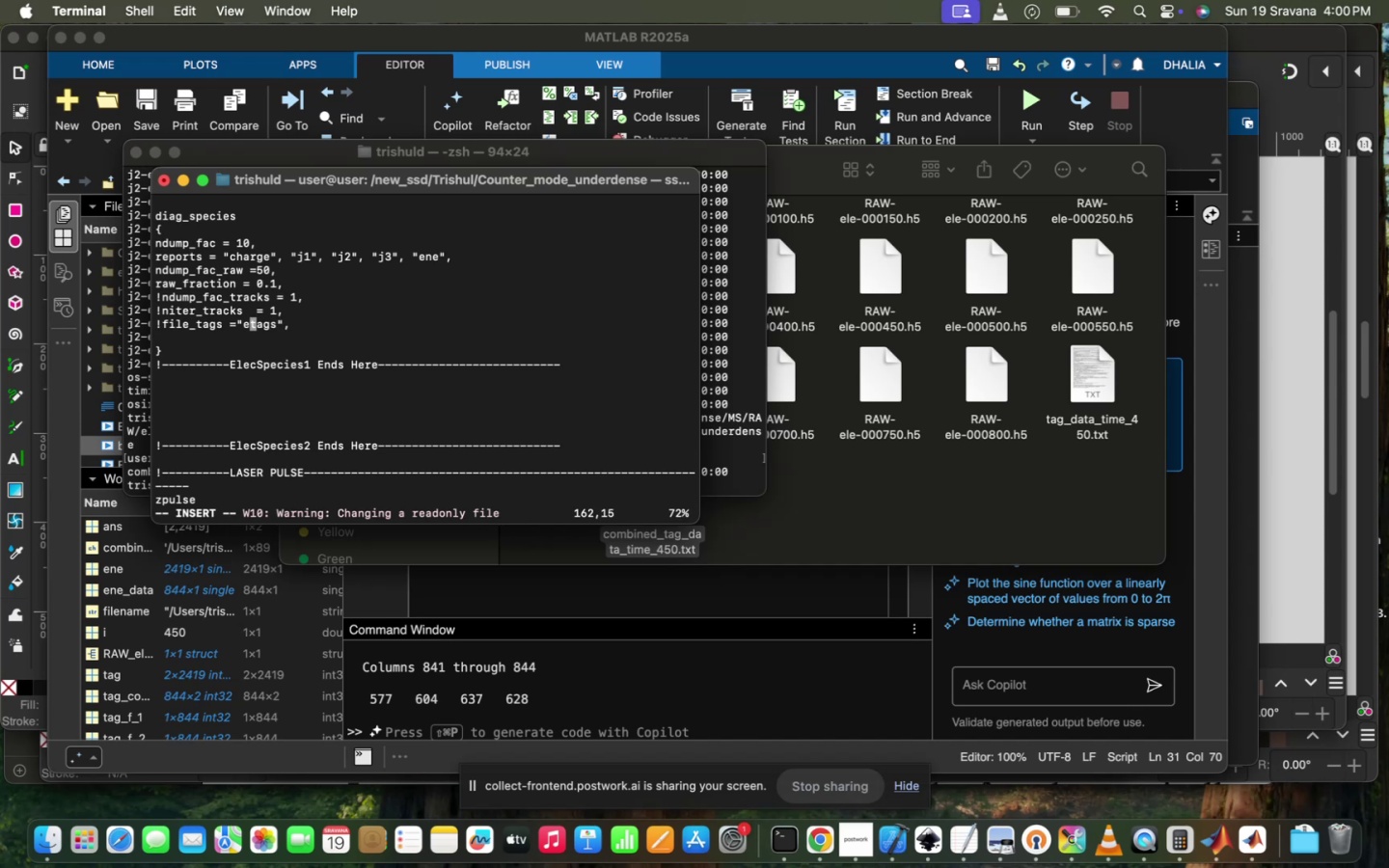 
key(Backspace)
 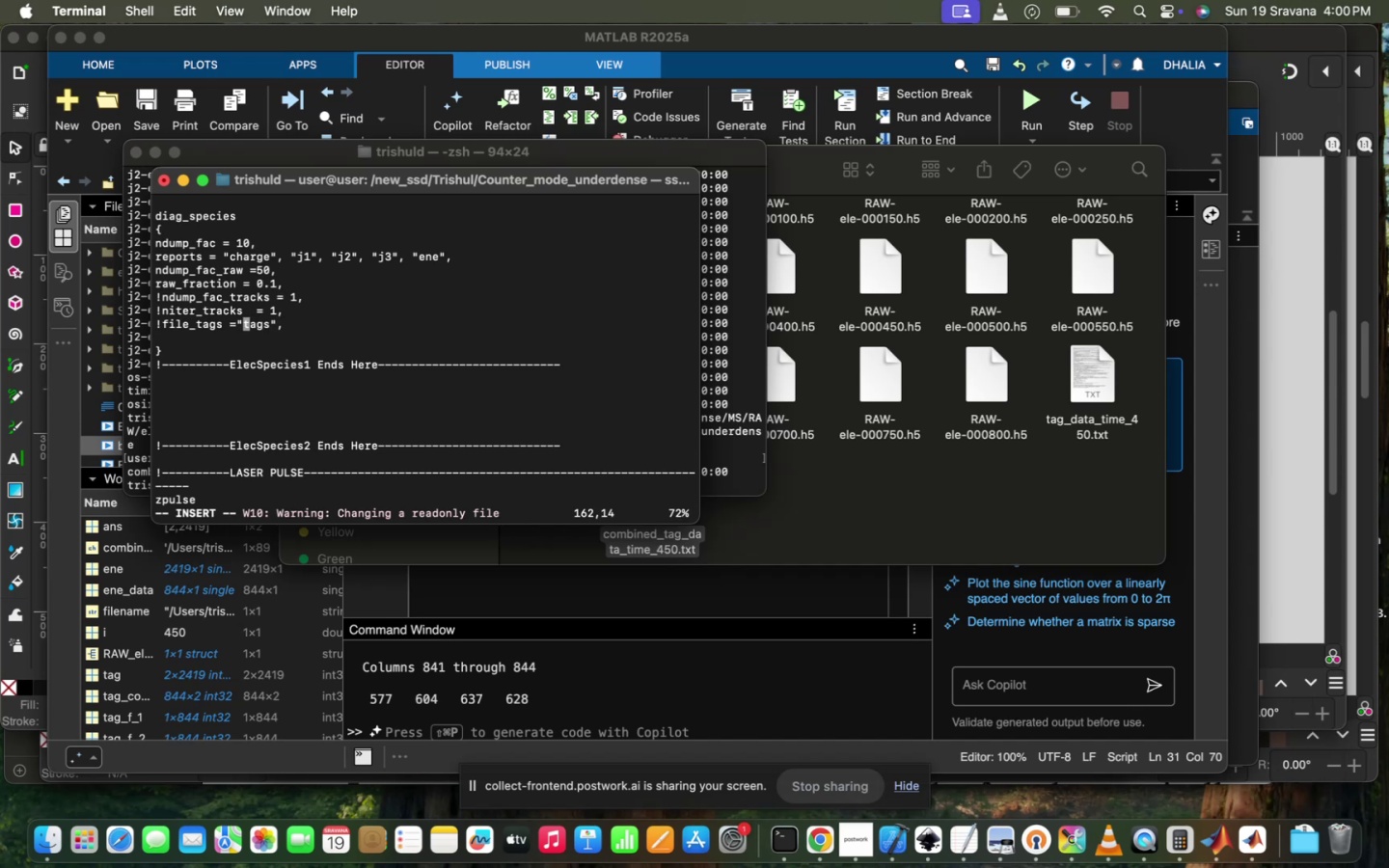 
key(Meta+V)
 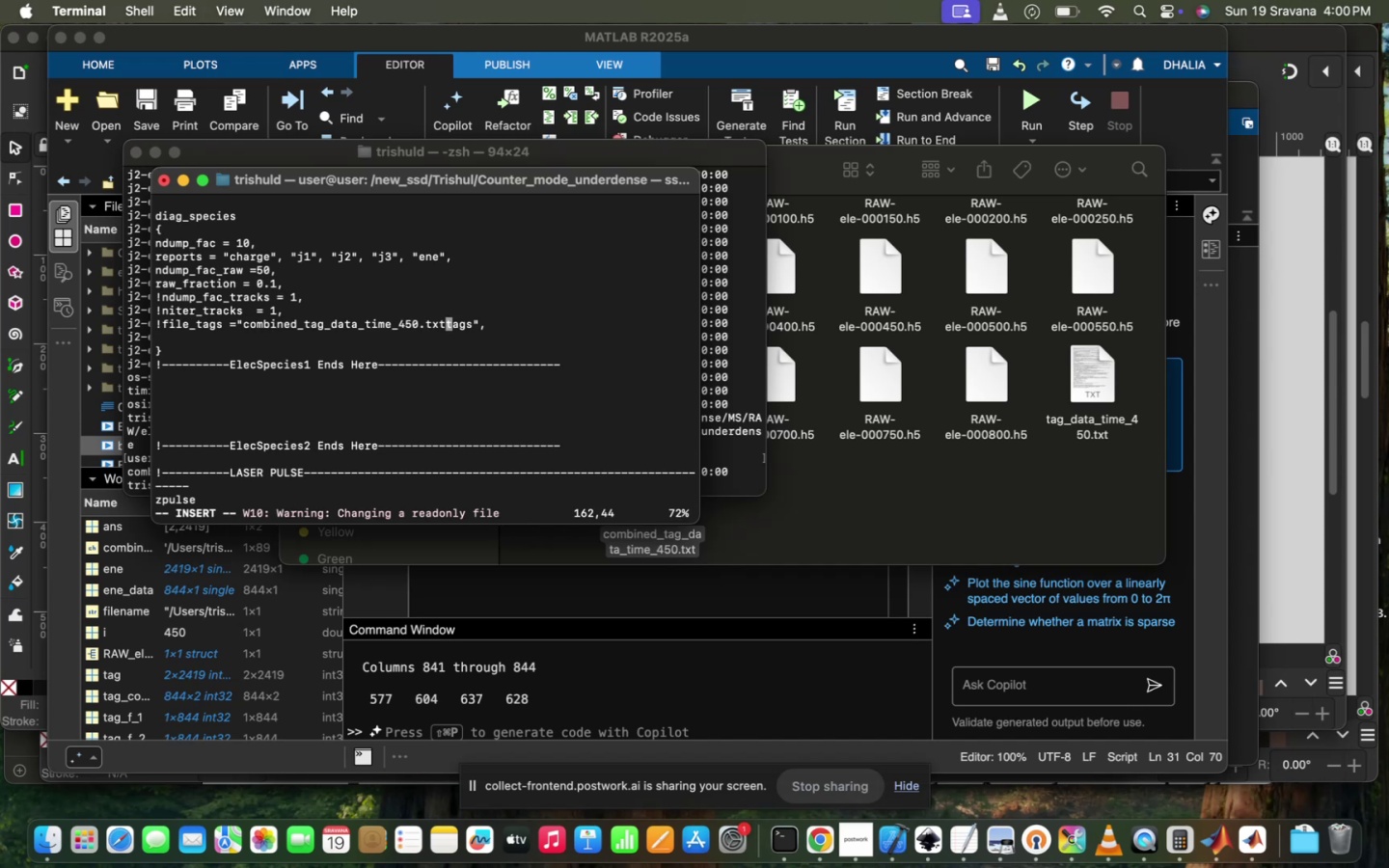 
key(Backspace)
 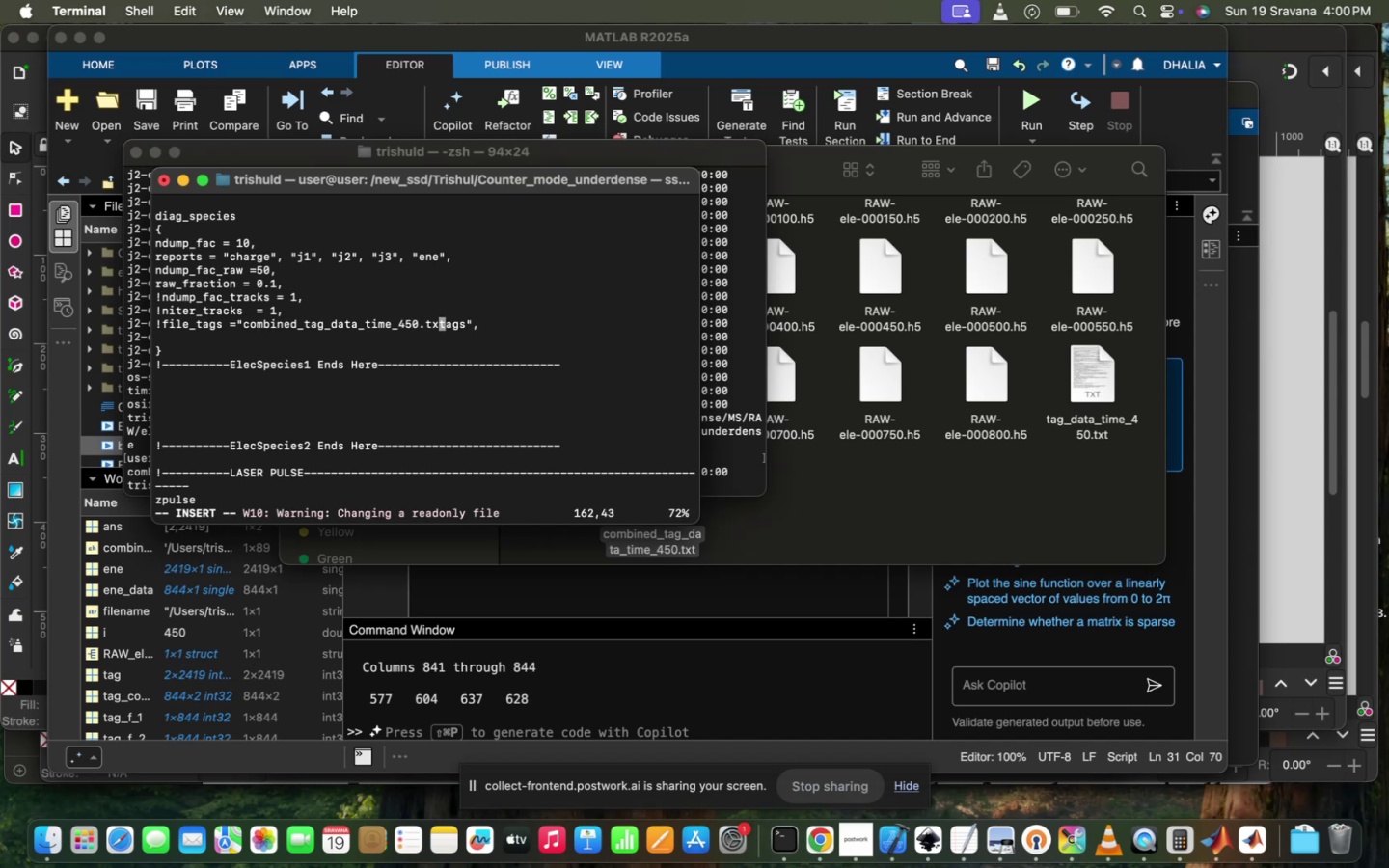 
key(Backspace)
 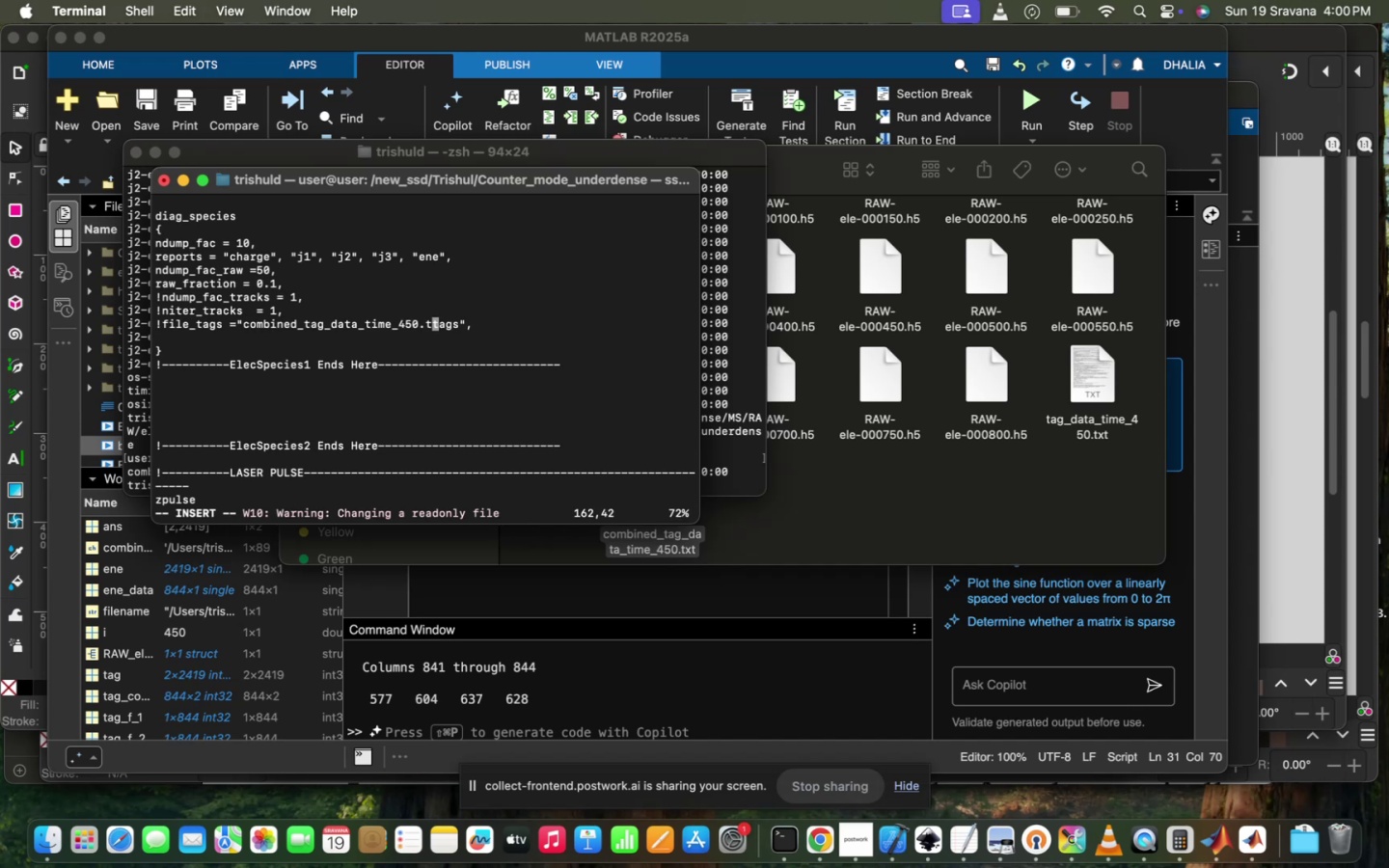 
key(Backspace)
 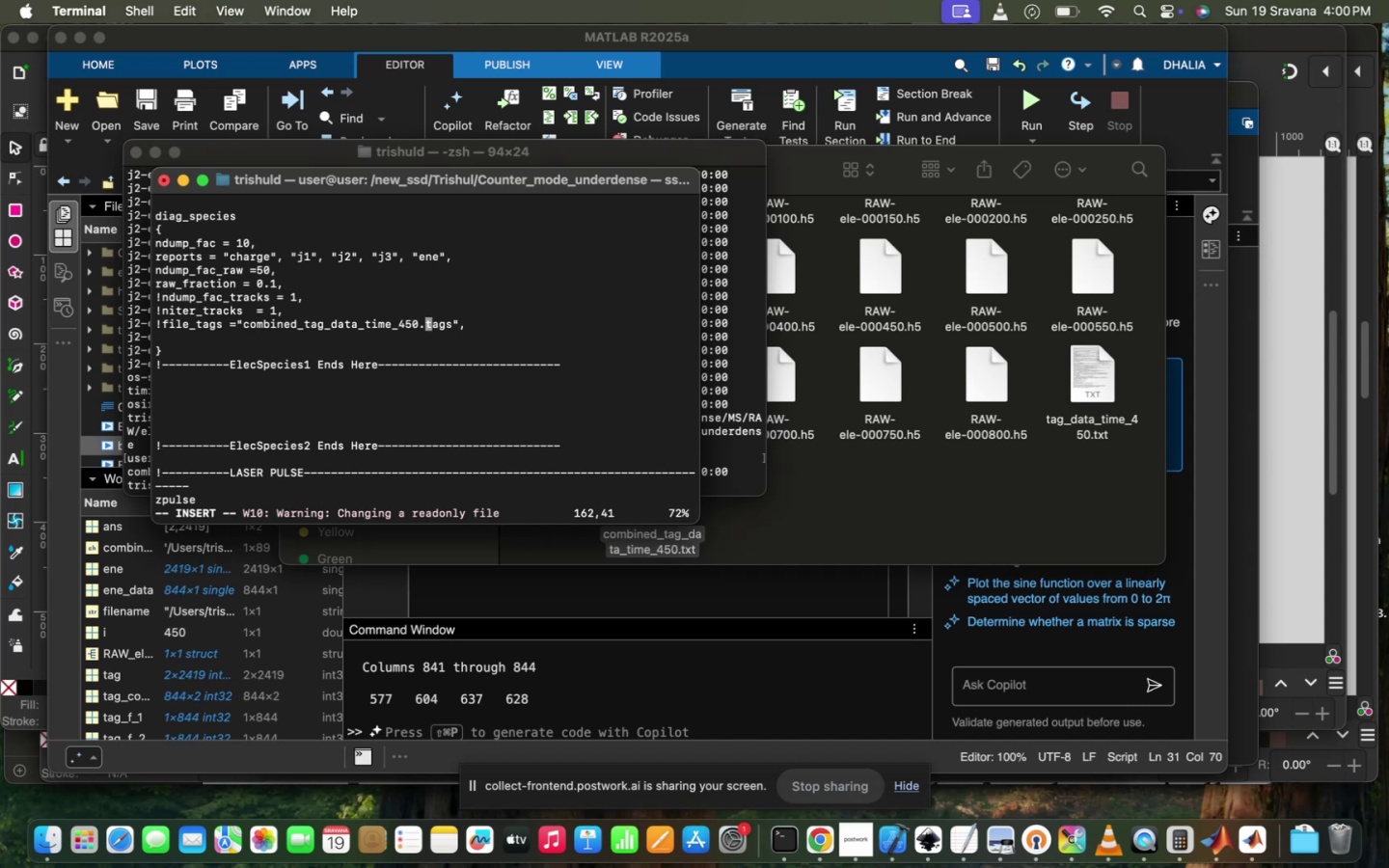 
hold_key(key=ArrowLeft, duration=1.51)
 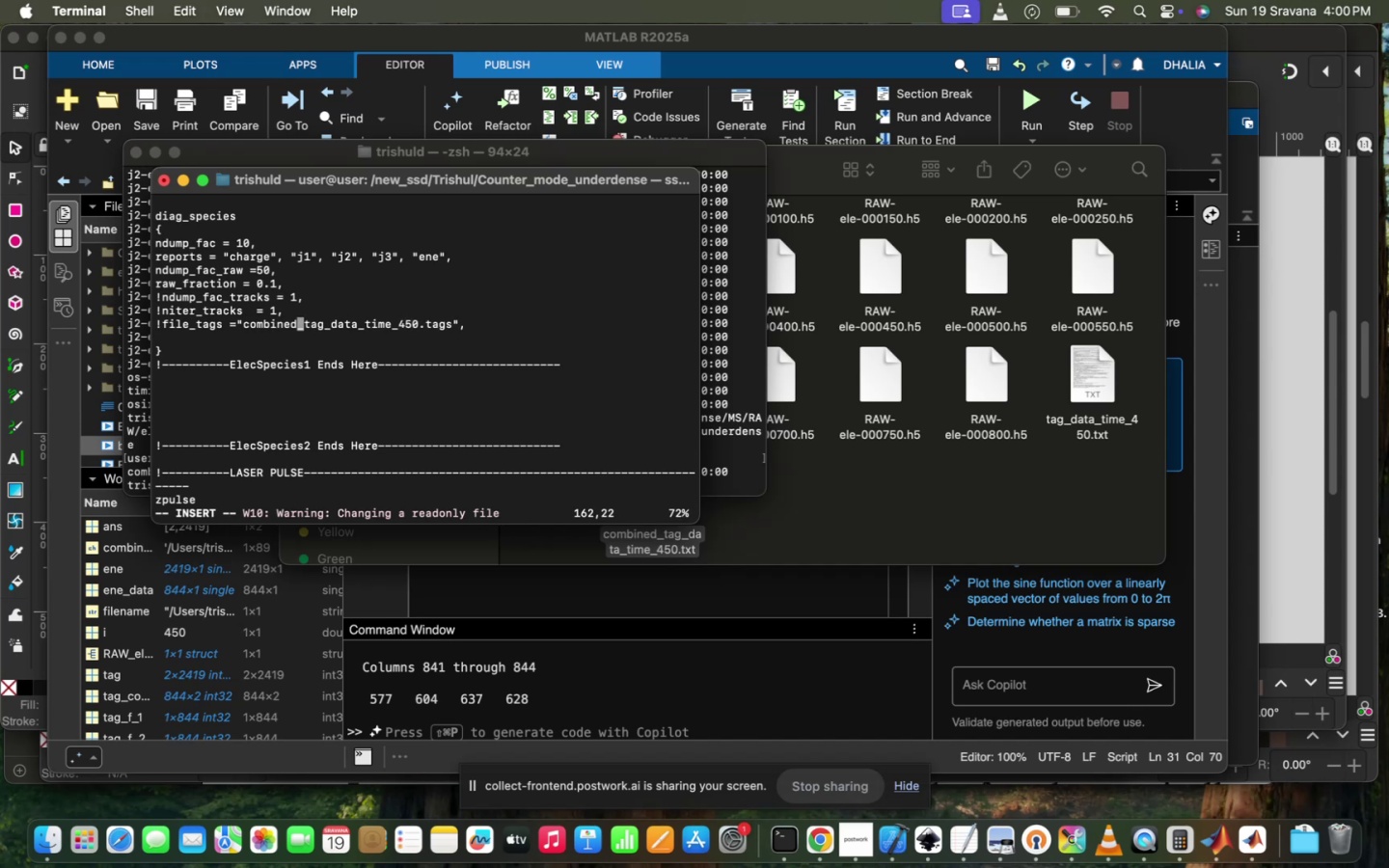 
hold_key(key=ArrowLeft, duration=1.51)
 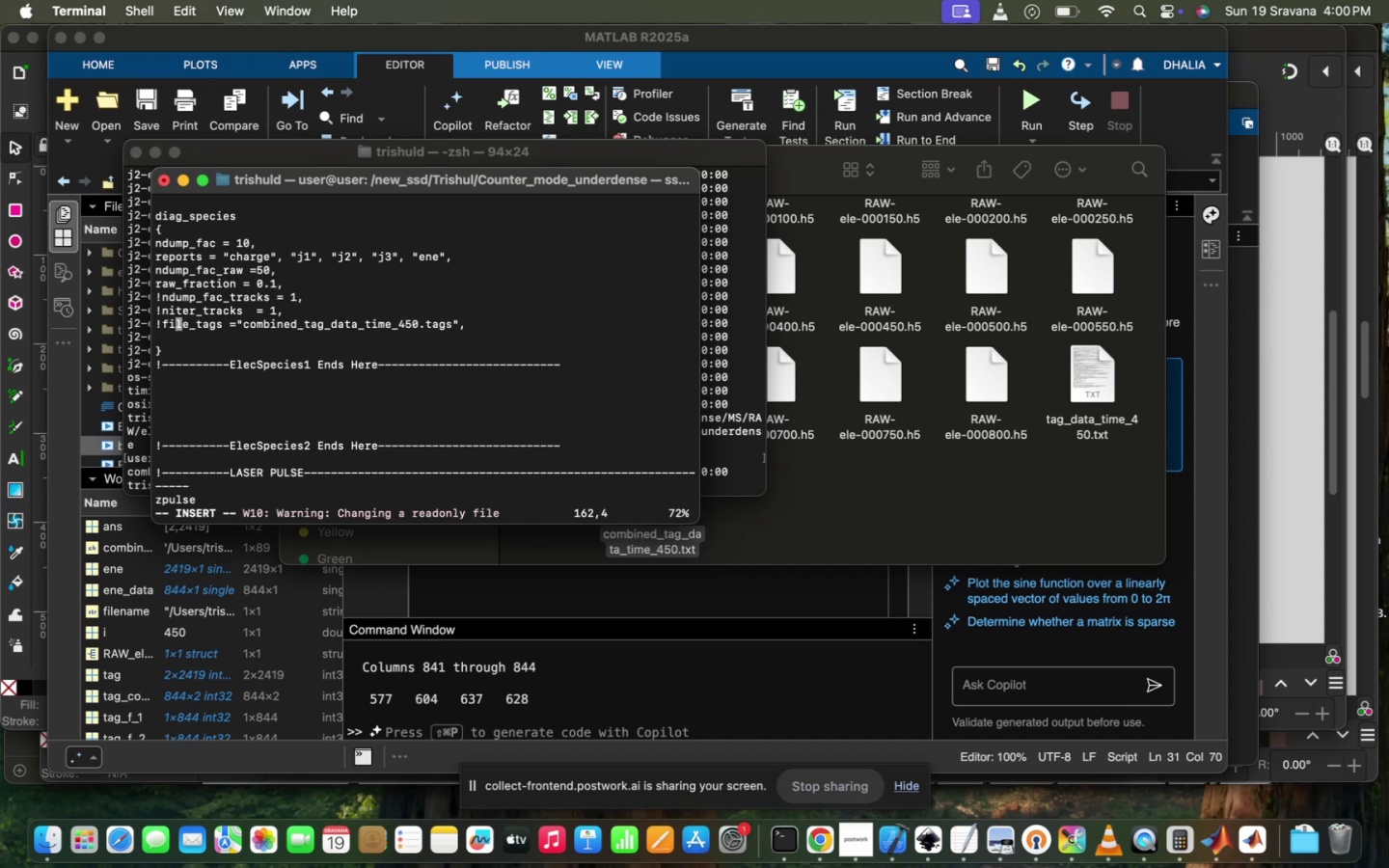 
hold_key(key=ArrowLeft, duration=0.71)
 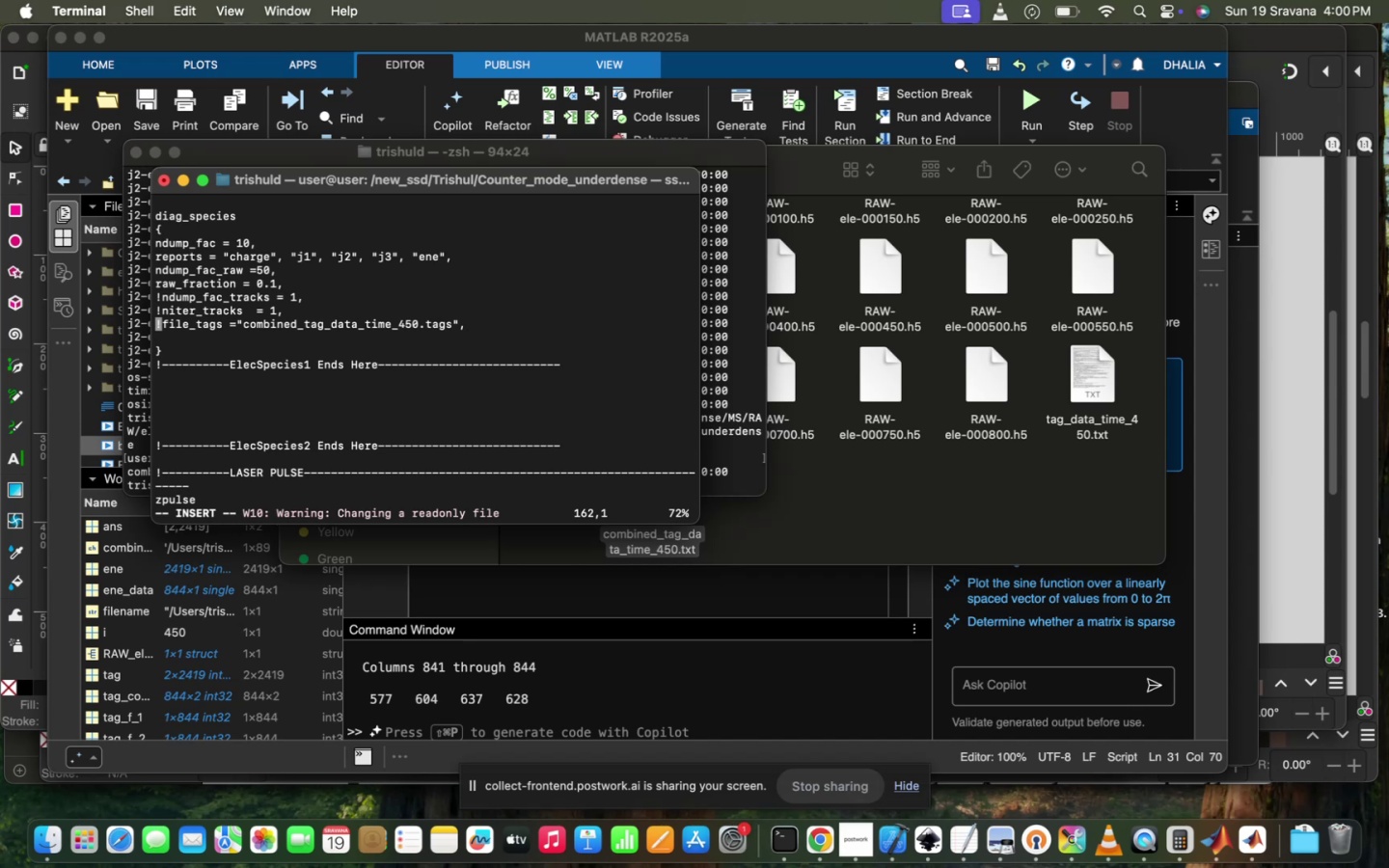 
key(ArrowRight)
 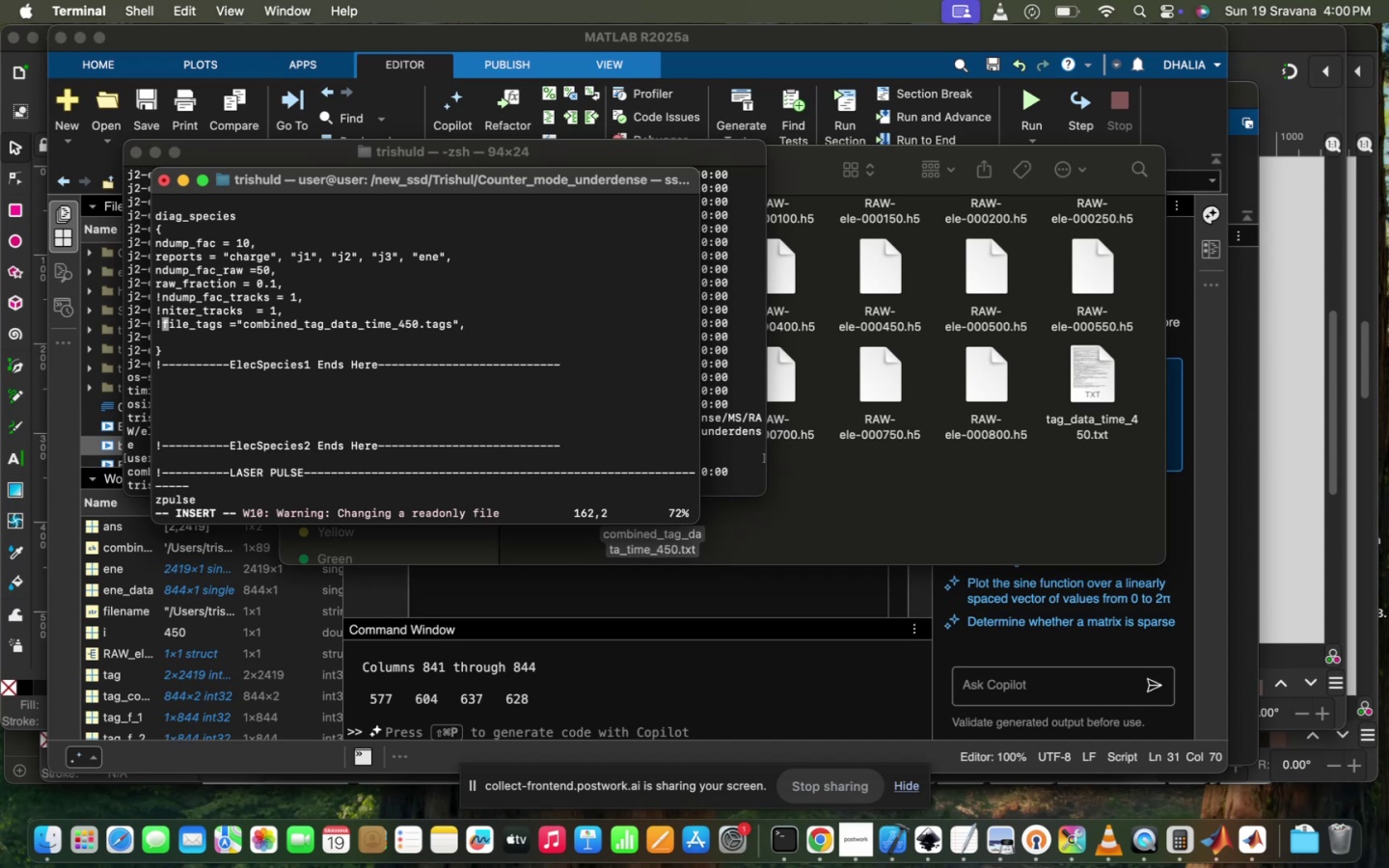 
key(Backspace)
 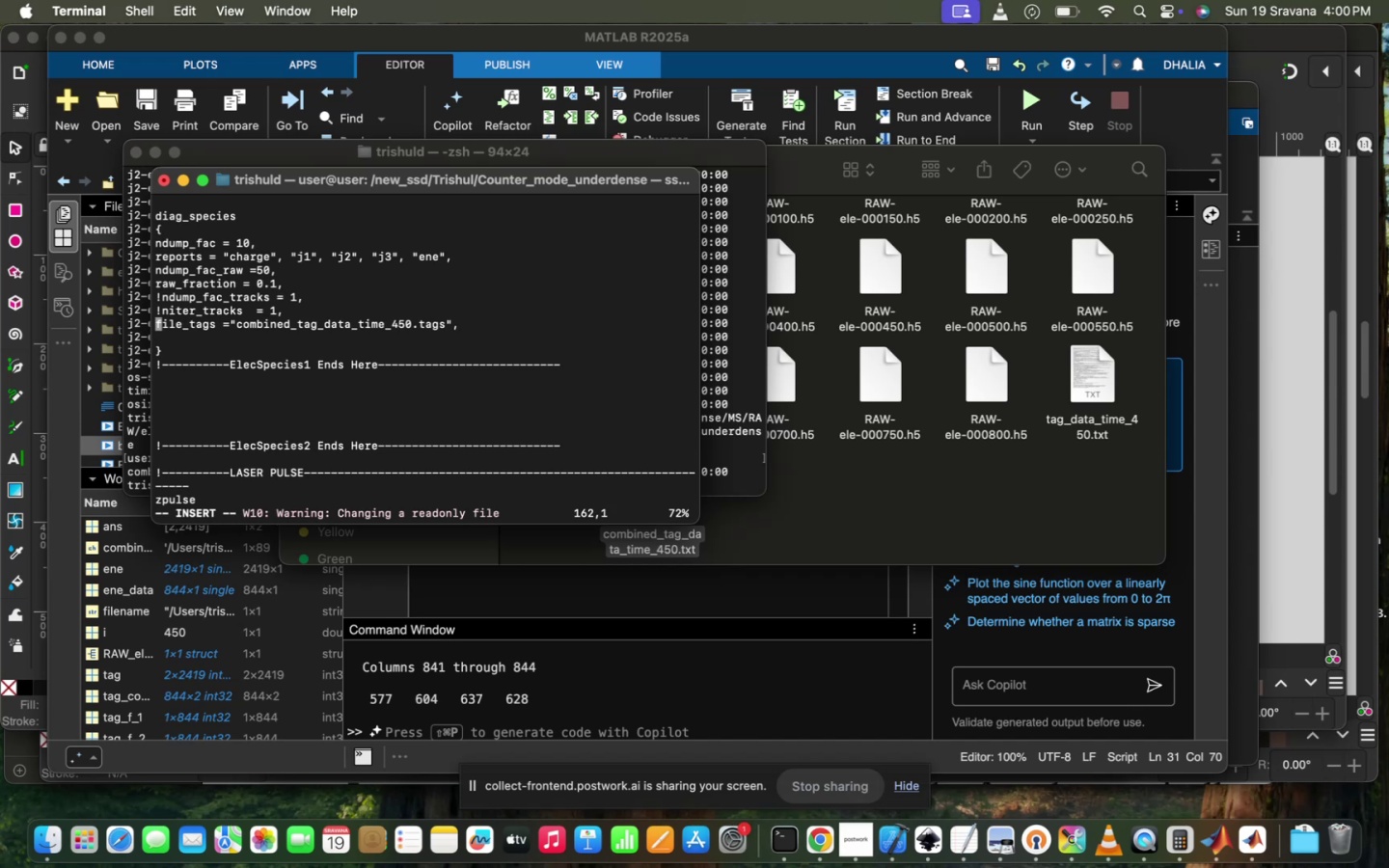 
key(ArrowUp)
 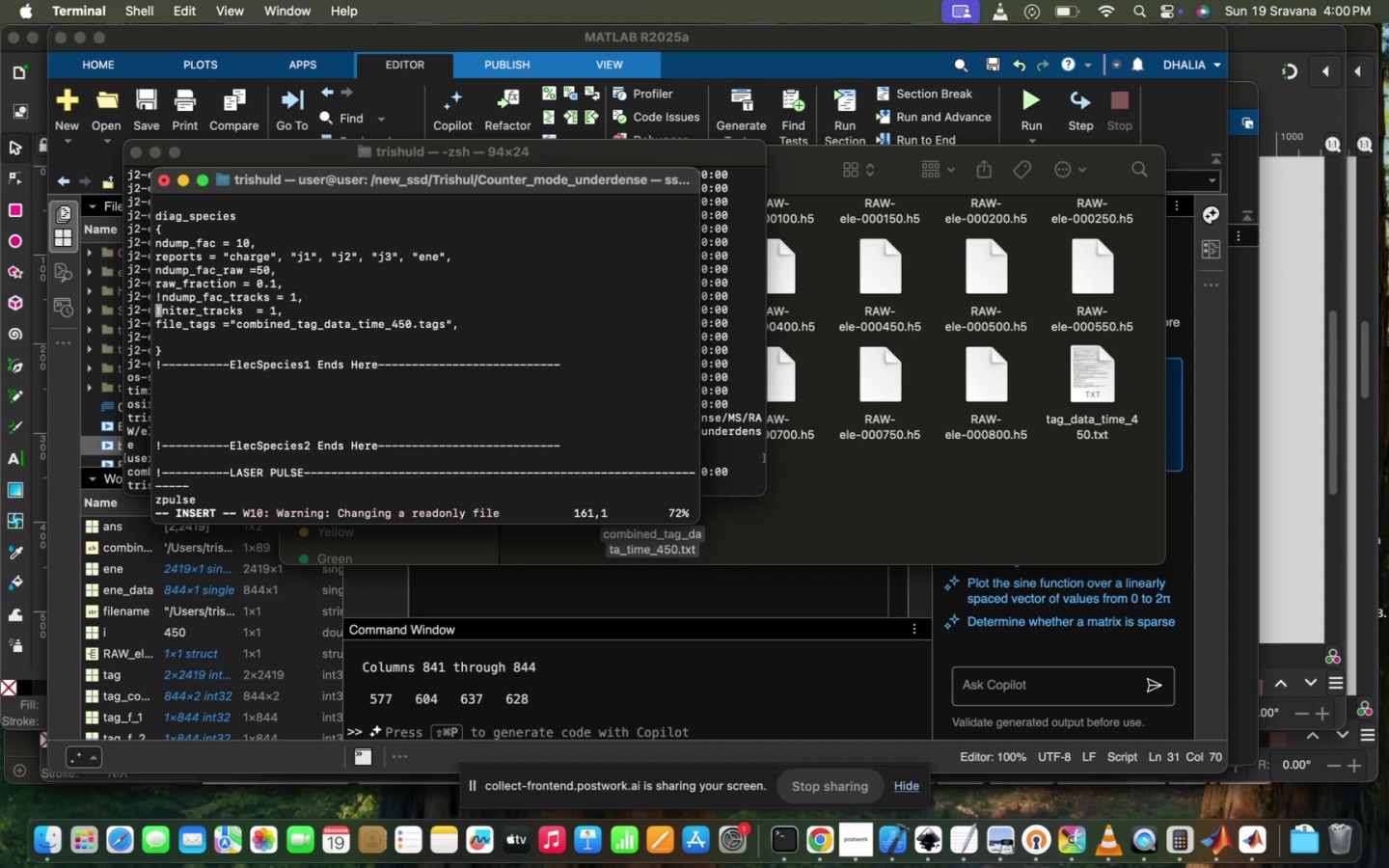 
key(ArrowRight)
 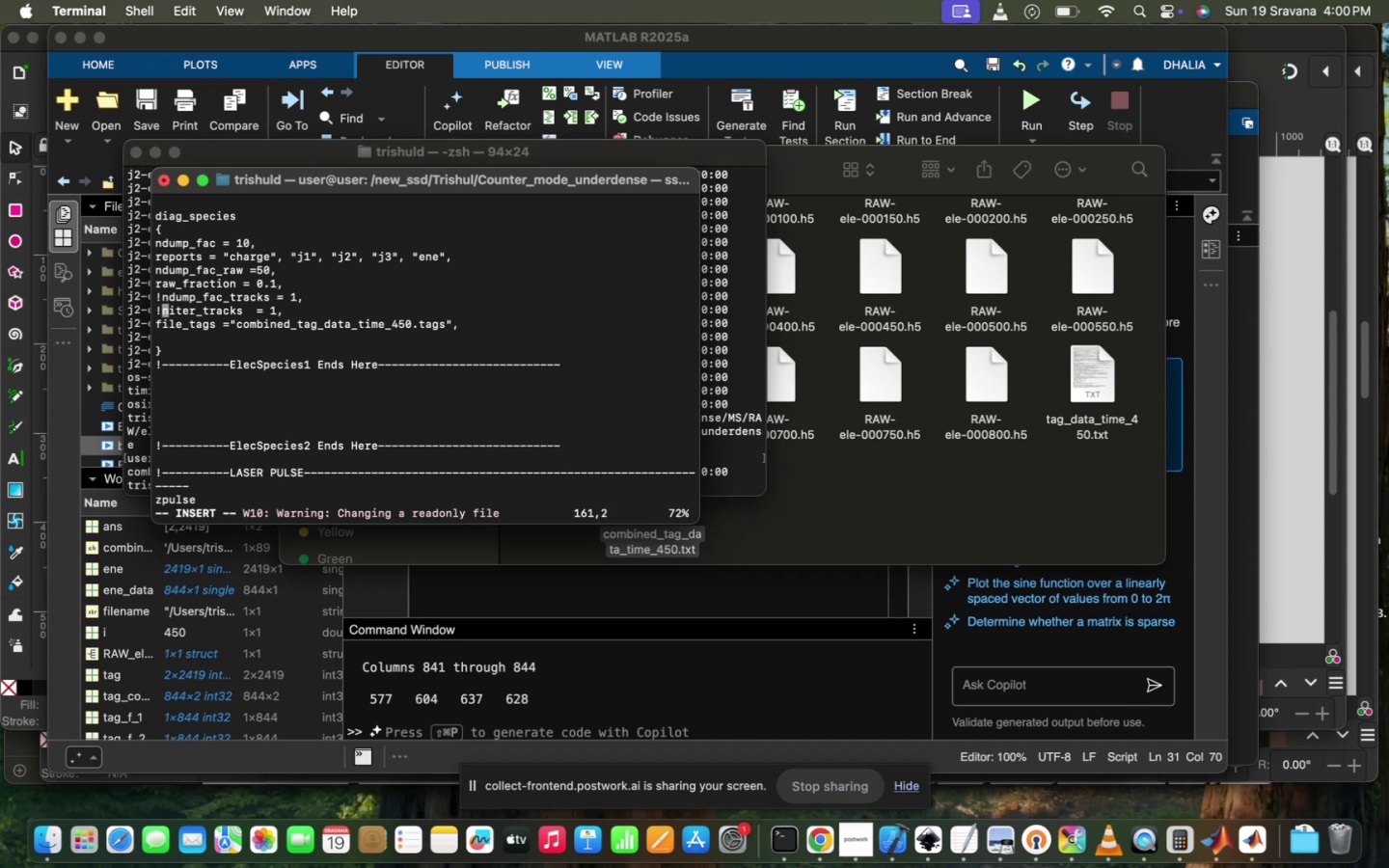 
key(Backspace)
 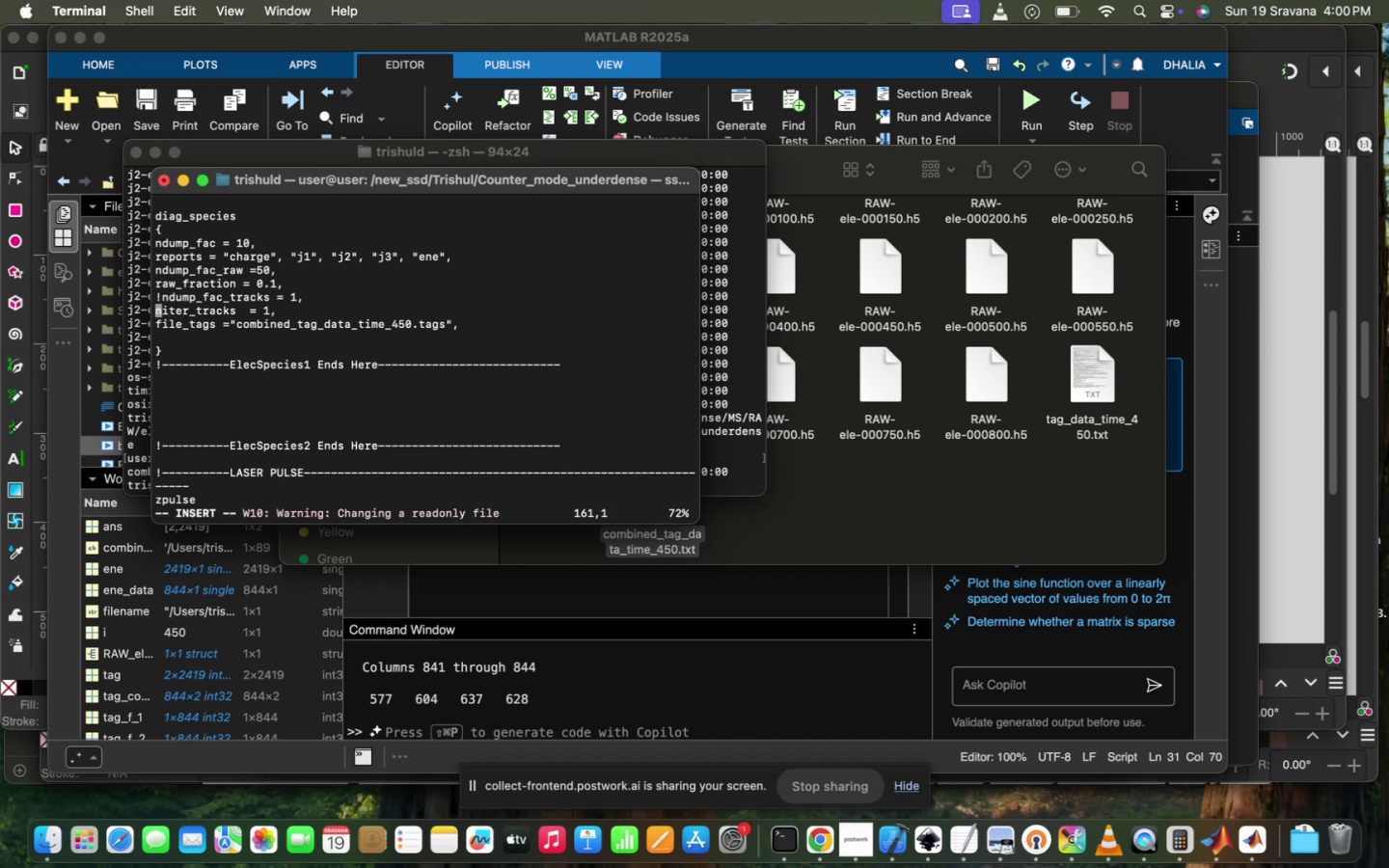 
key(ArrowUp)
 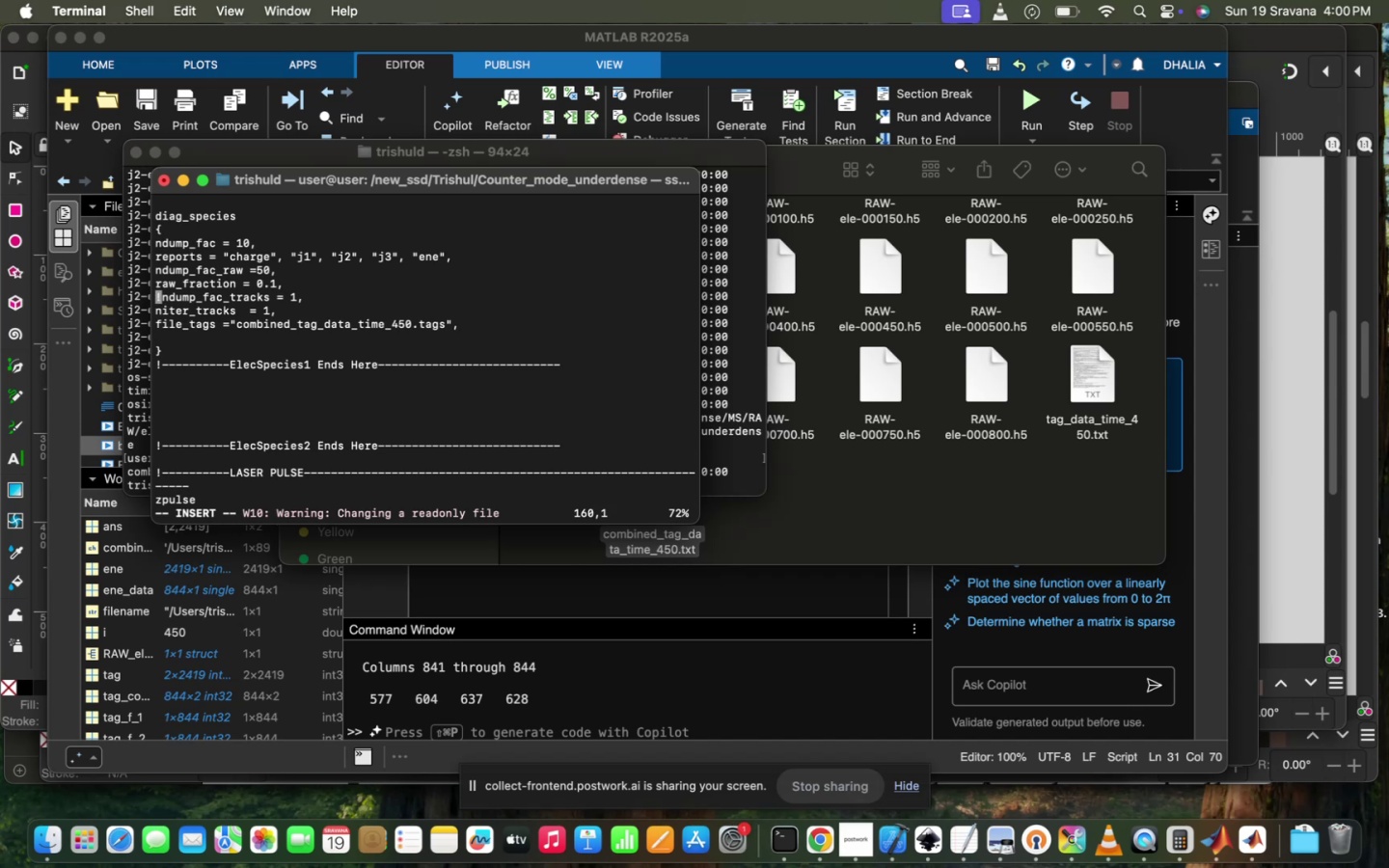 
key(ArrowRight)
 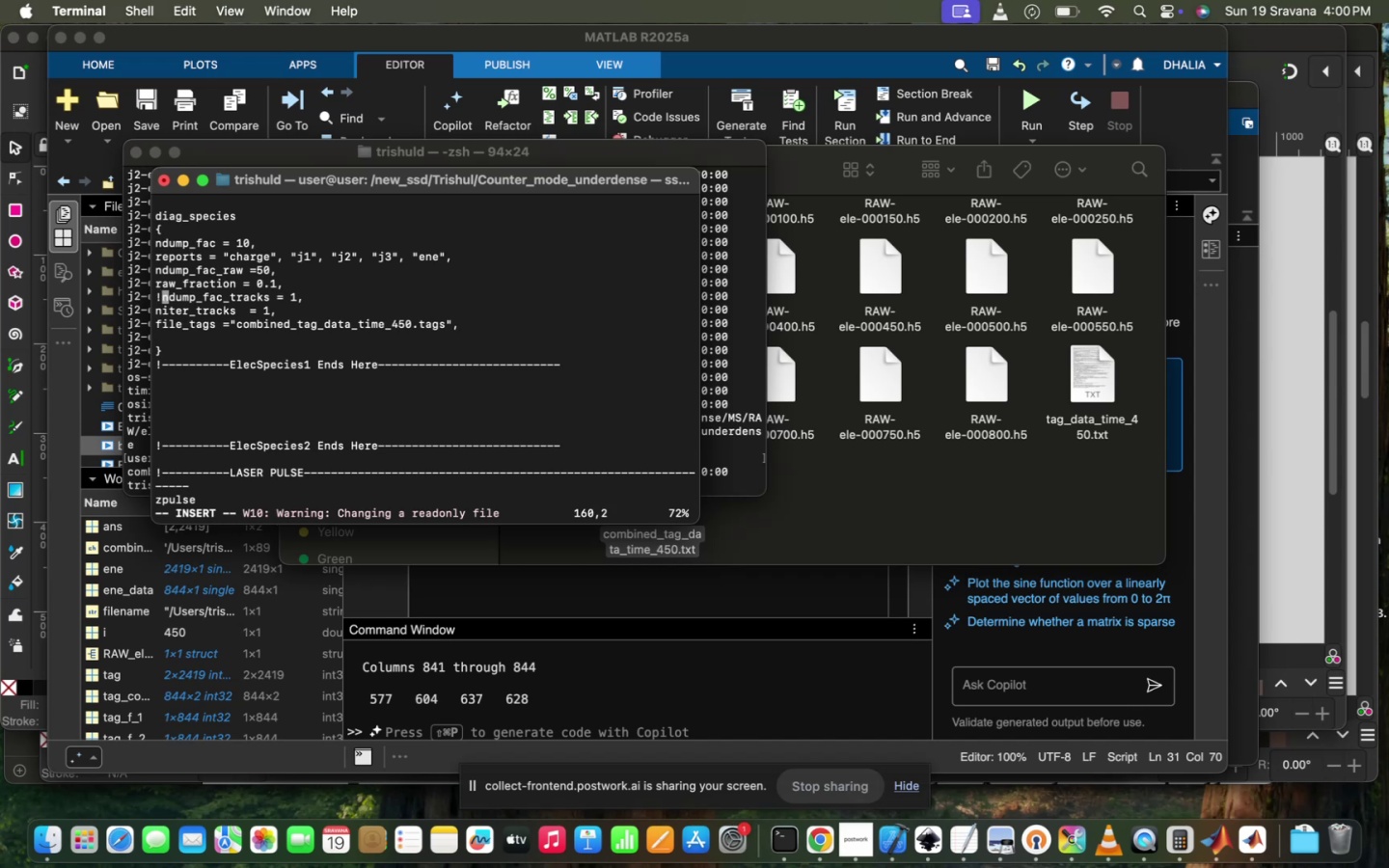 
key(Backspace)
 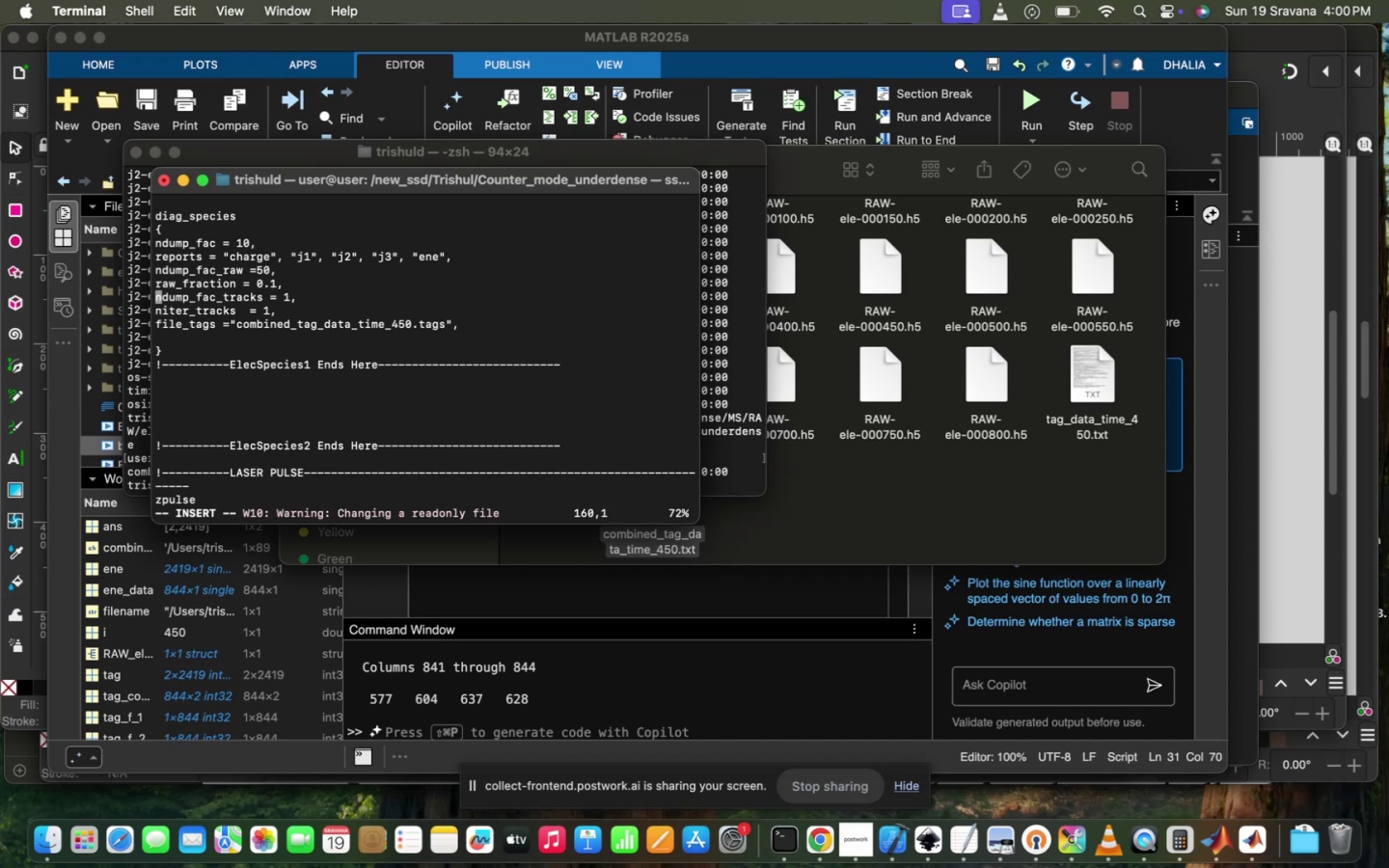 
key(ArrowDown)
 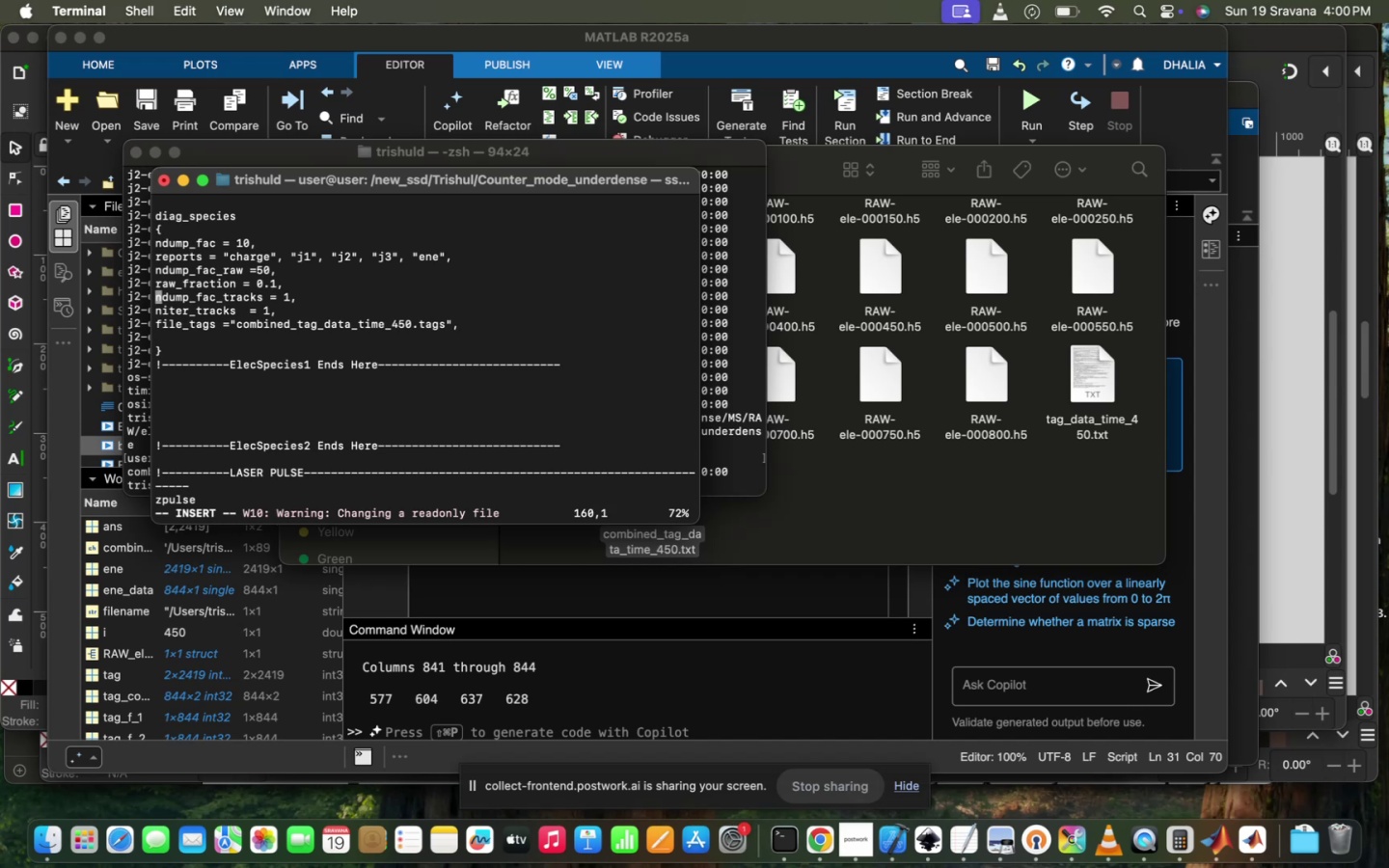 
key(ArrowUp)
 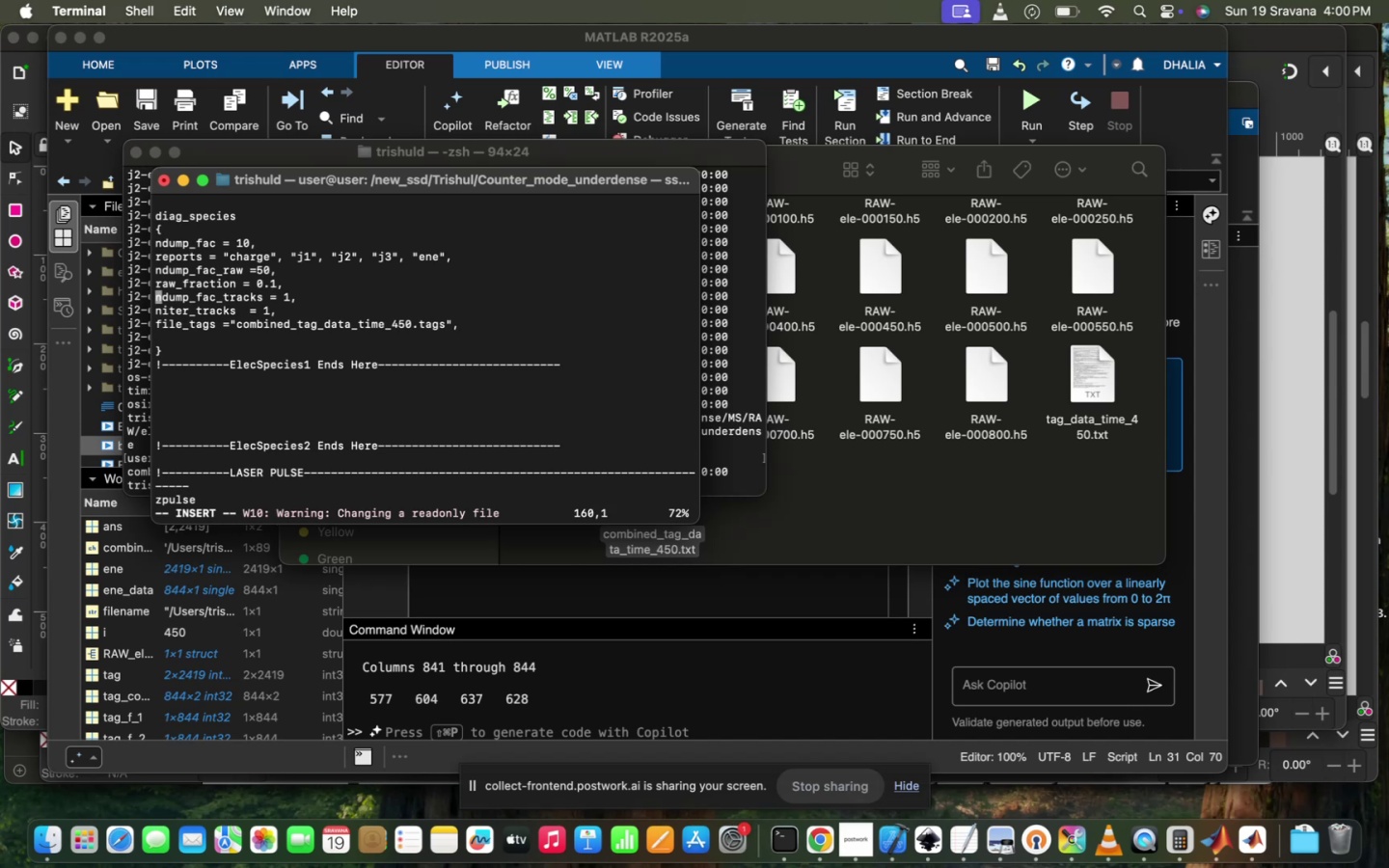 
key(ArrowUp)
 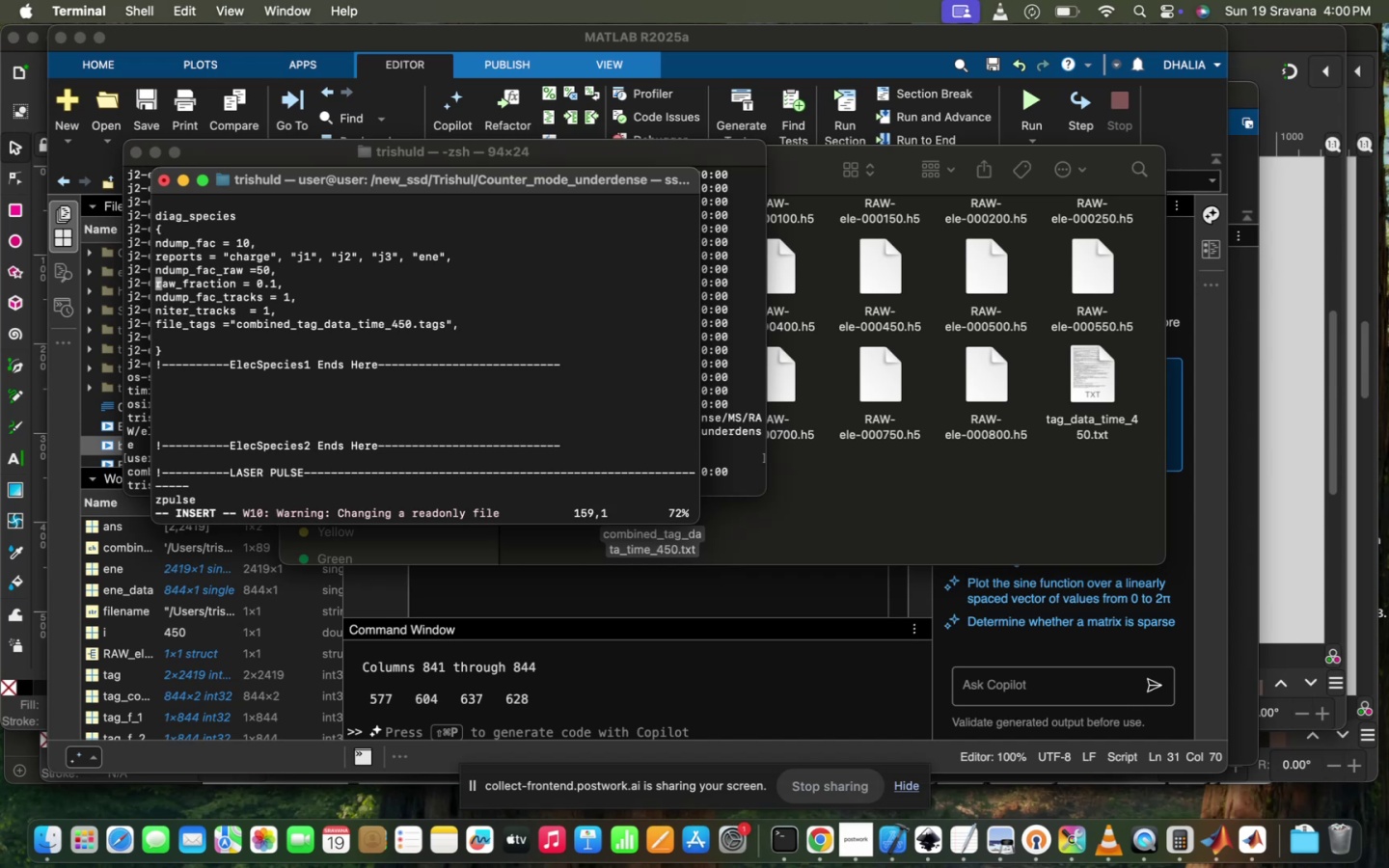 
key(Shift+1)
 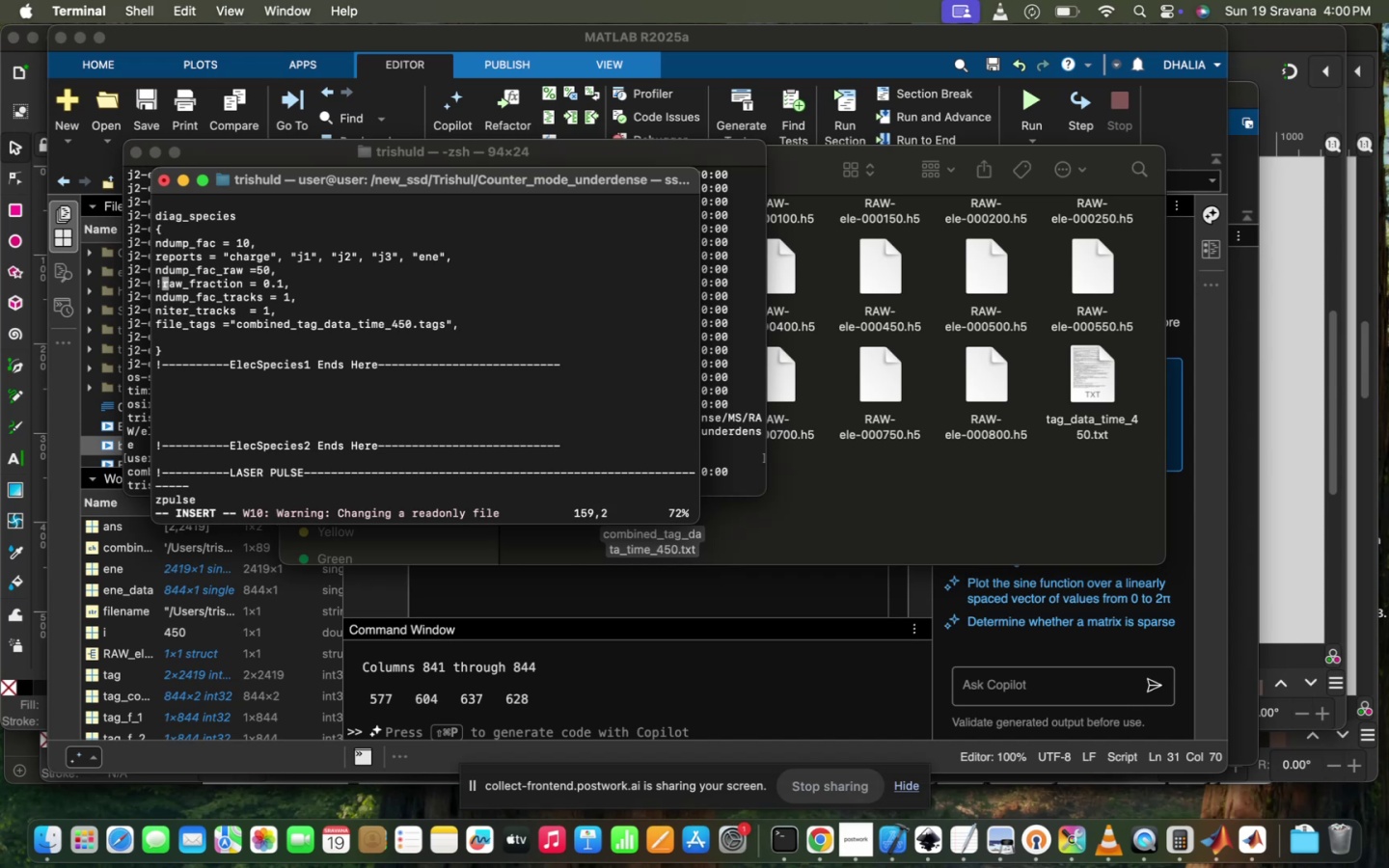 
key(ArrowUp)
 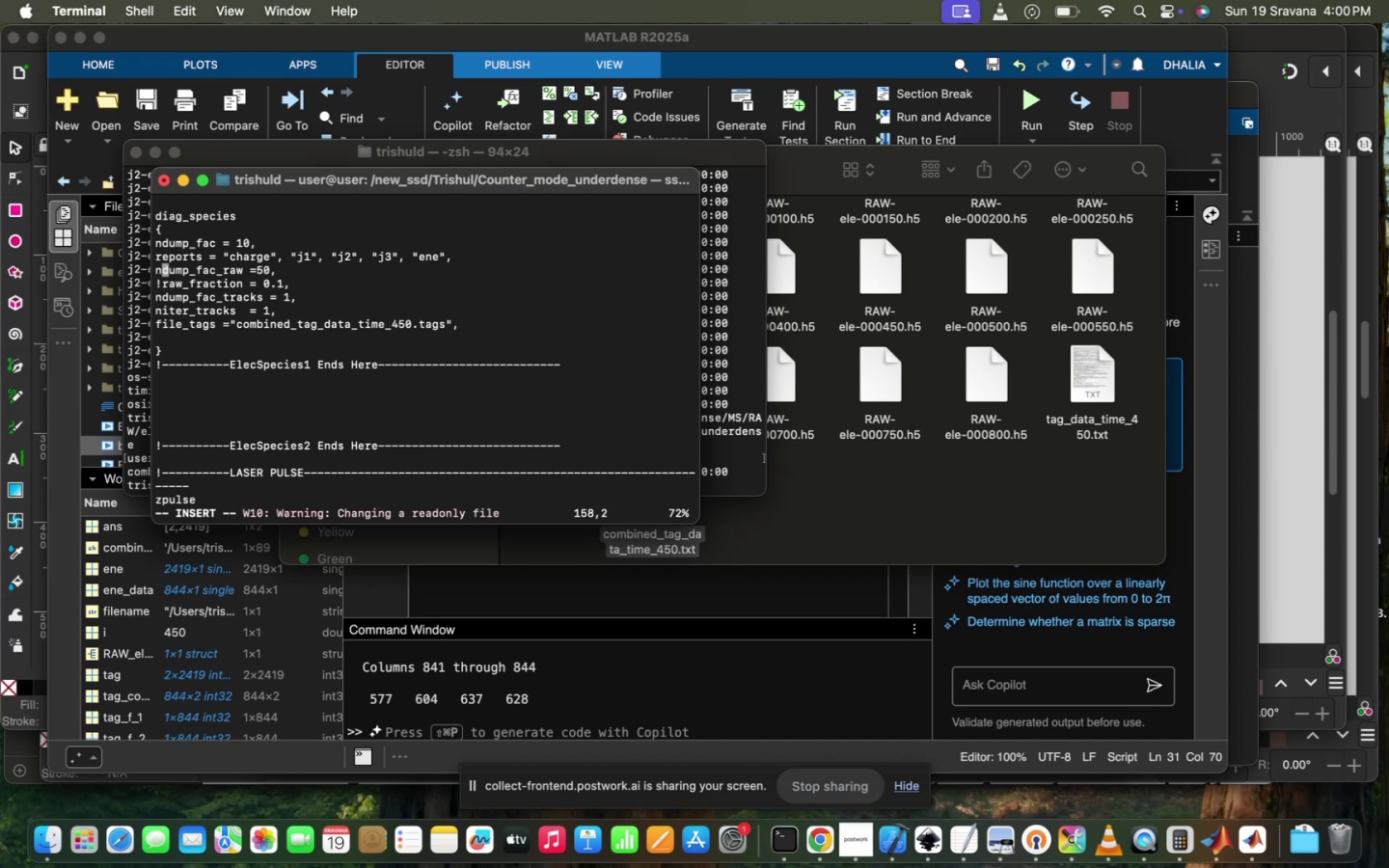 
key(ArrowLeft)
 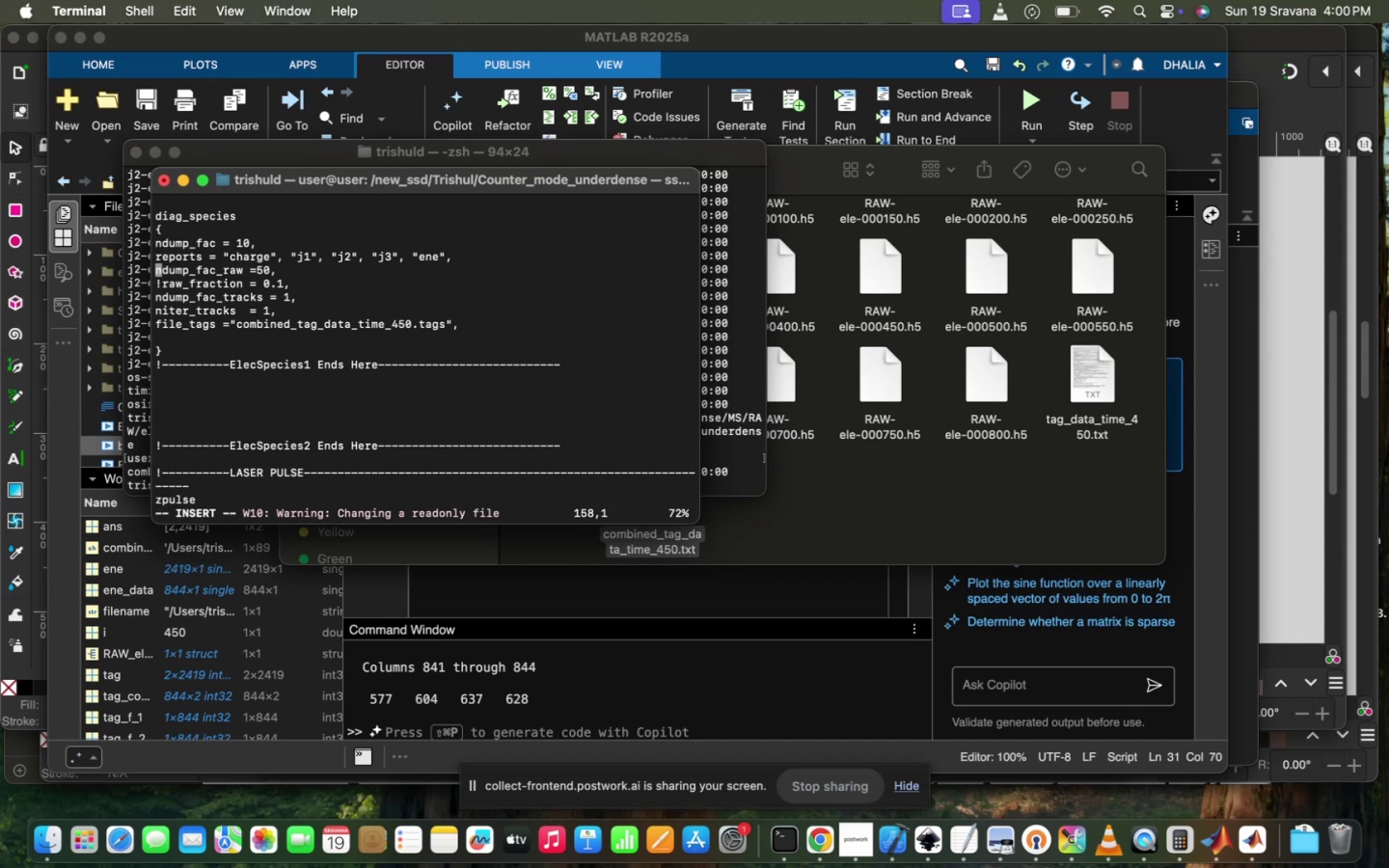 
key(Shift+ShiftRight)
 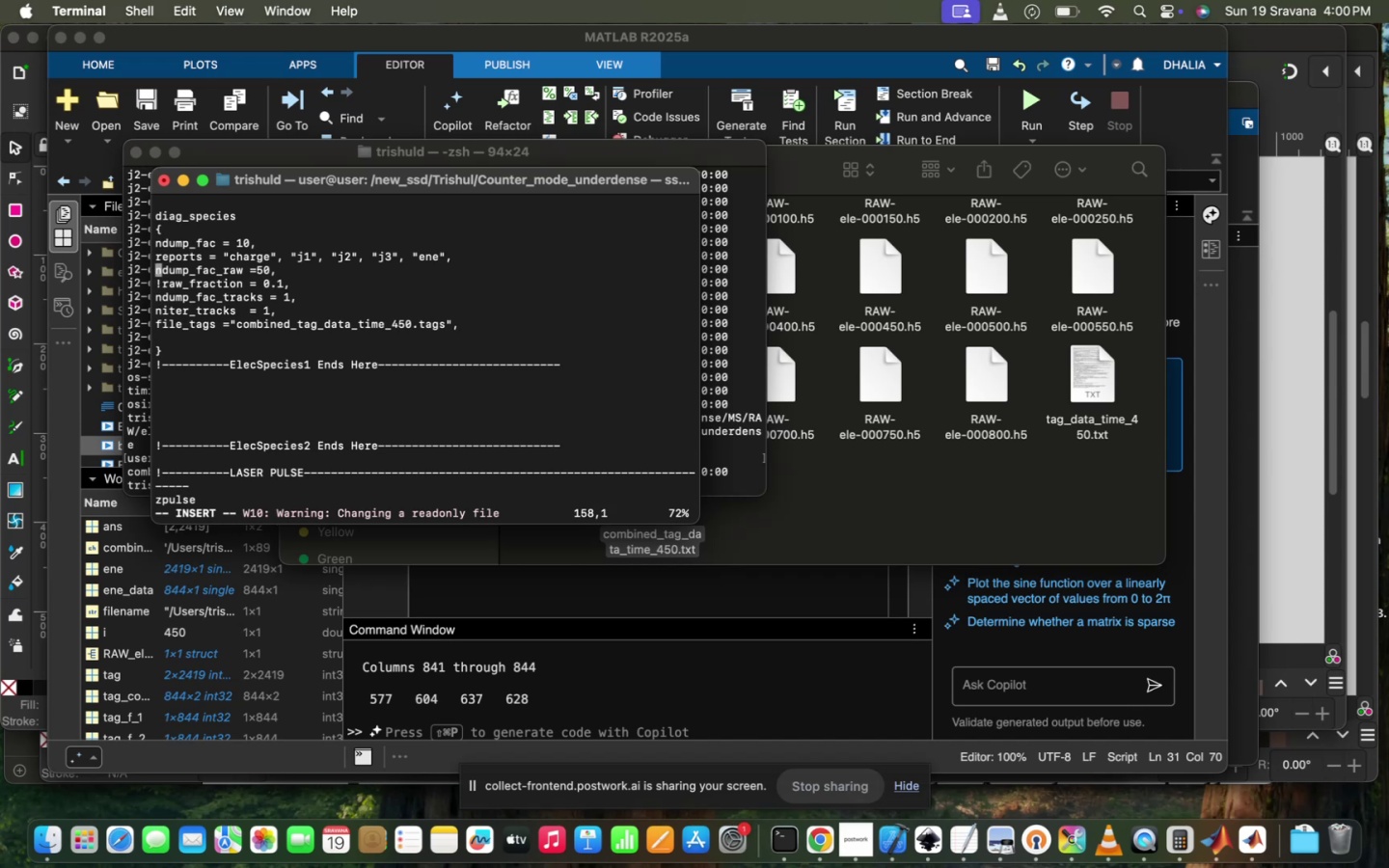 
key(Shift+1)
 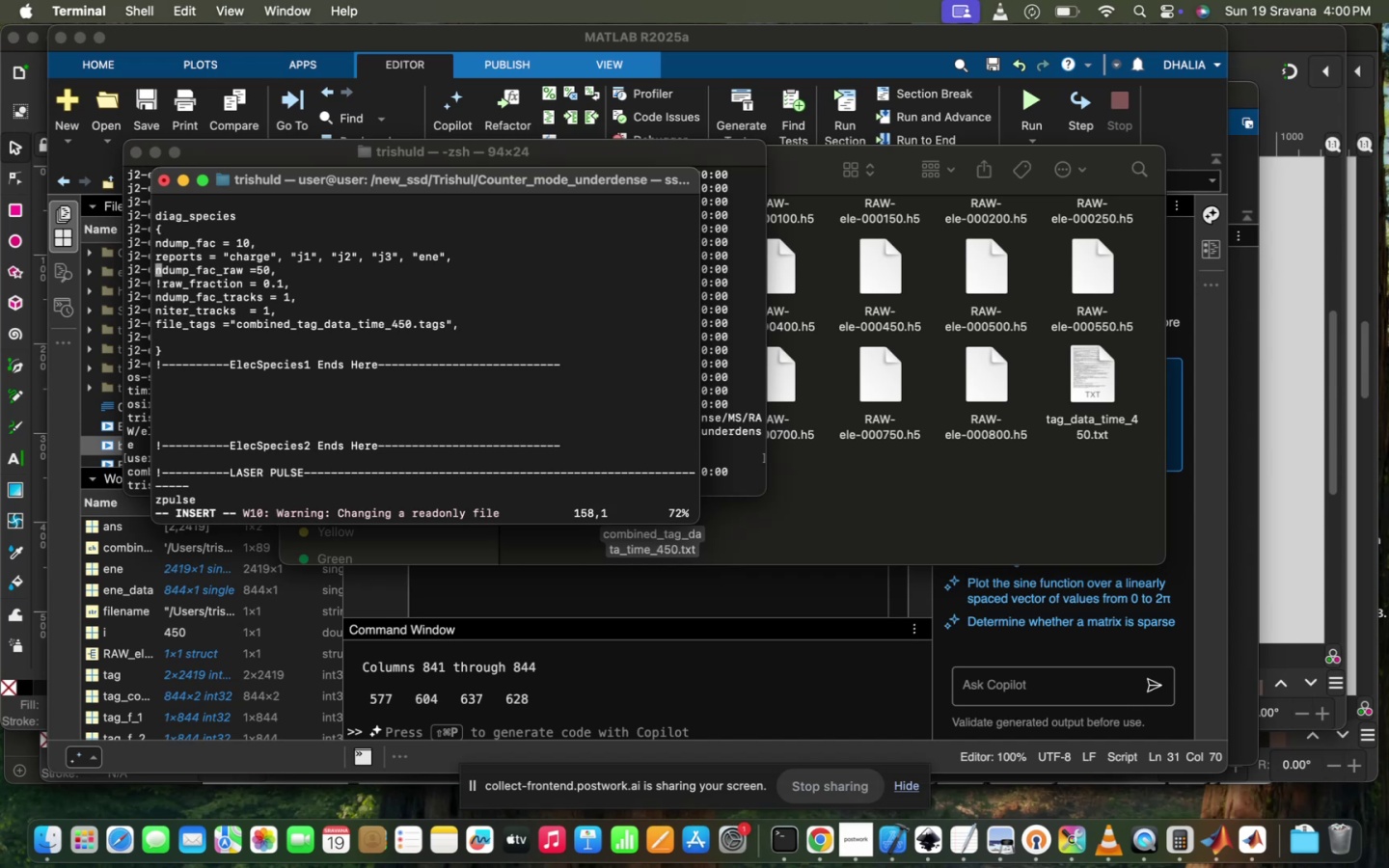 
key(ArrowUp)
 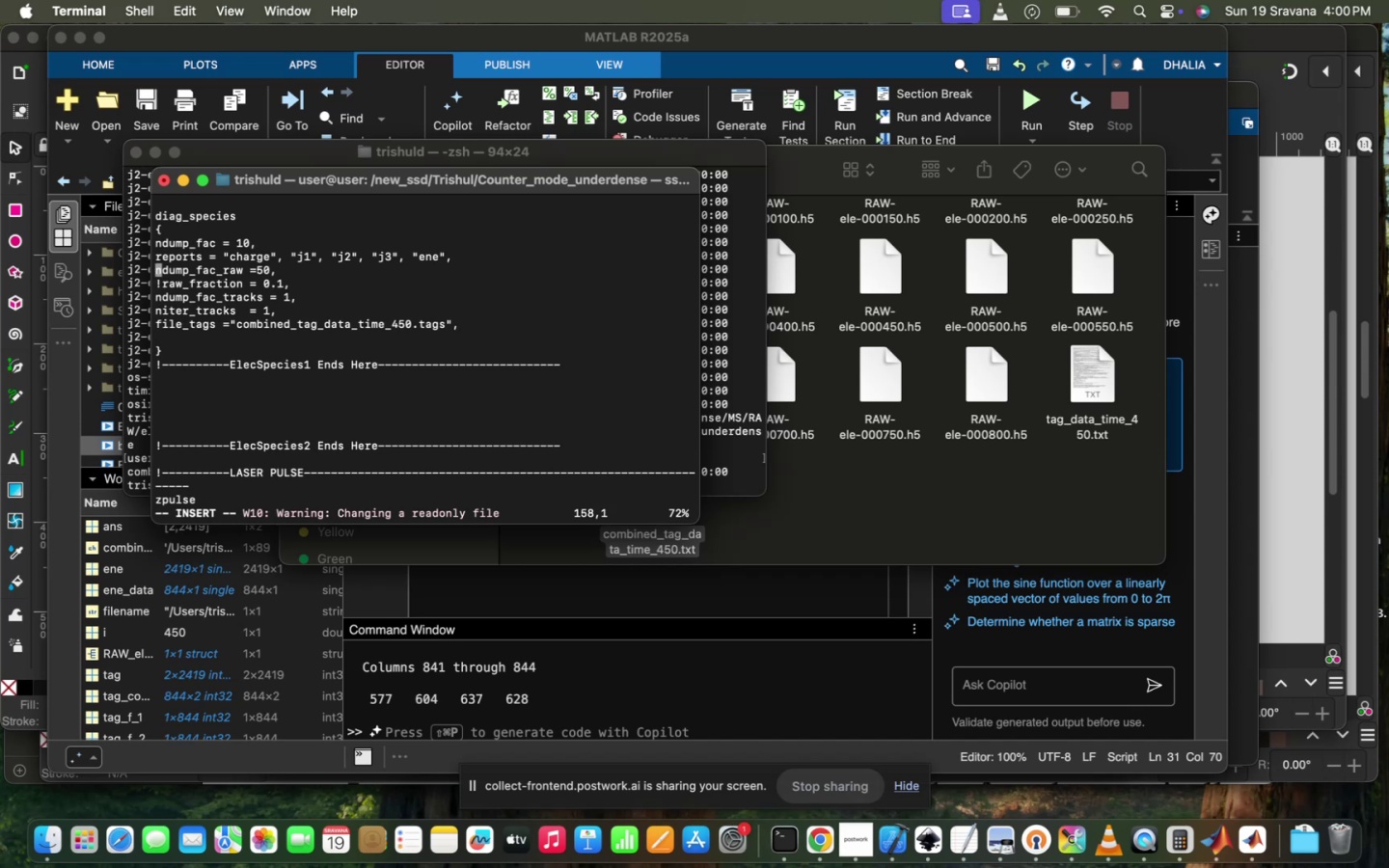 
key(ArrowDown)
 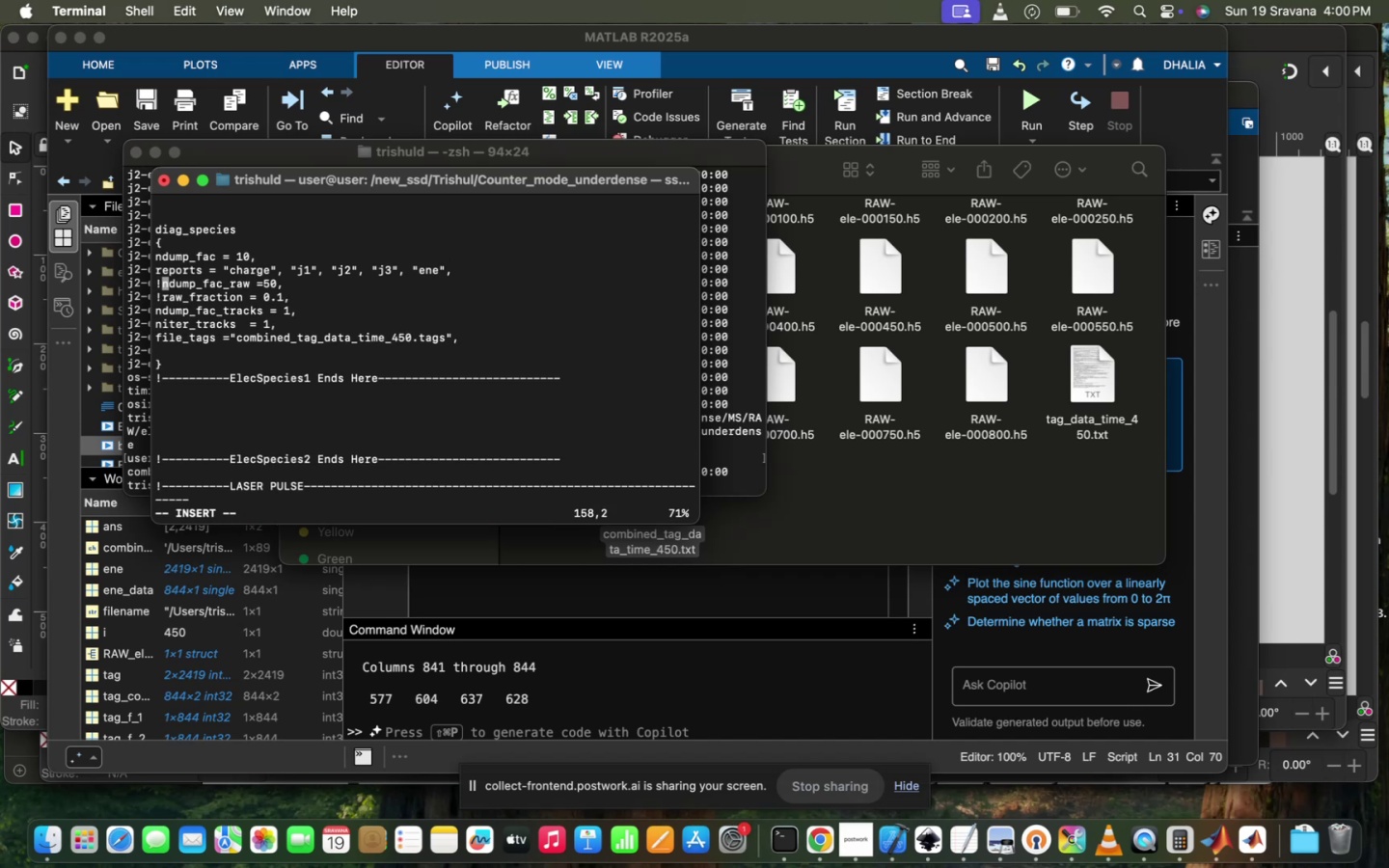 
key(ArrowUp)
 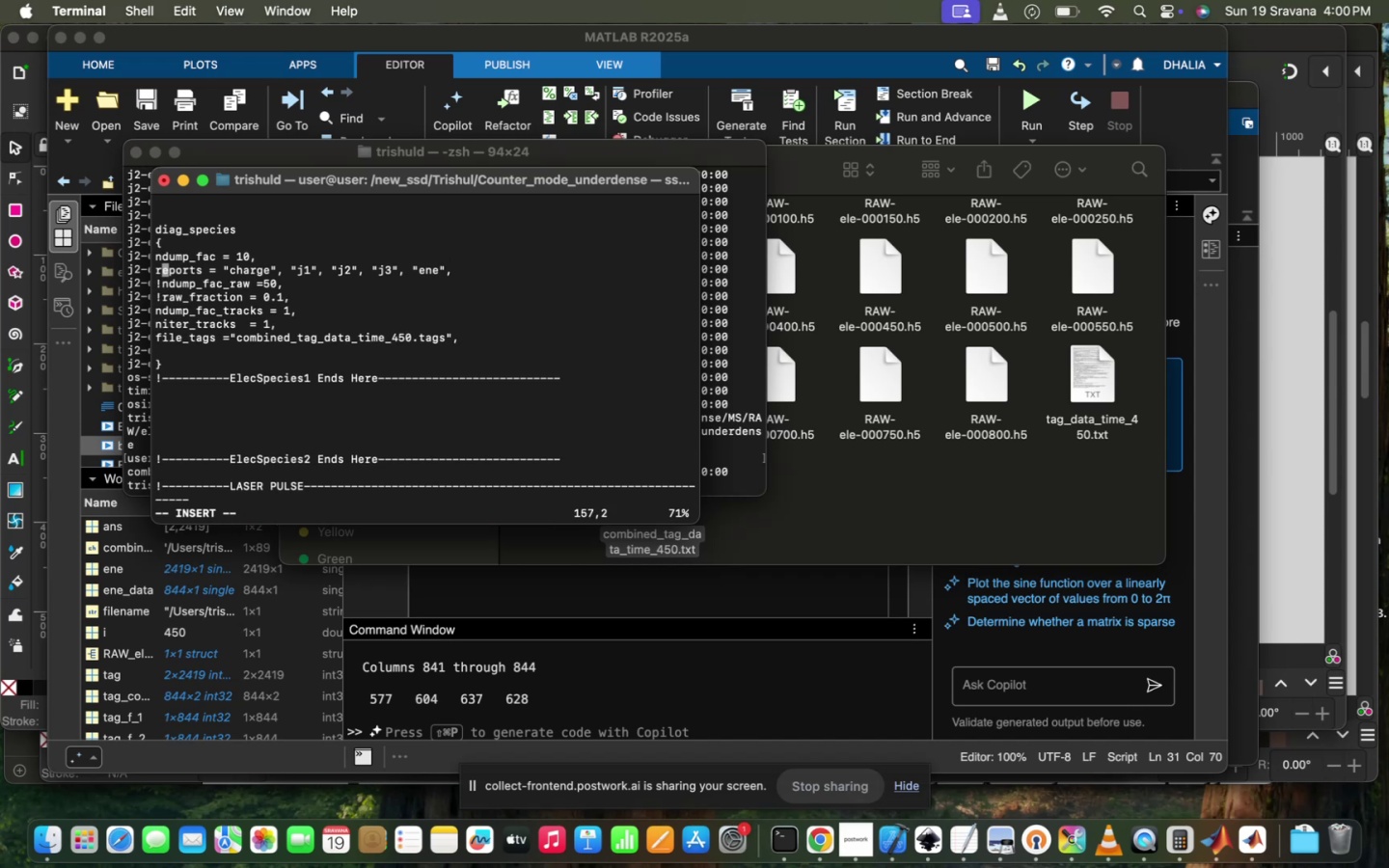 
key(ArrowLeft)
 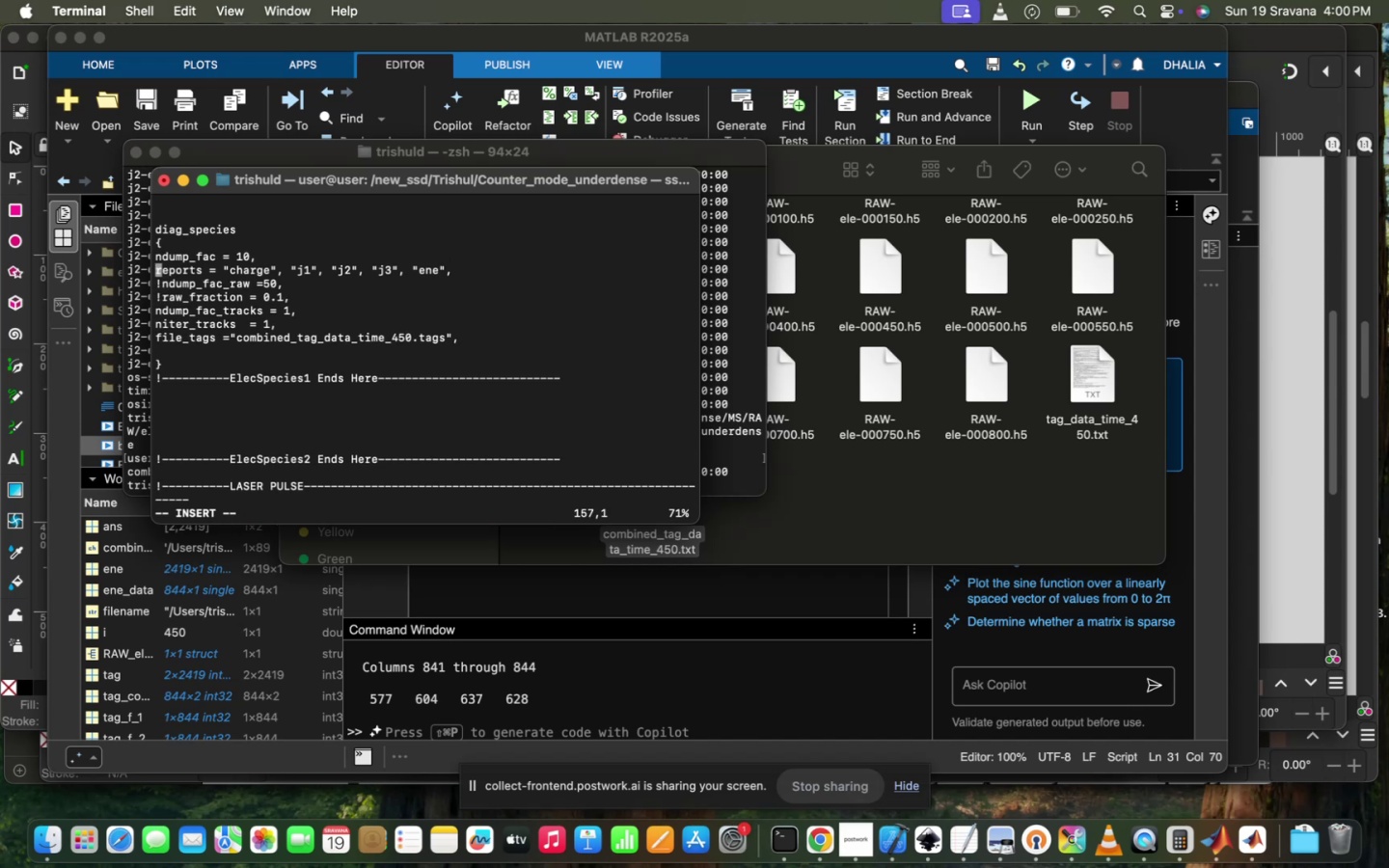 
key(Shift+ShiftRight)
 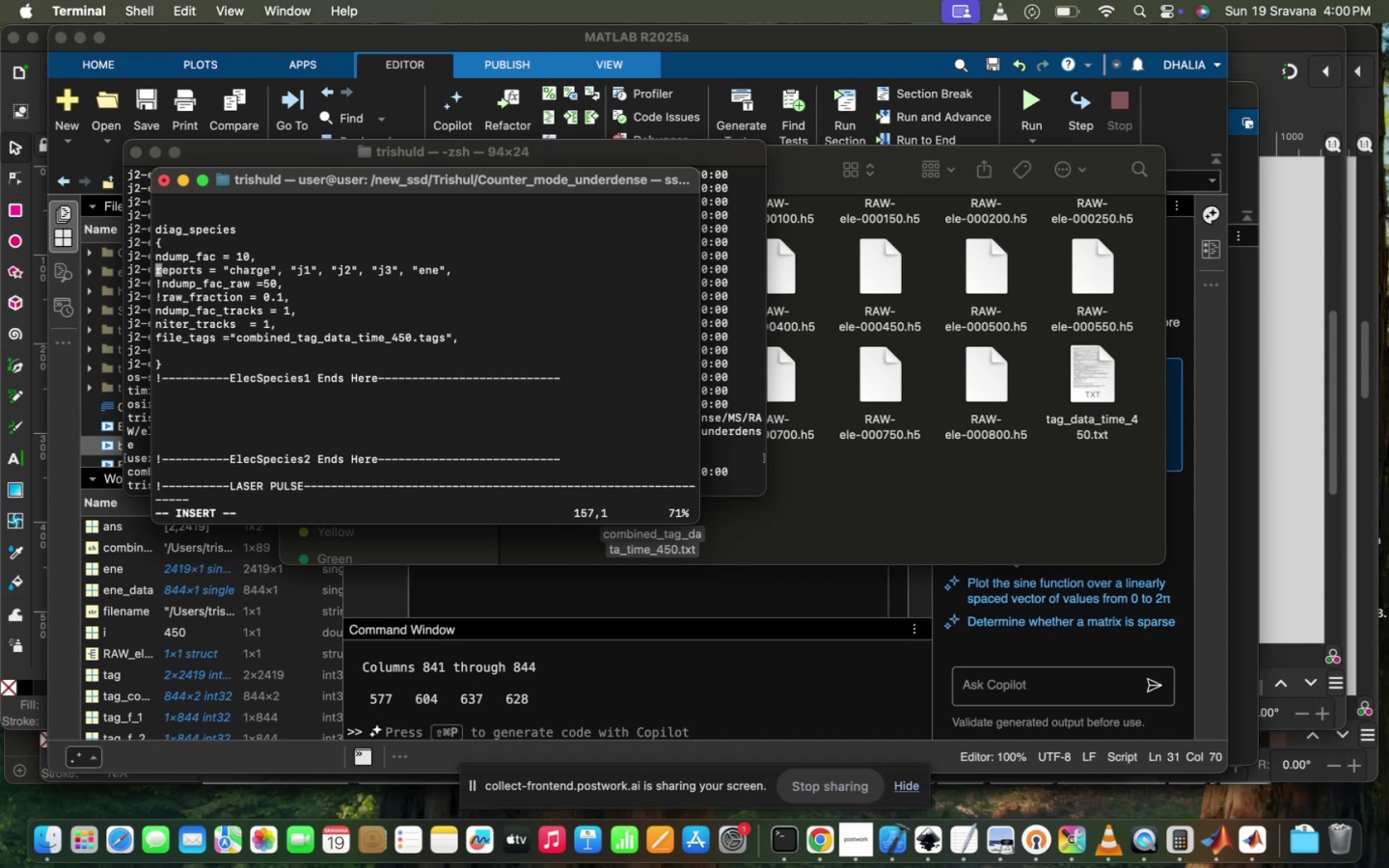 
key(Shift+1)
 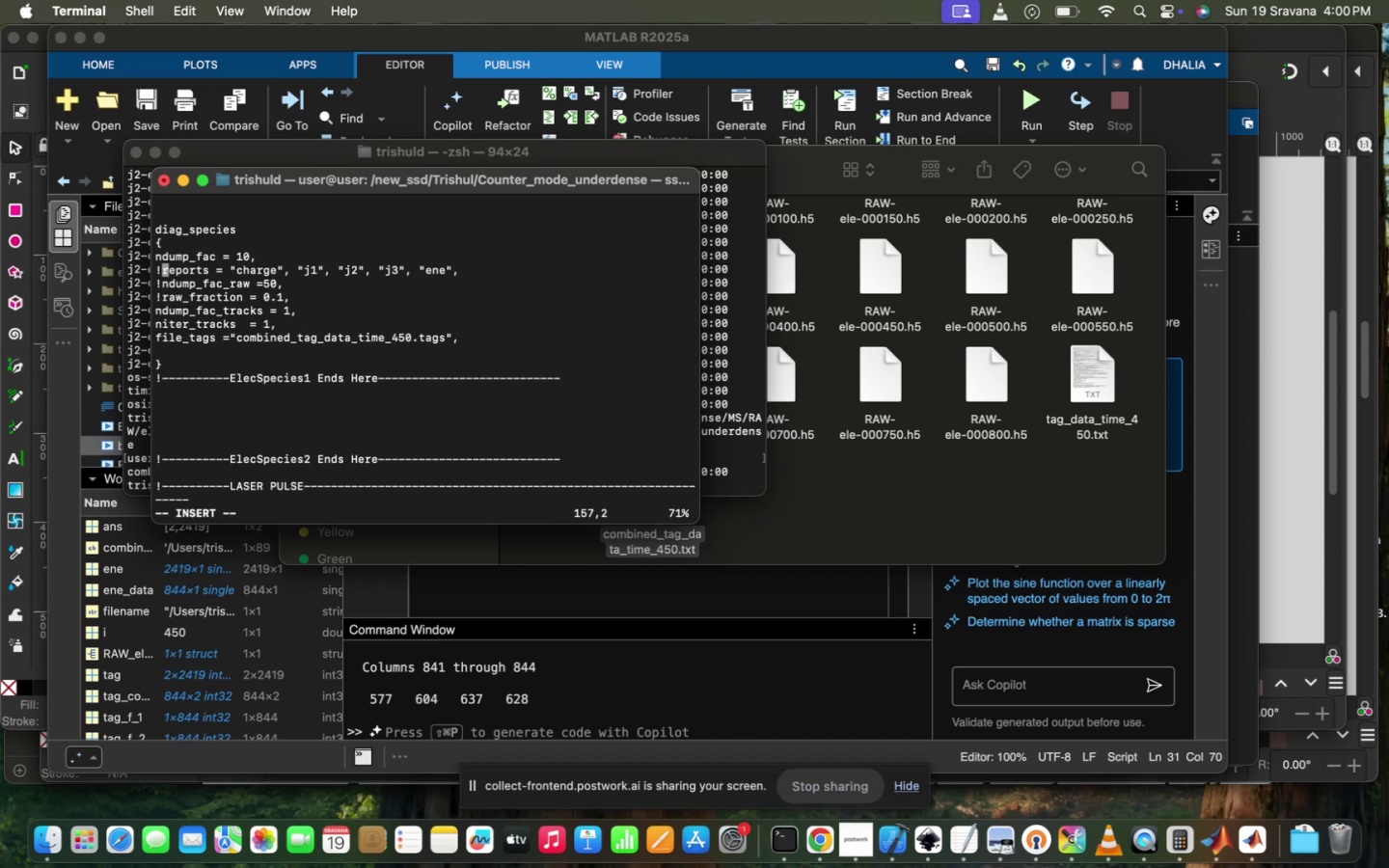 
key(ArrowUp)
 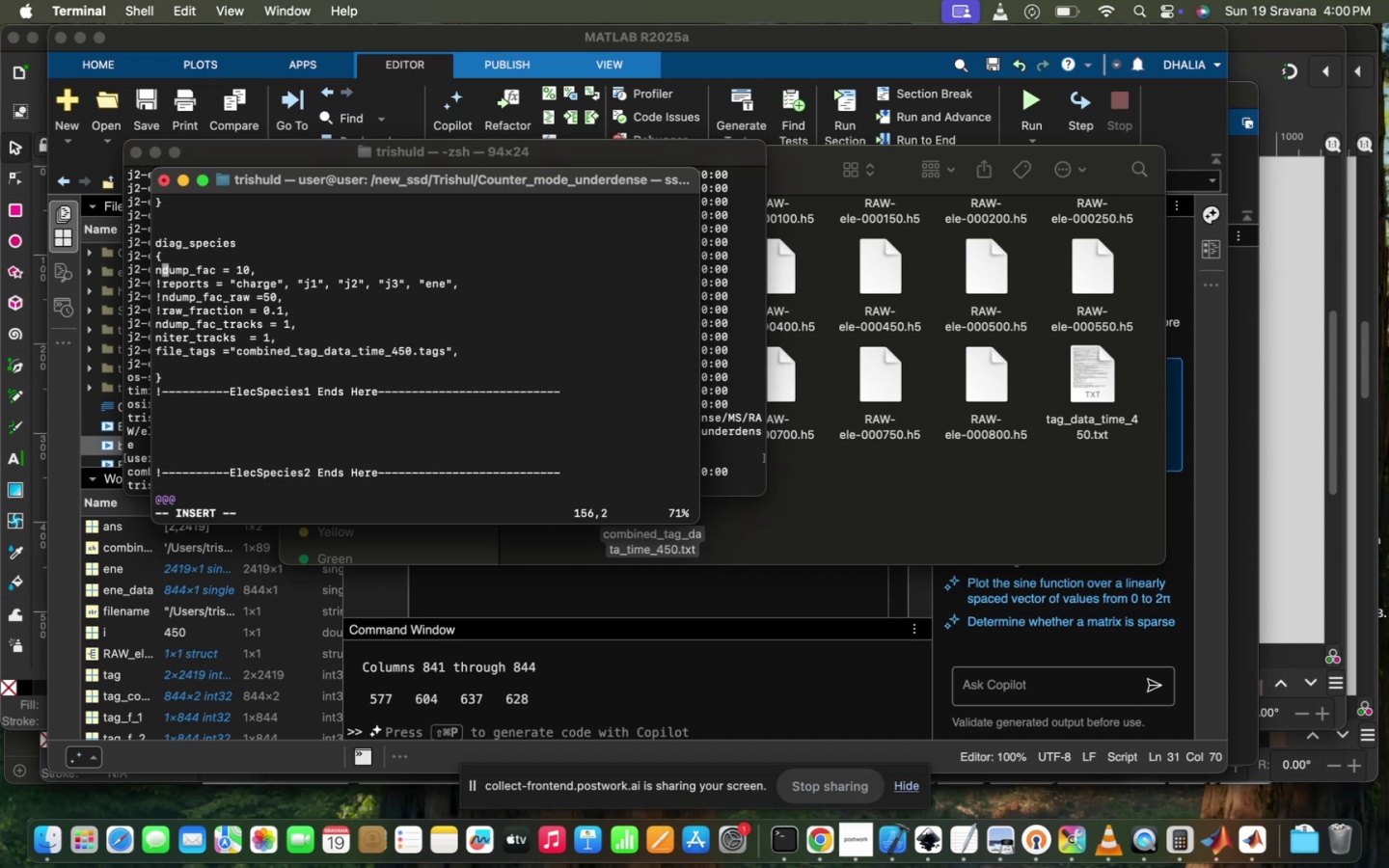 
key(ArrowLeft)
 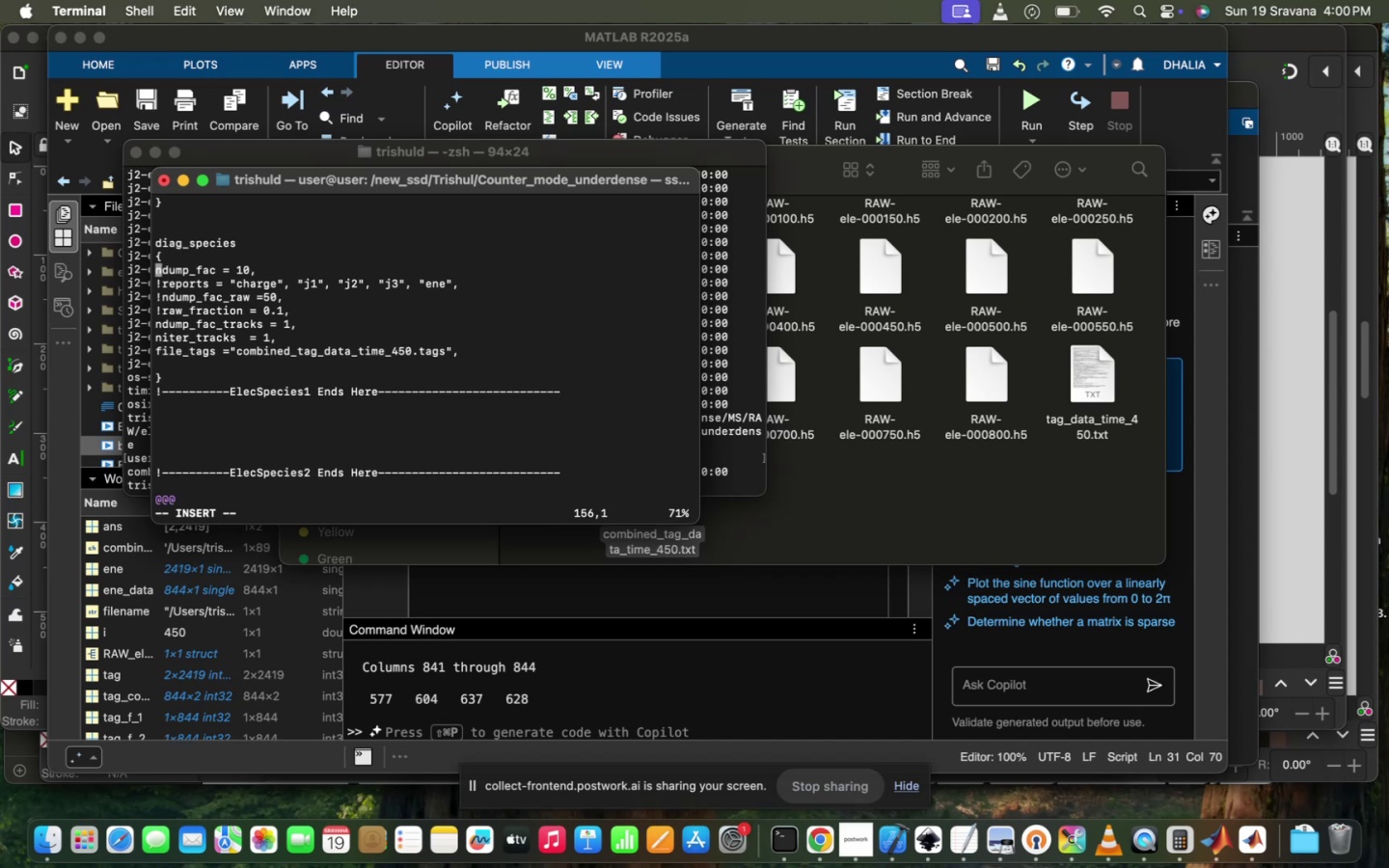 
key(Shift+1)
 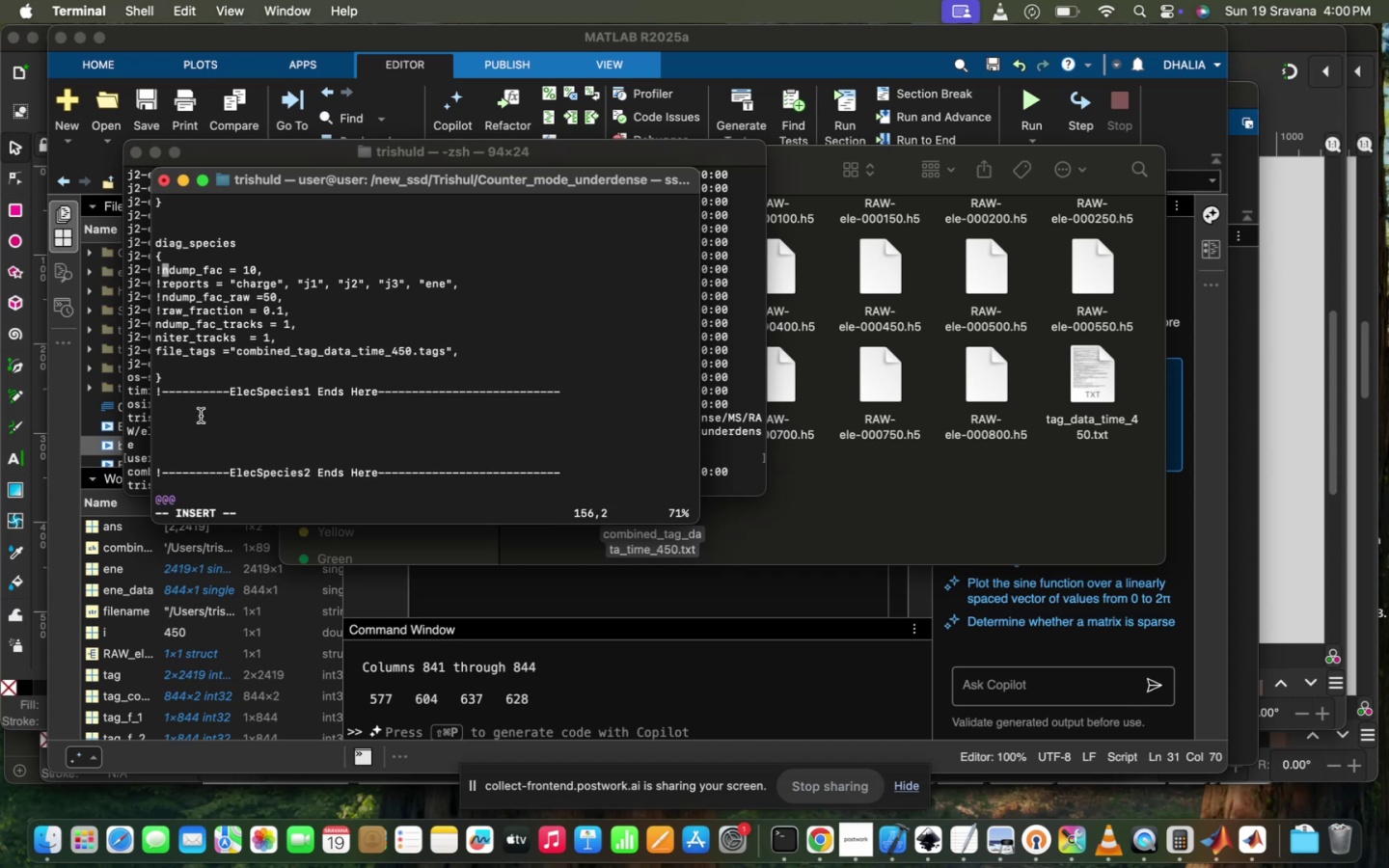 
scroll: coordinate [201, 416], scroll_direction: up, amount: 6.0
 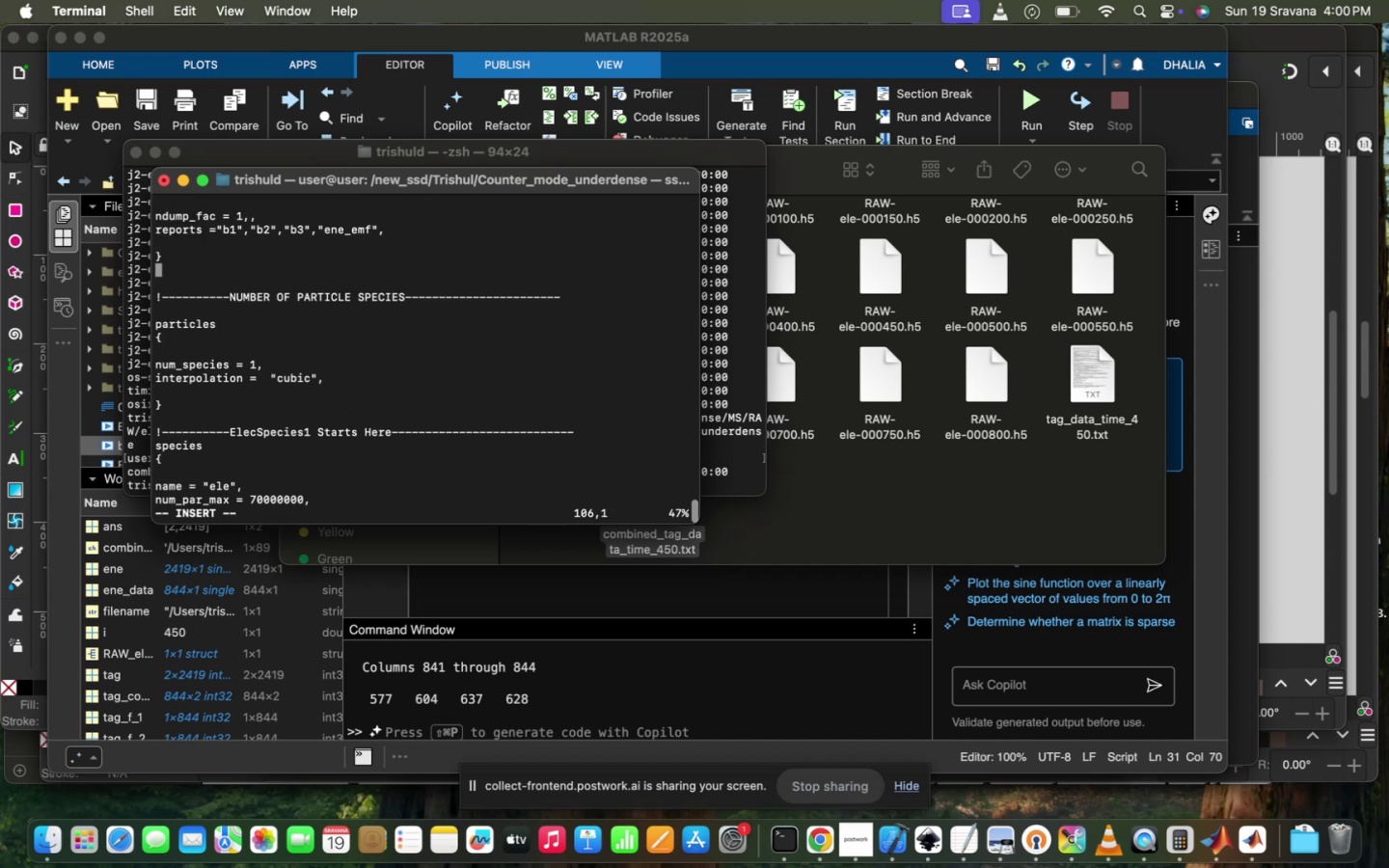 
scroll: coordinate [199, 399], scroll_direction: none, amount: 0.0
 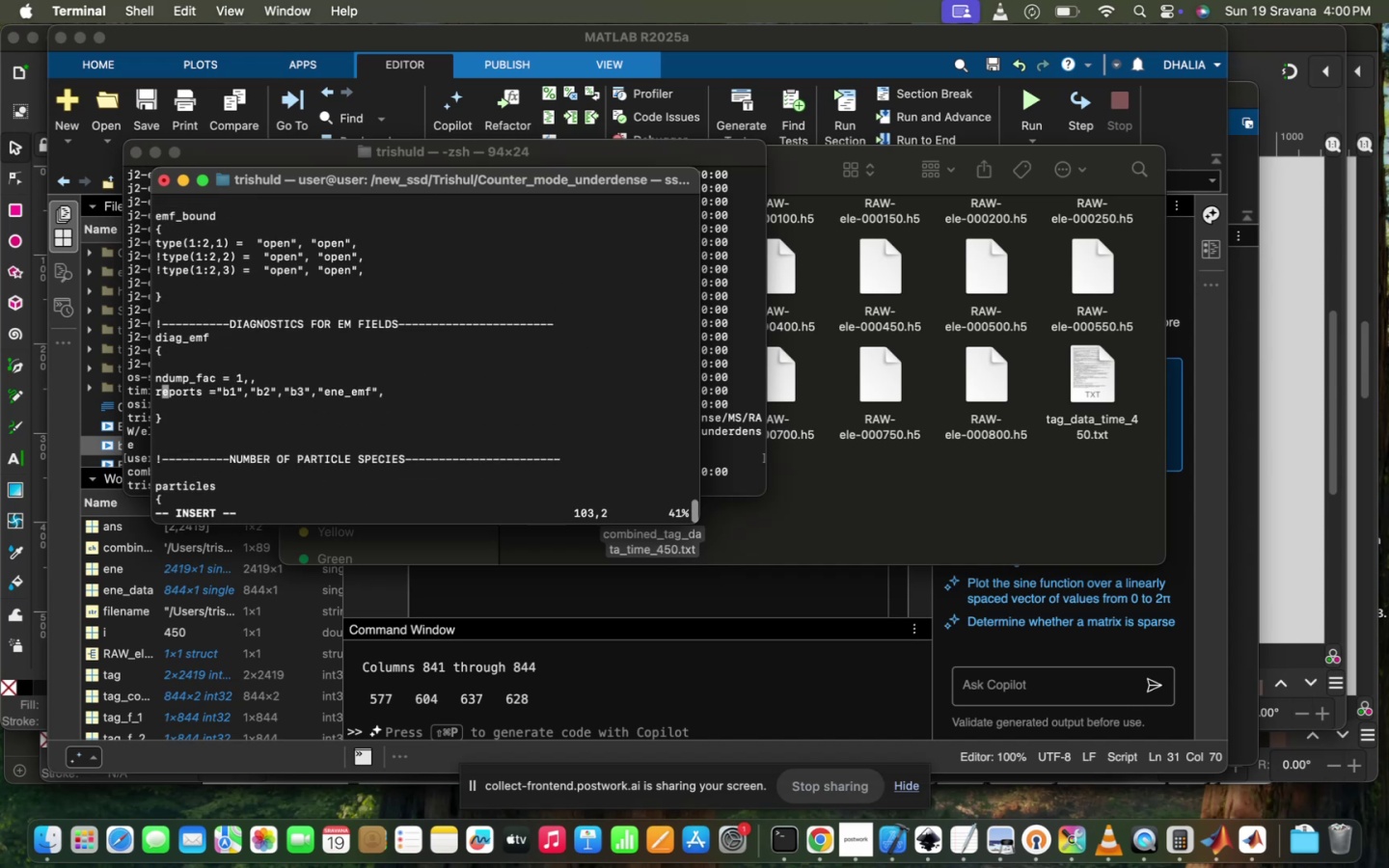 
key(ArrowLeft)
 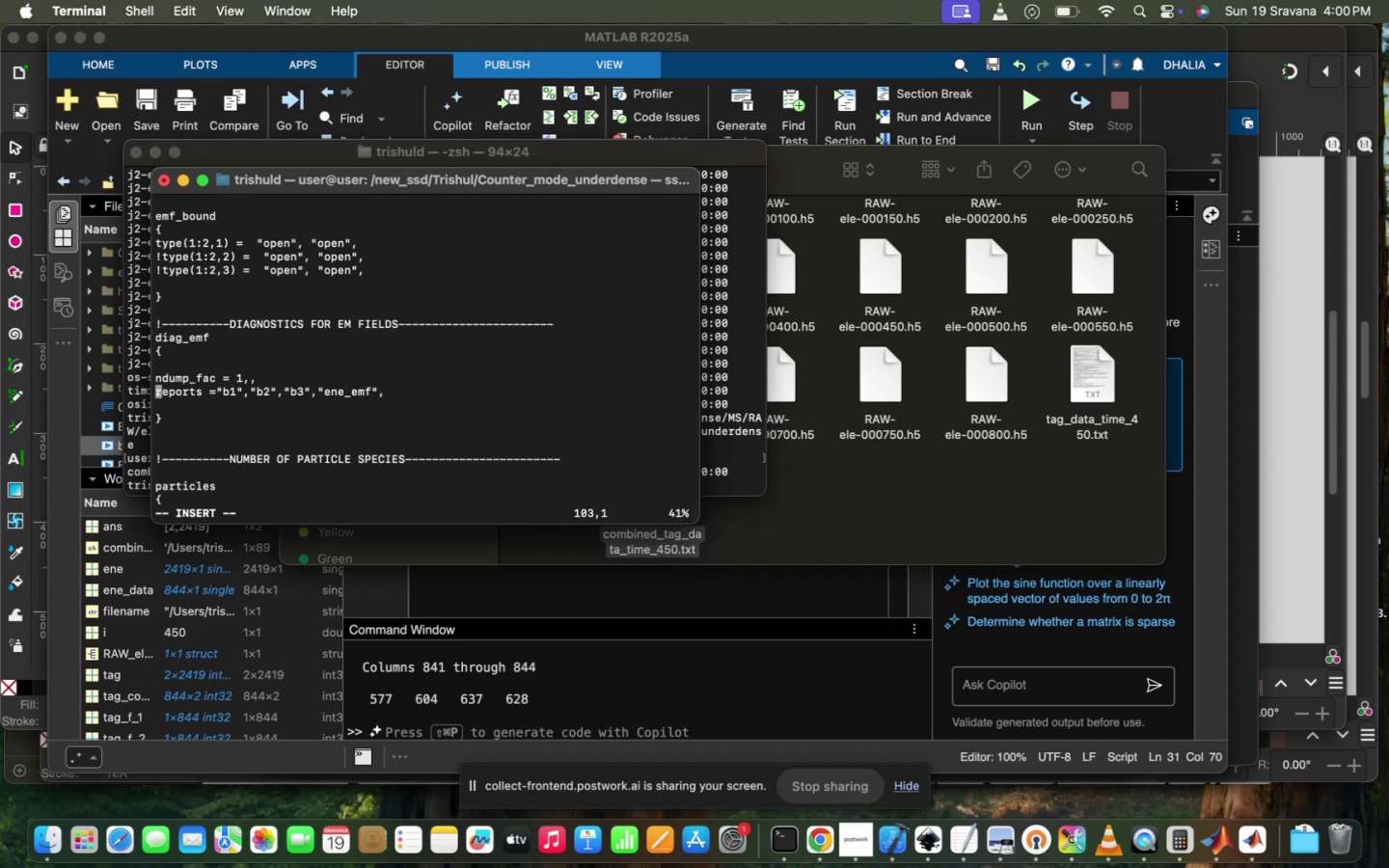 
key(Enter)
 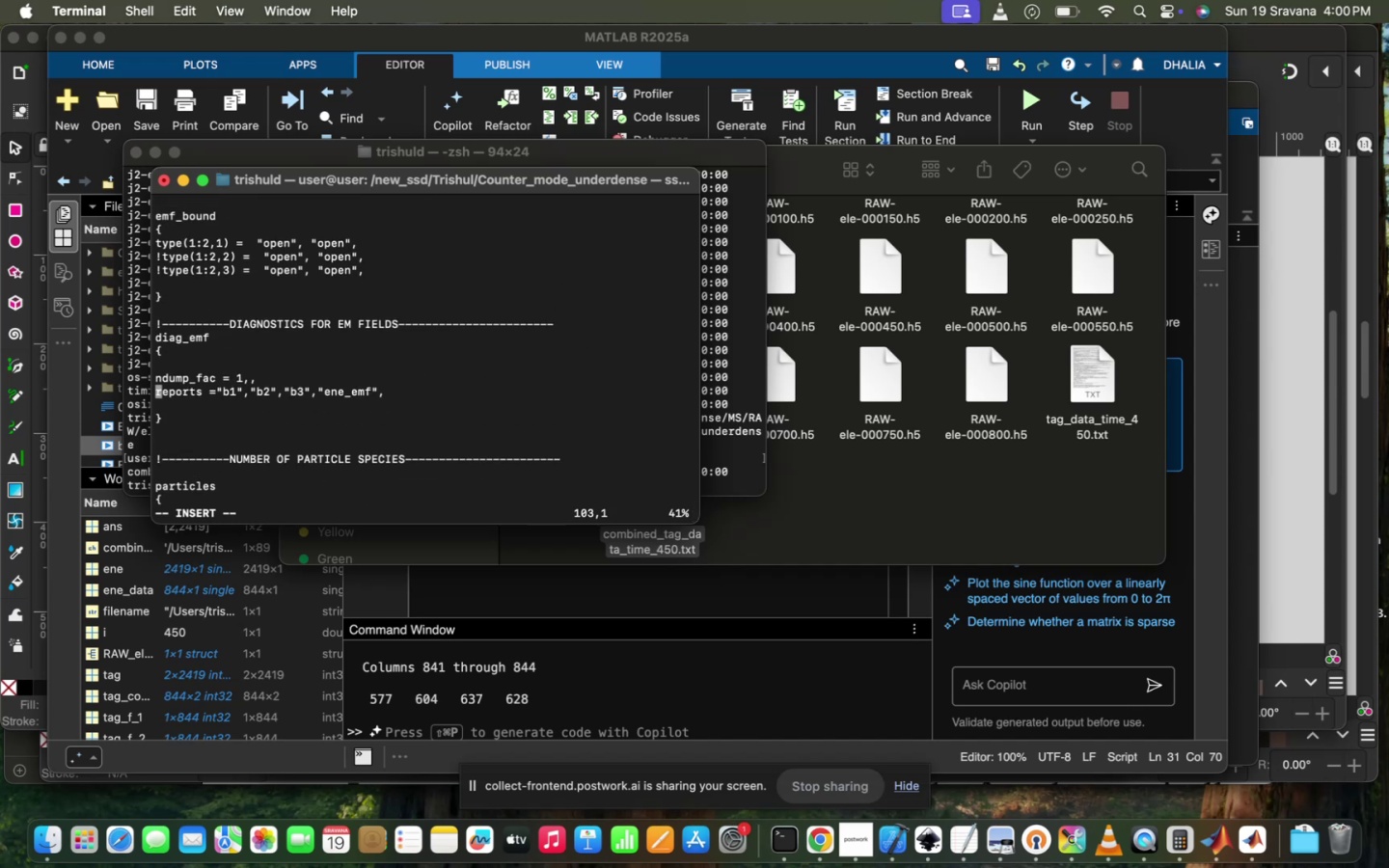 
key(1)
 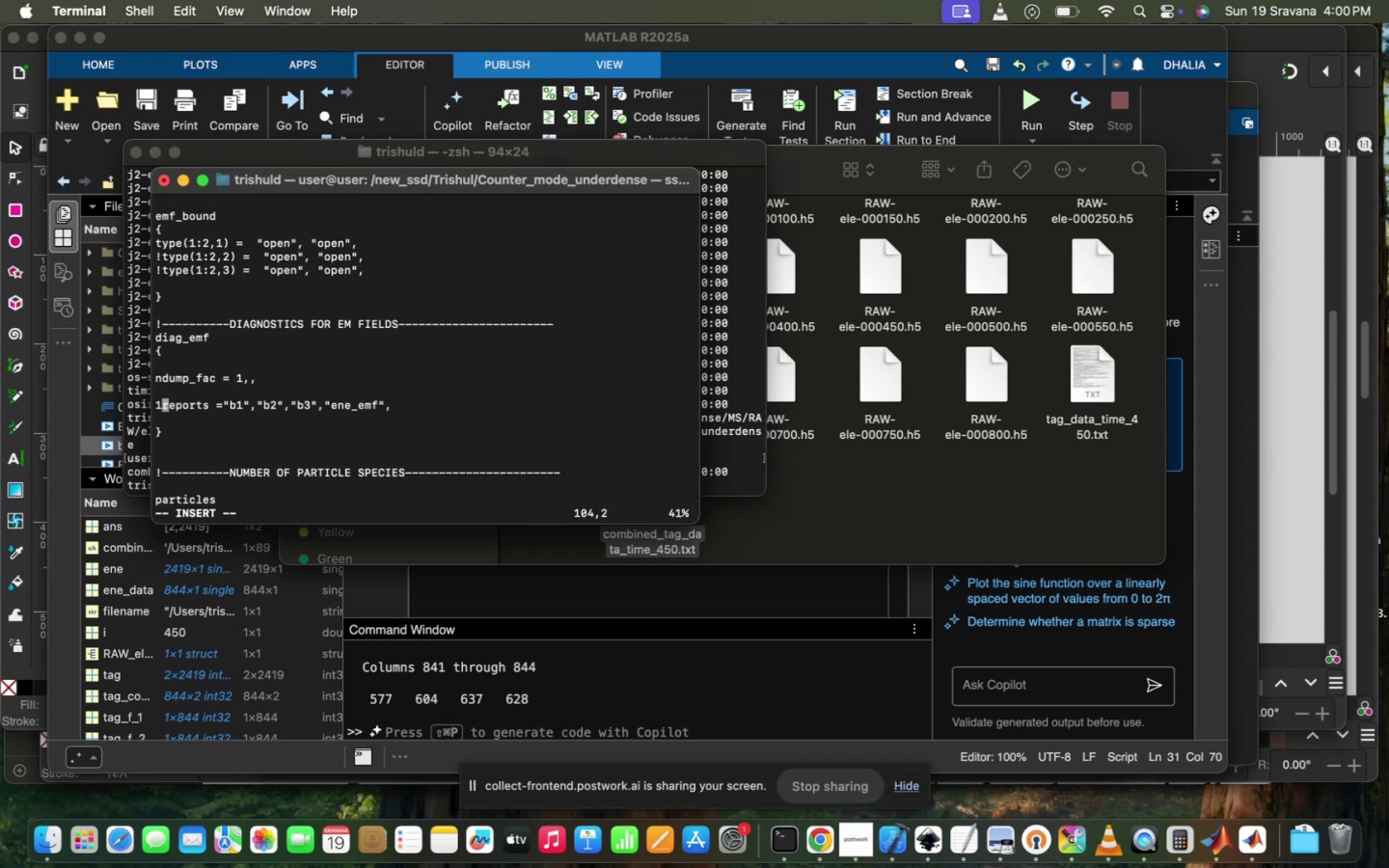 
key(Backspace)
 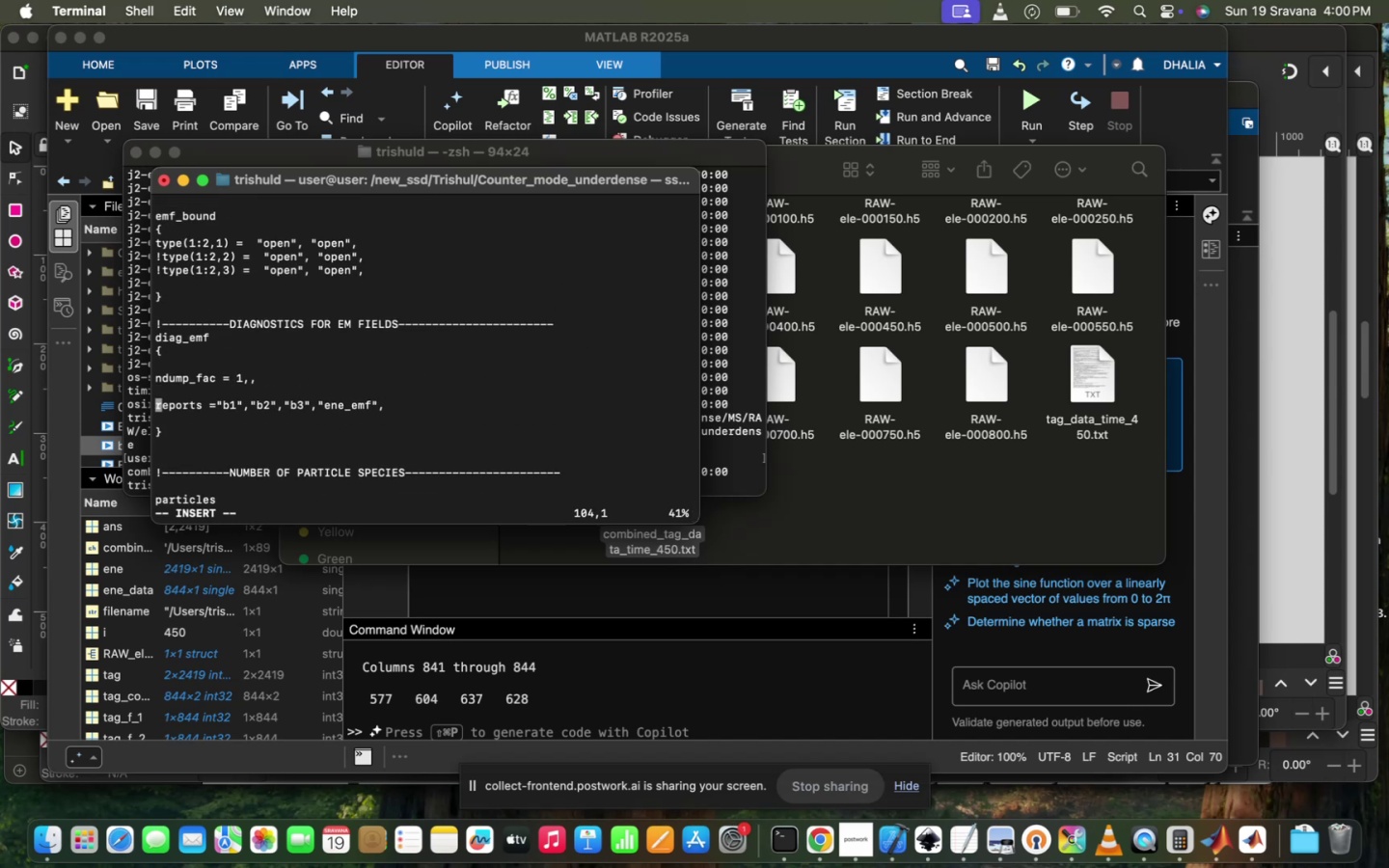 
key(Shift+1)
 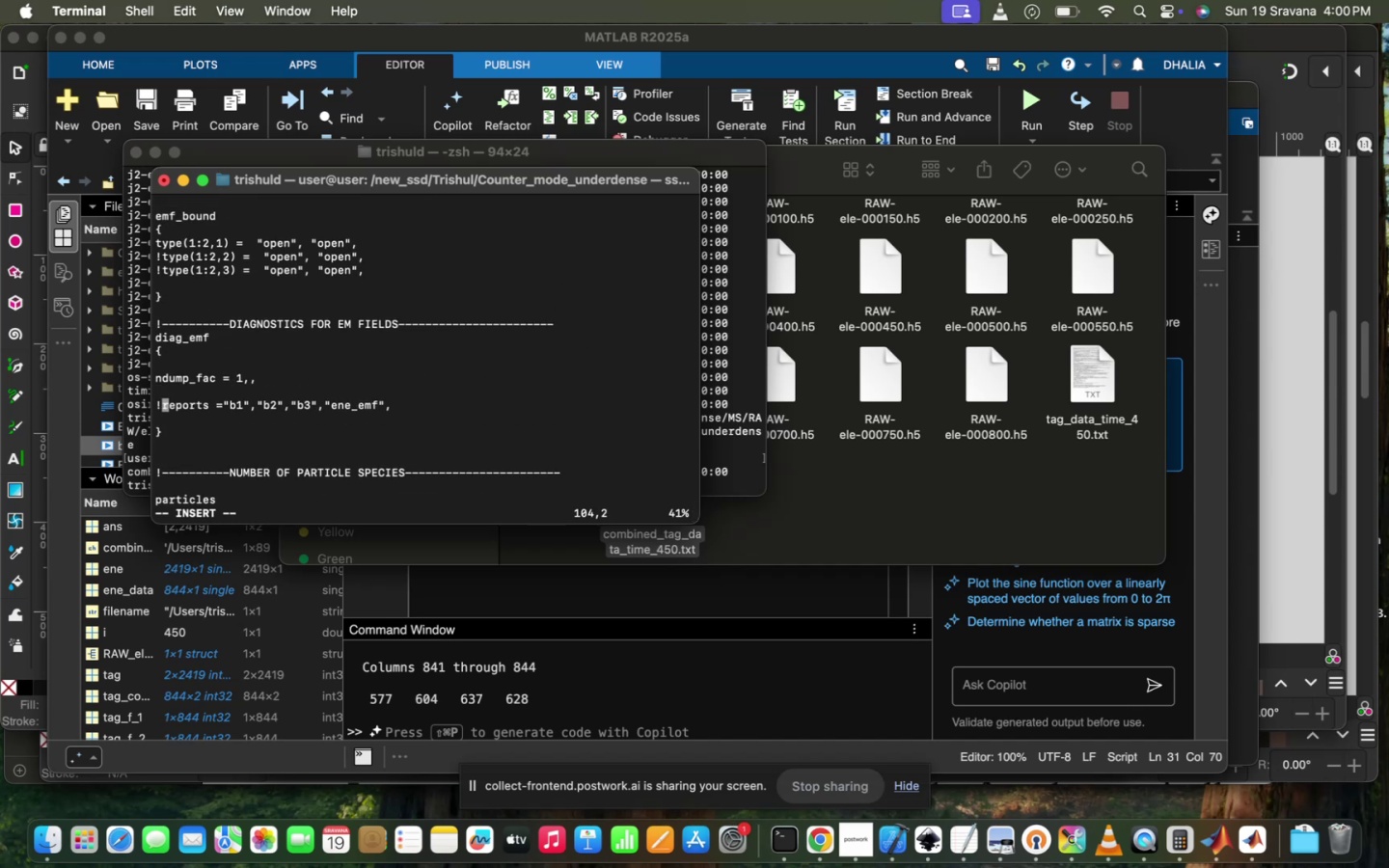 
key(ArrowUp)
 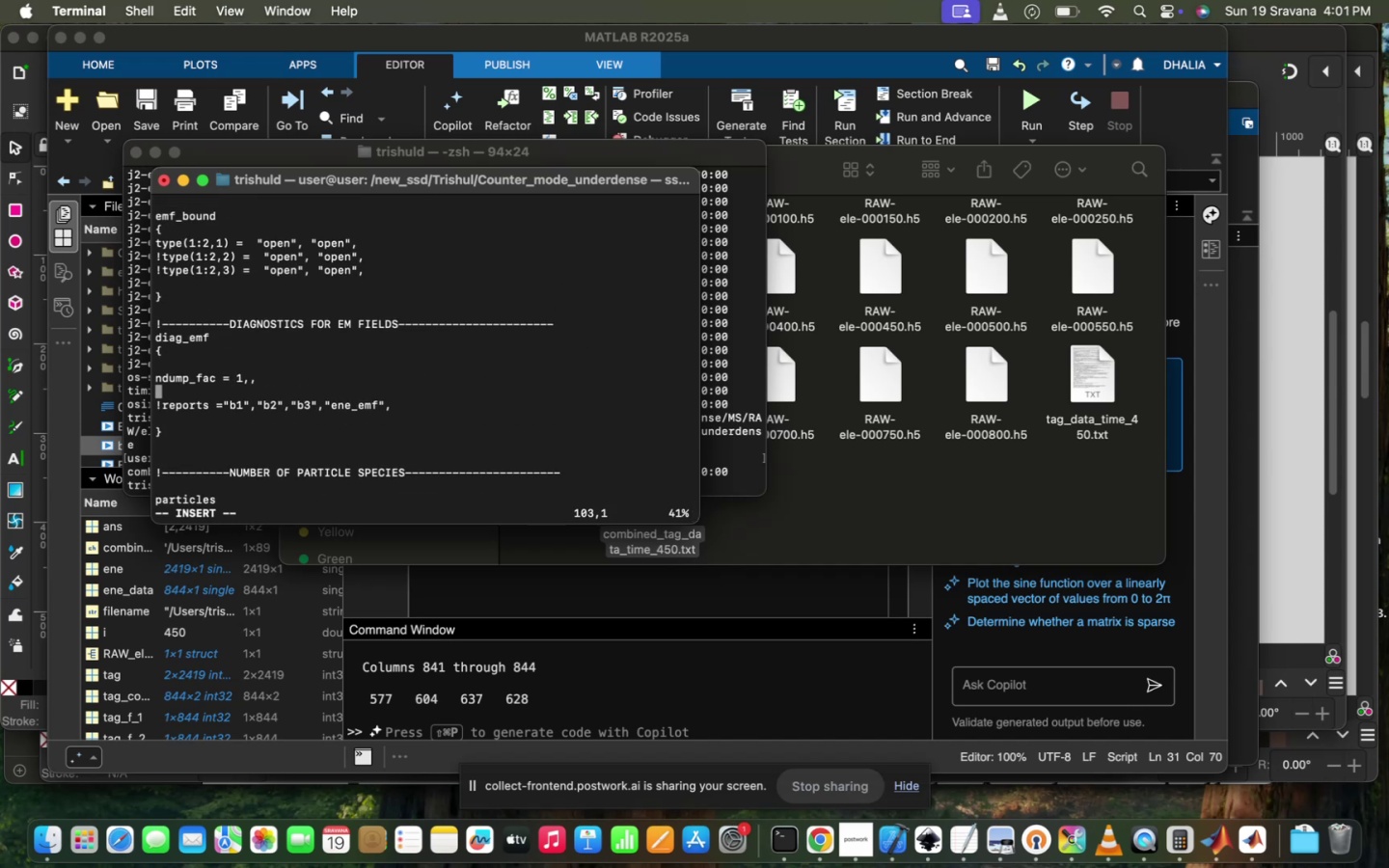 
key(ArrowLeft)
 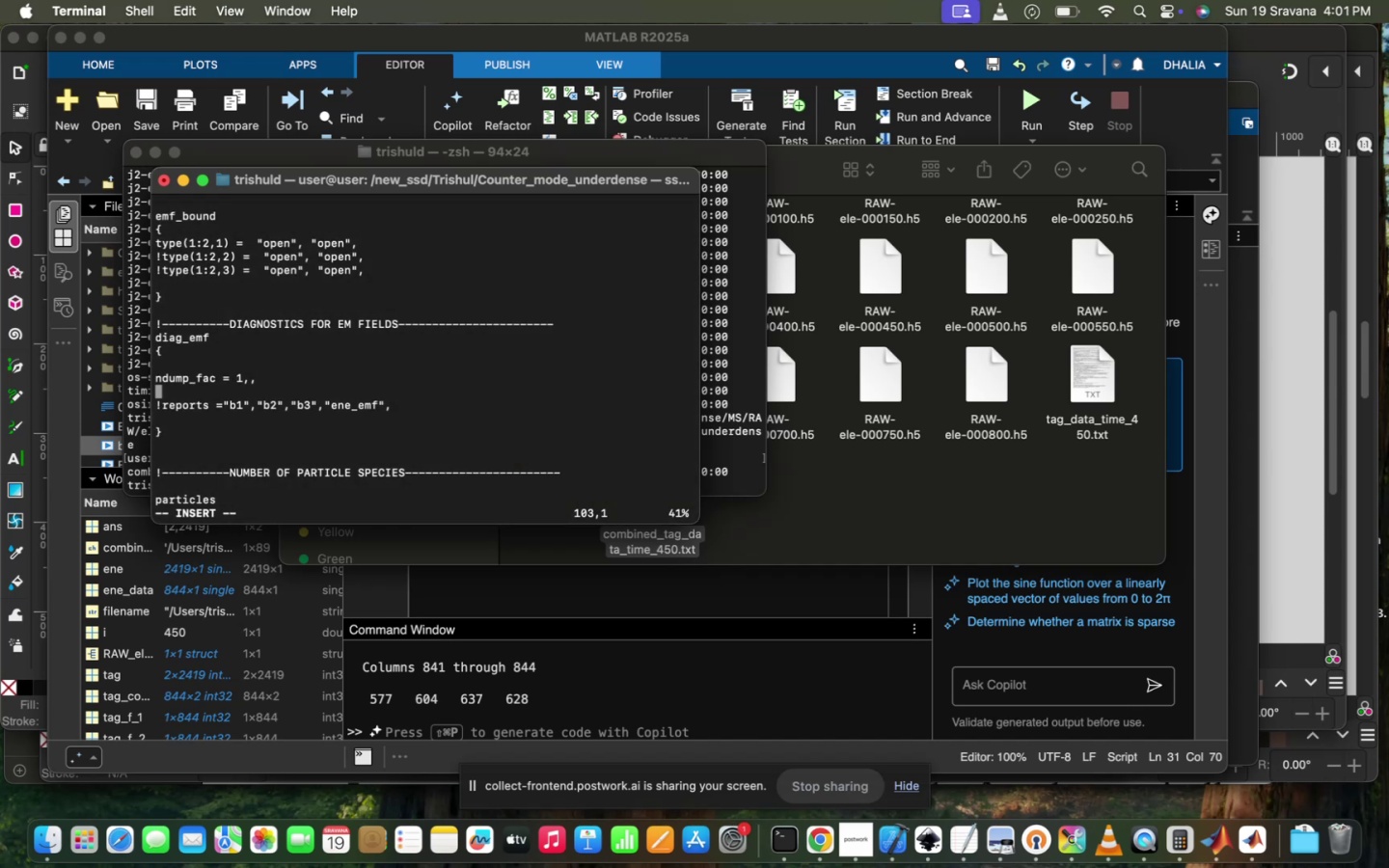 
key(Backspace)
 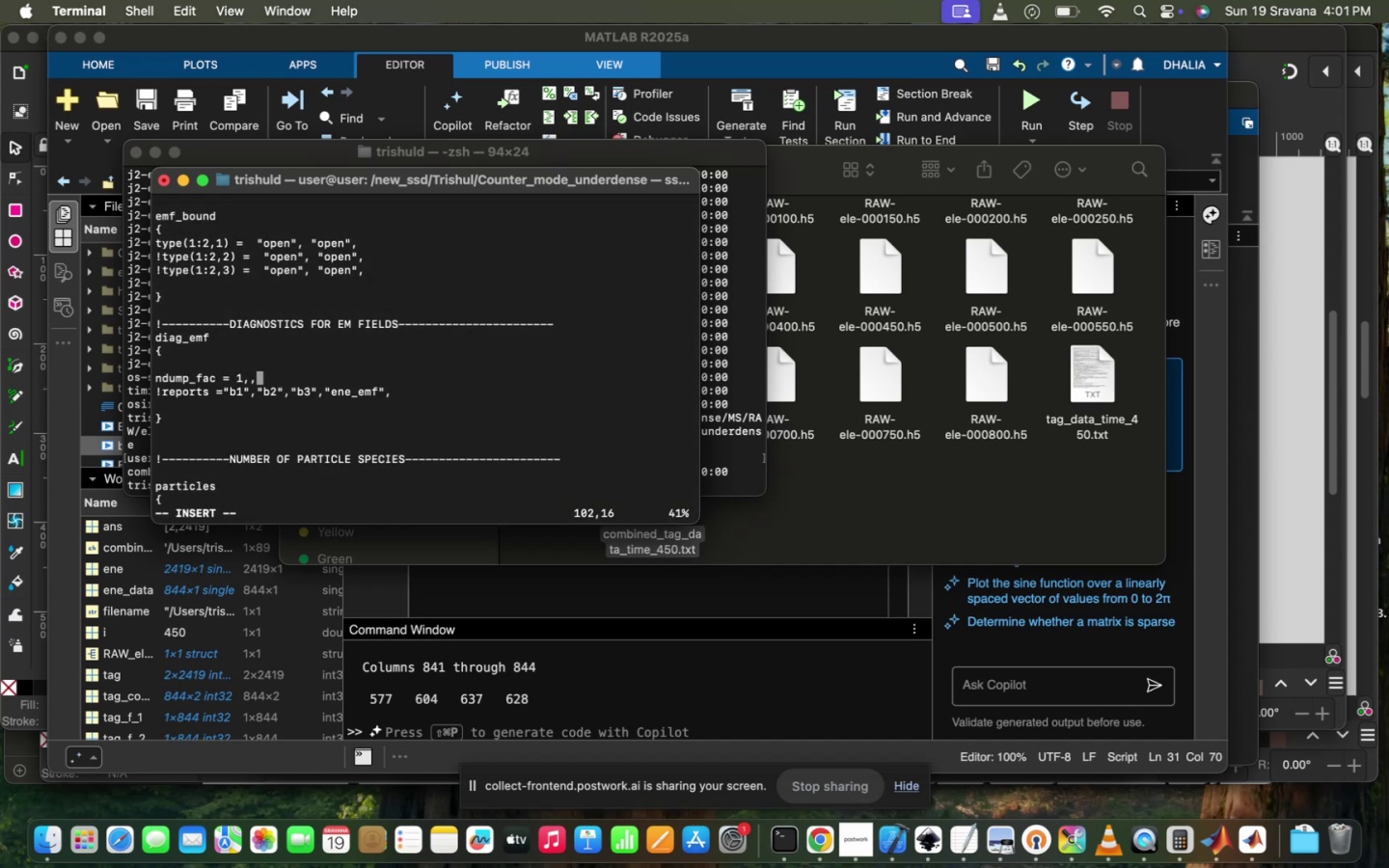 
hold_key(key=ArrowLeft, duration=1.5)
 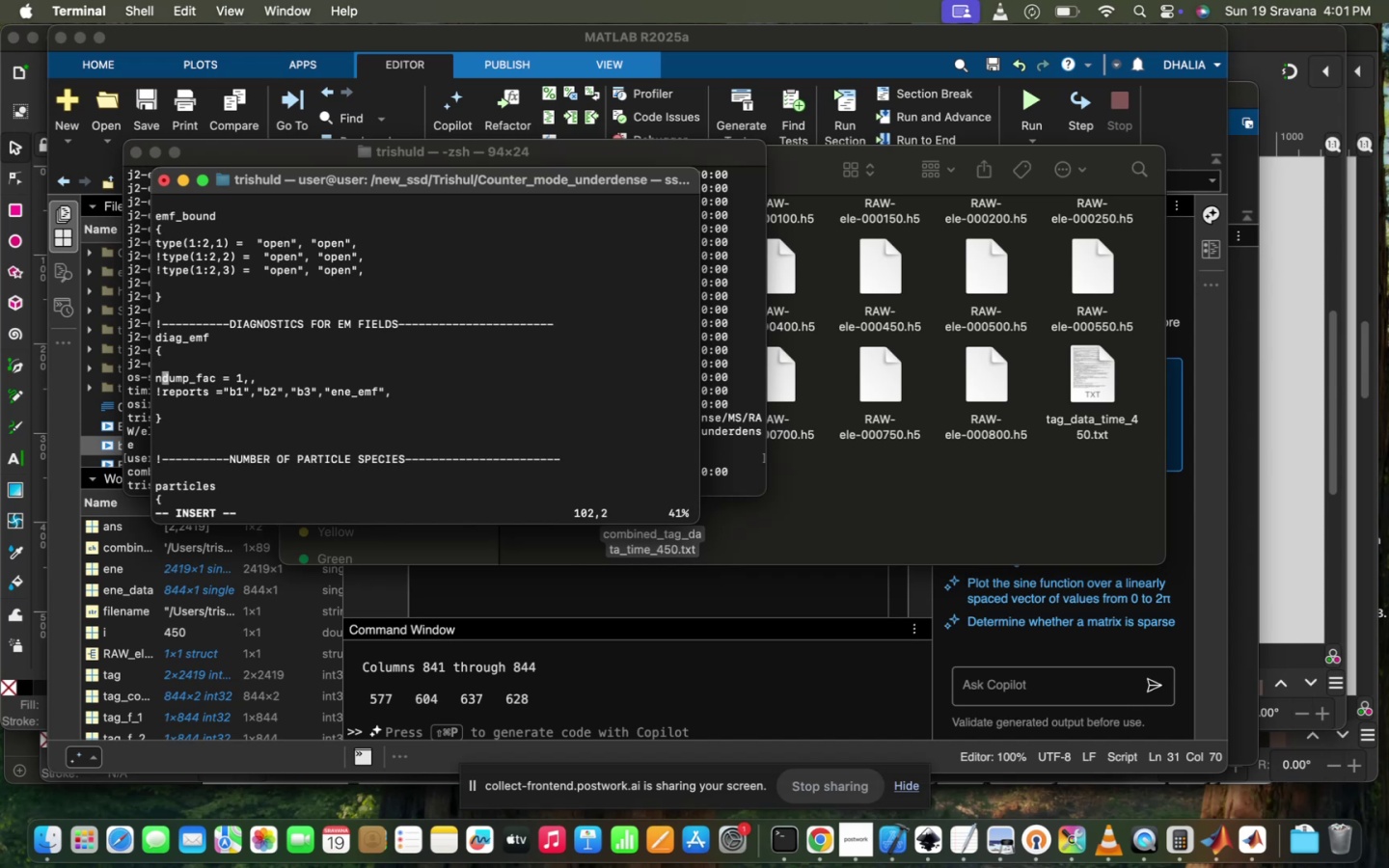 
key(Shift+1)
 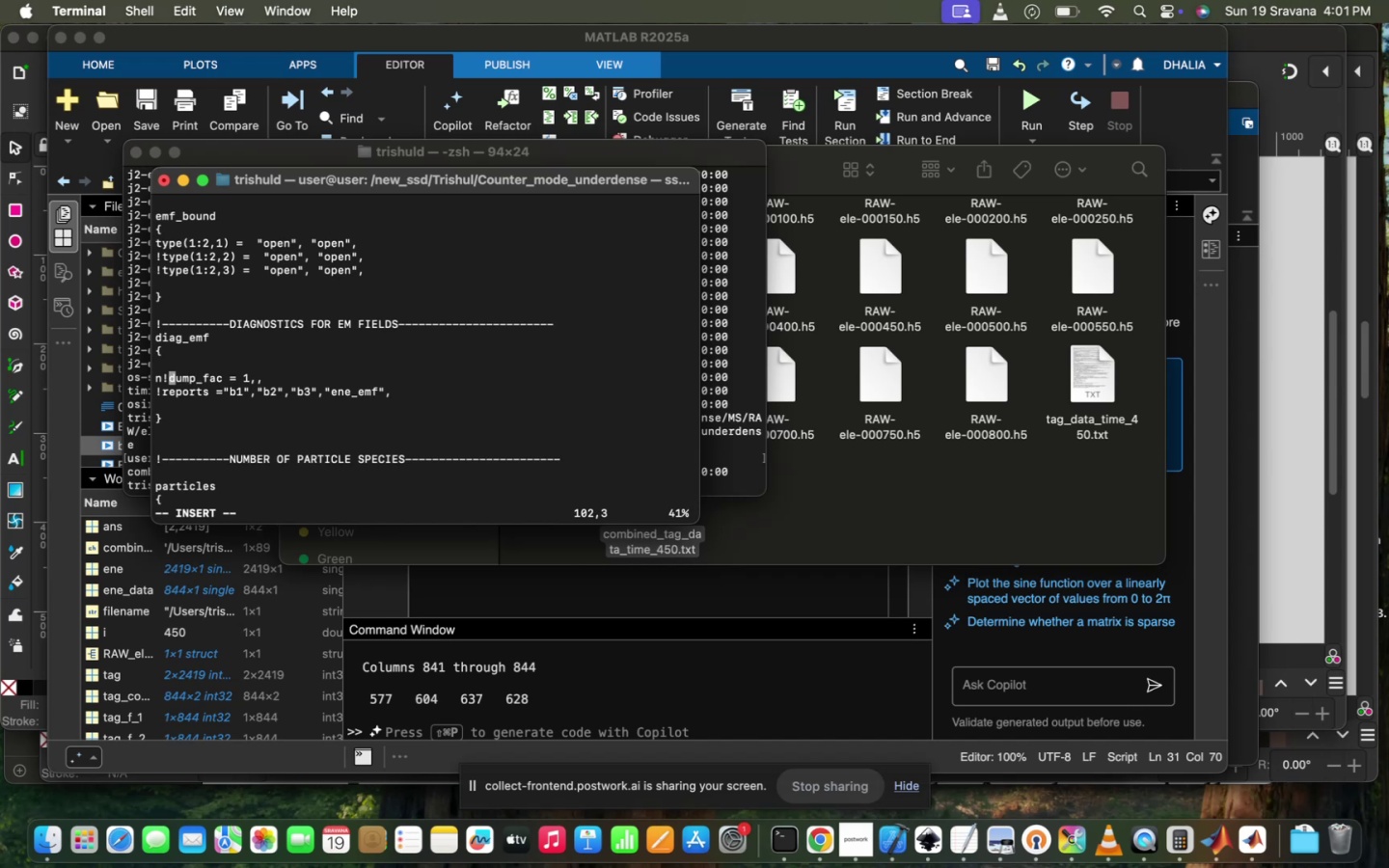 
key(Backspace)
 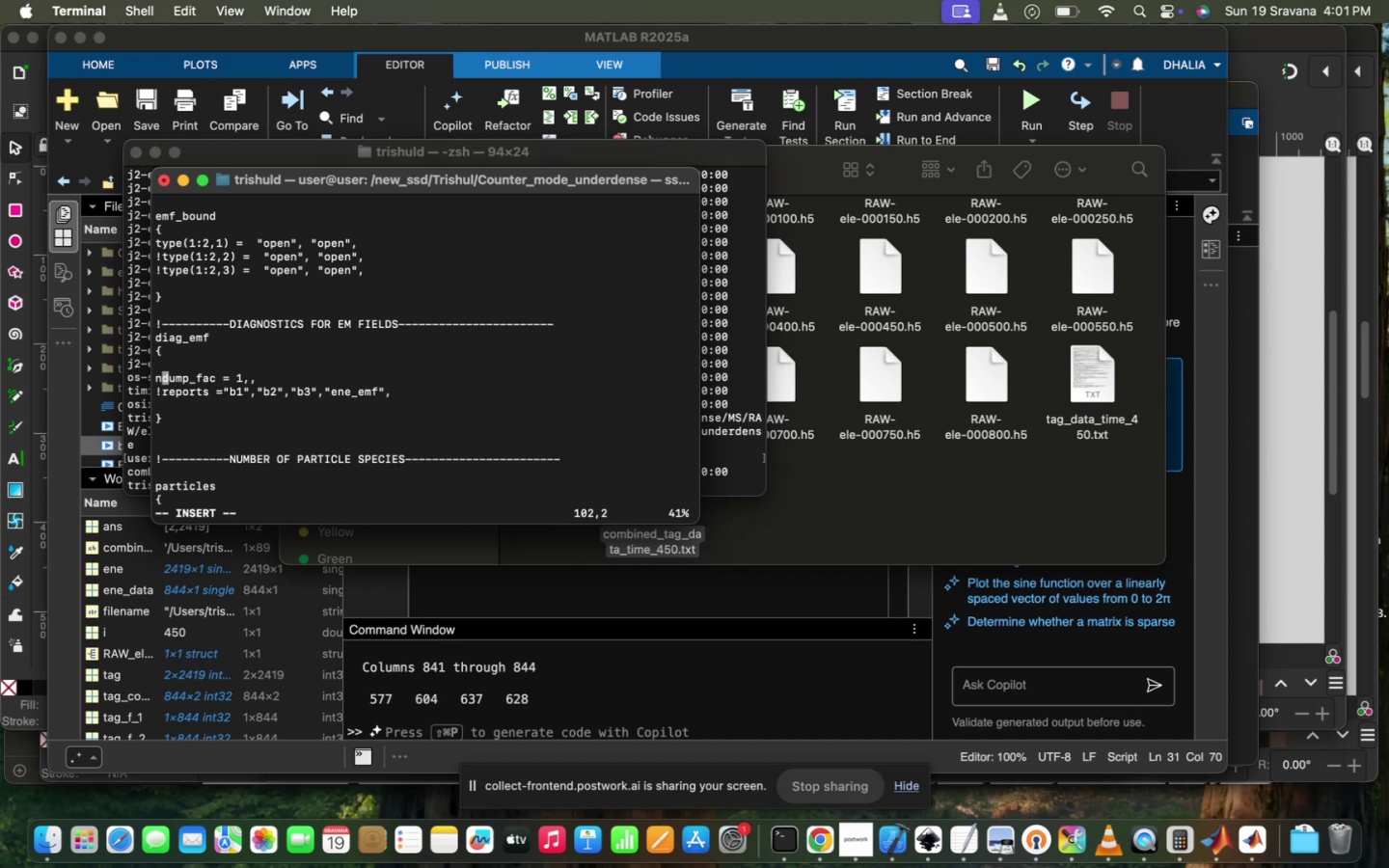 
key(ArrowLeft)
 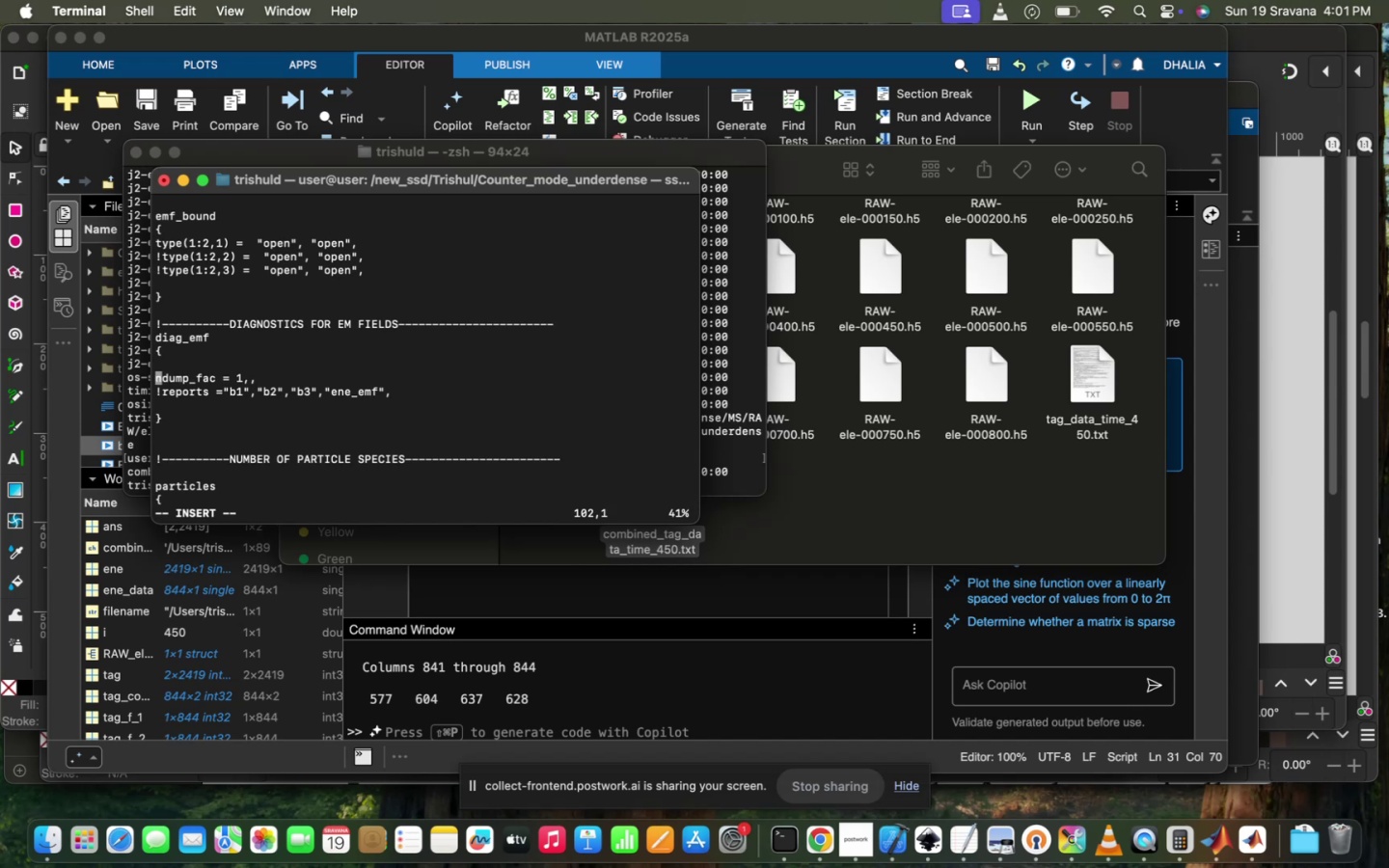 
key(Shift+ShiftRight)
 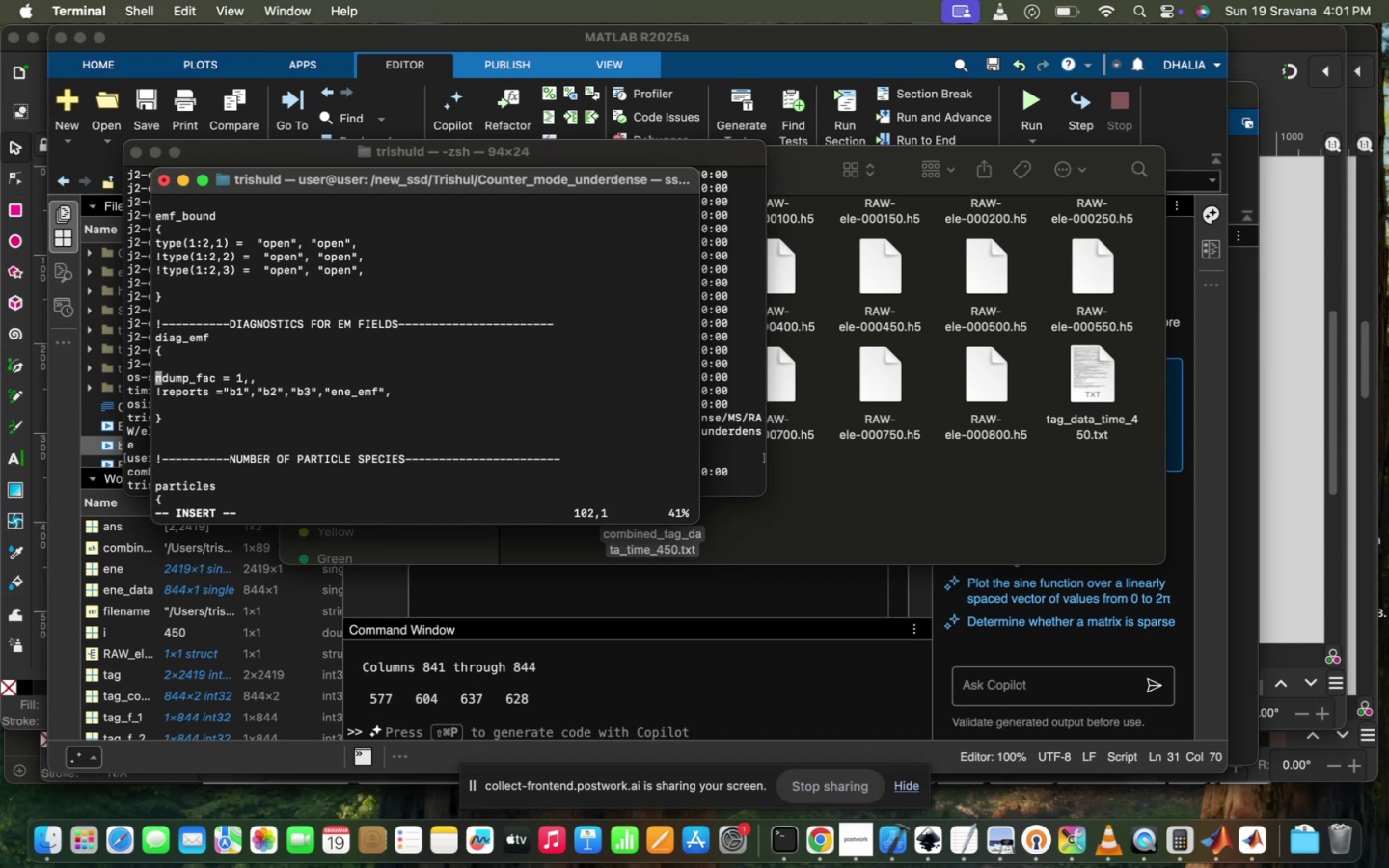 
key(Shift+1)
 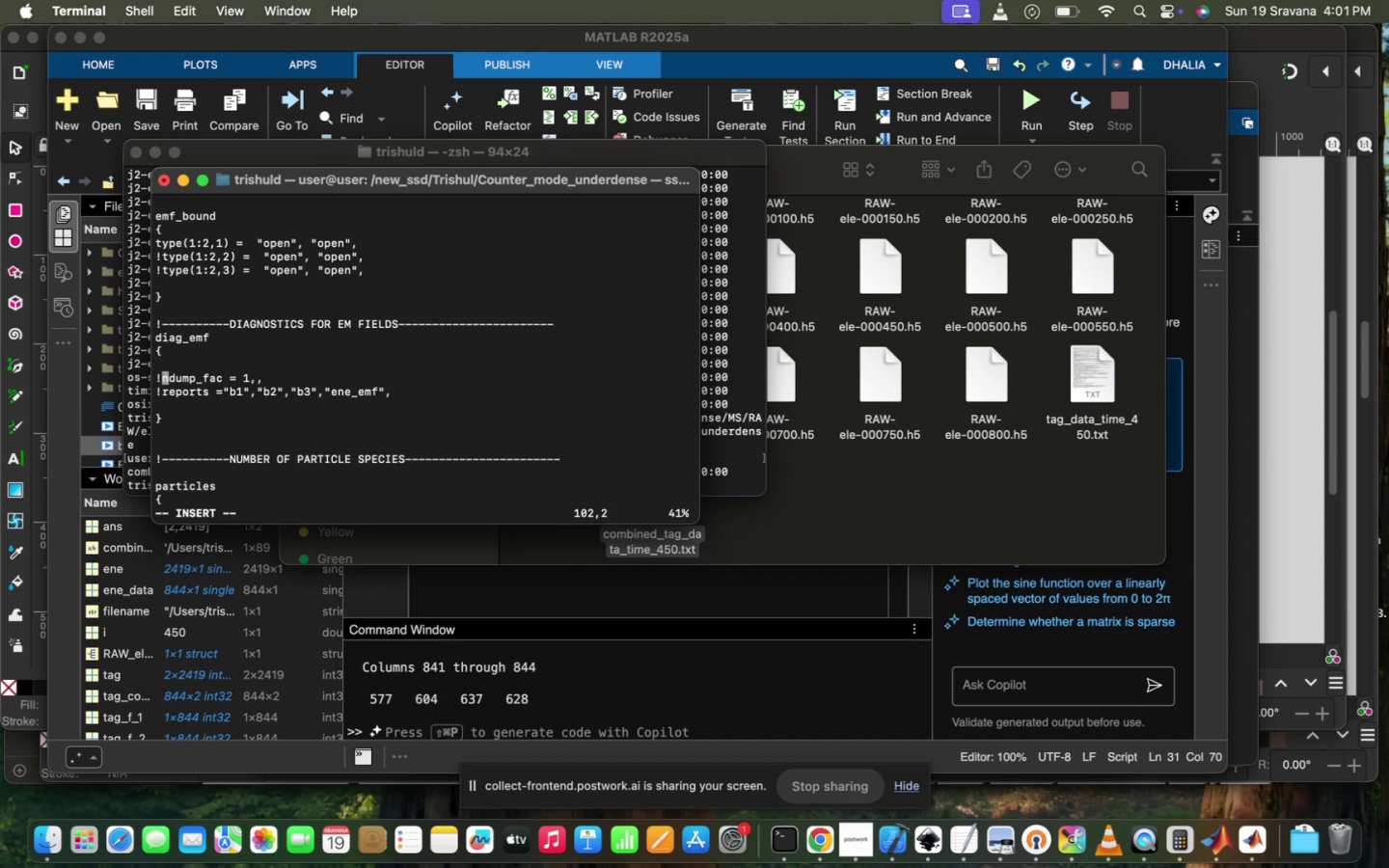 
key(ArrowDown)
 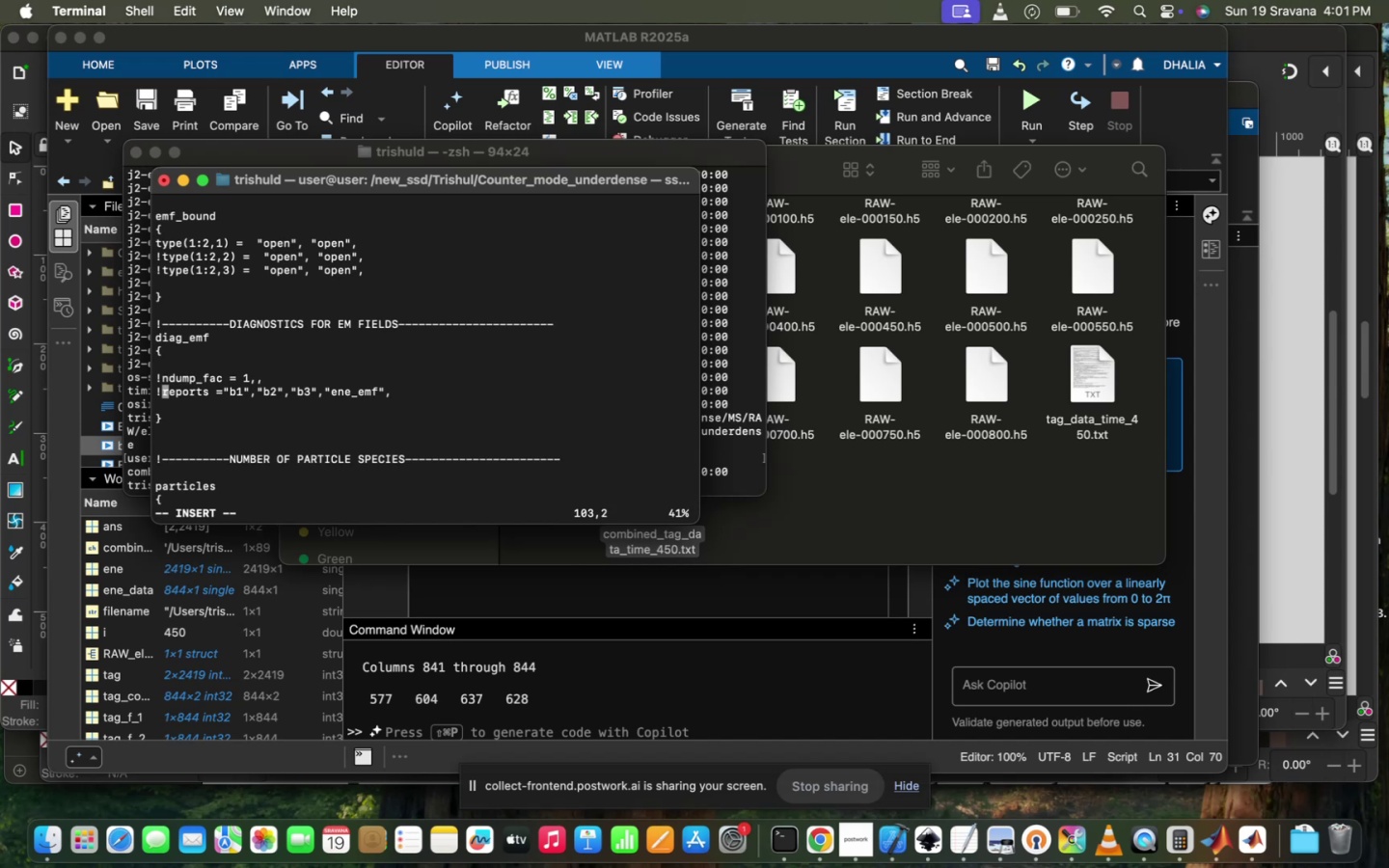 
hold_key(key=ArrowRight, duration=0.71)
 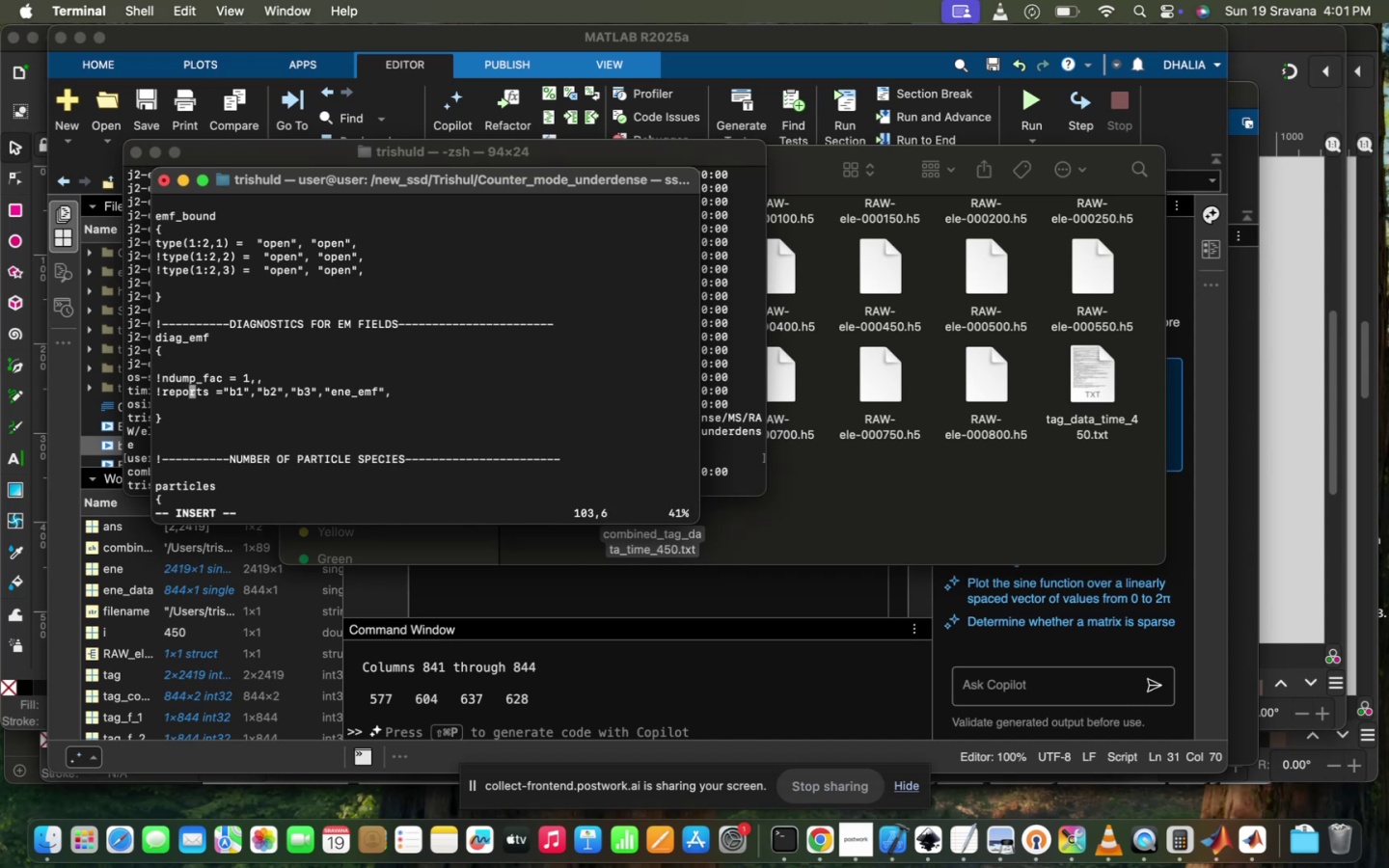 
key(ArrowUp)
 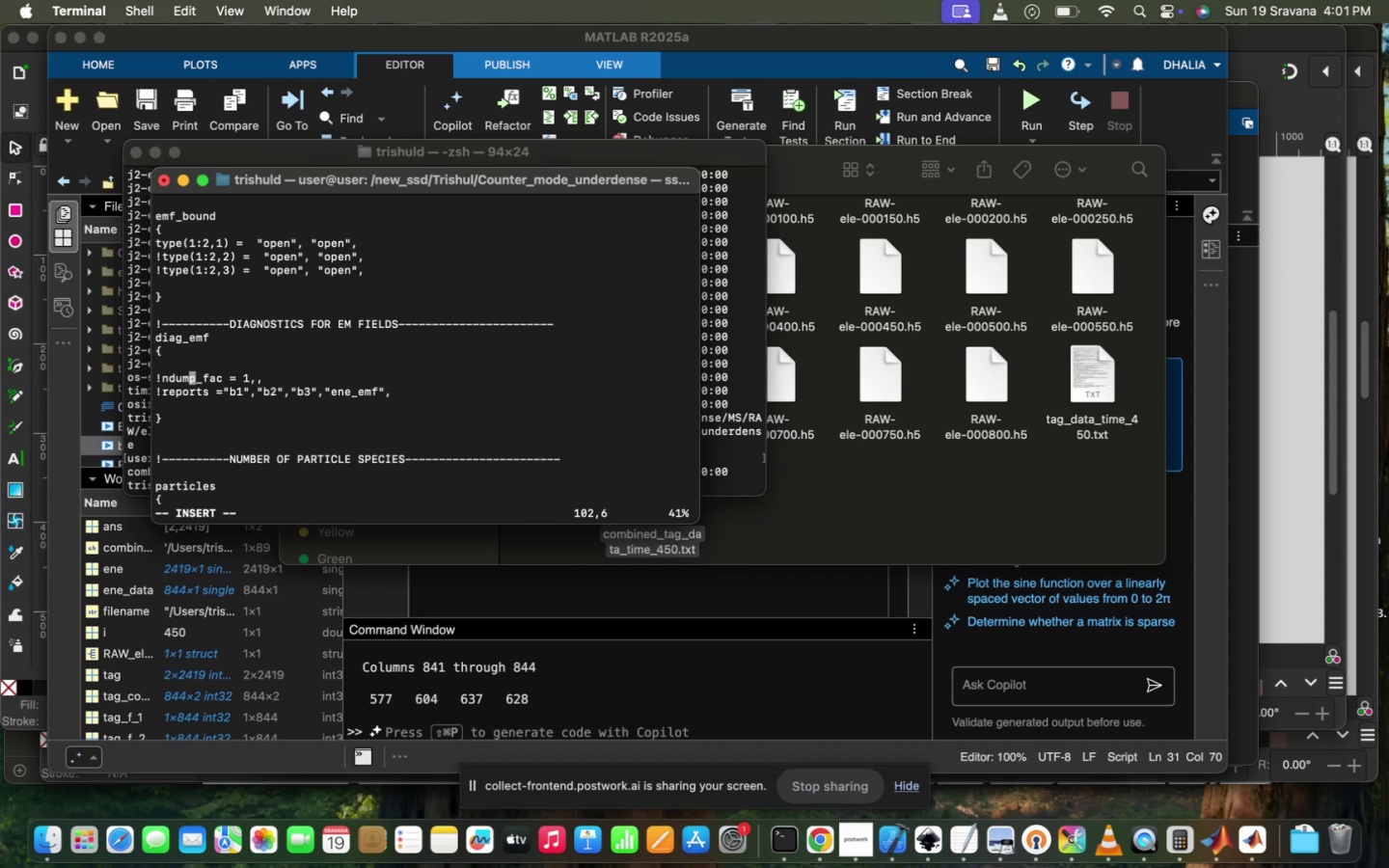 
hold_key(key=ArrowRight, duration=1.5)
 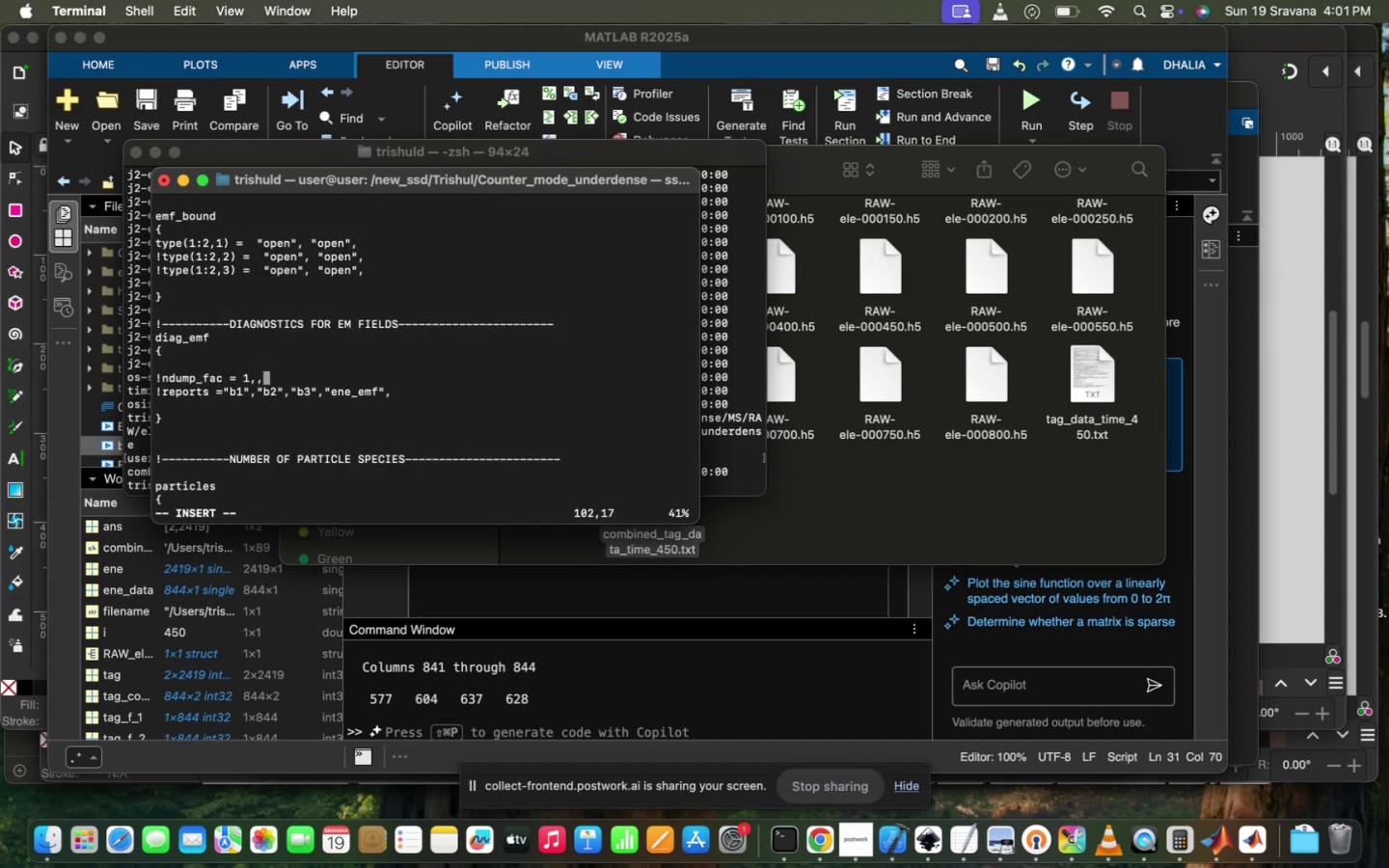 
key(Backspace)
 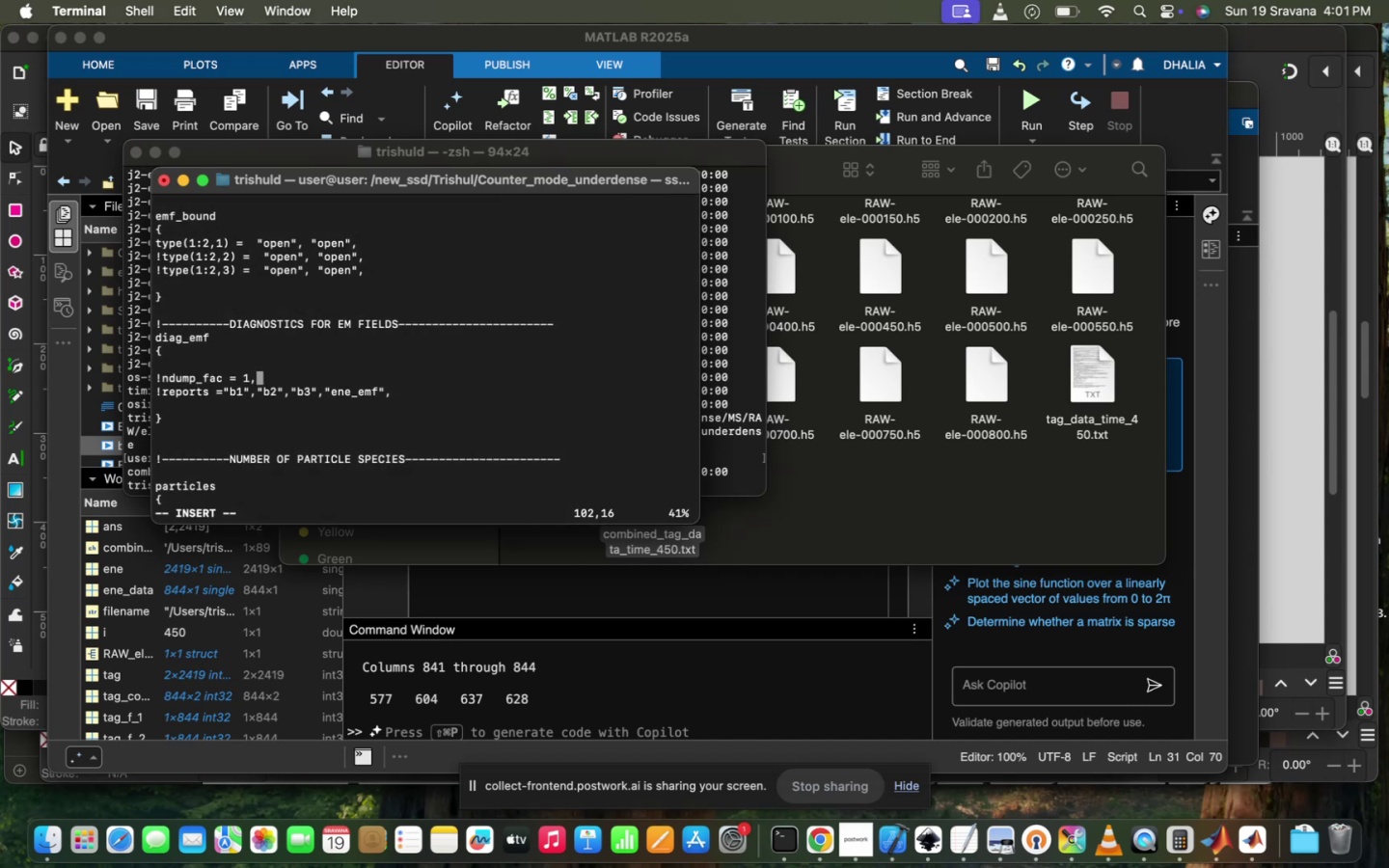 
key(ArrowUp)
 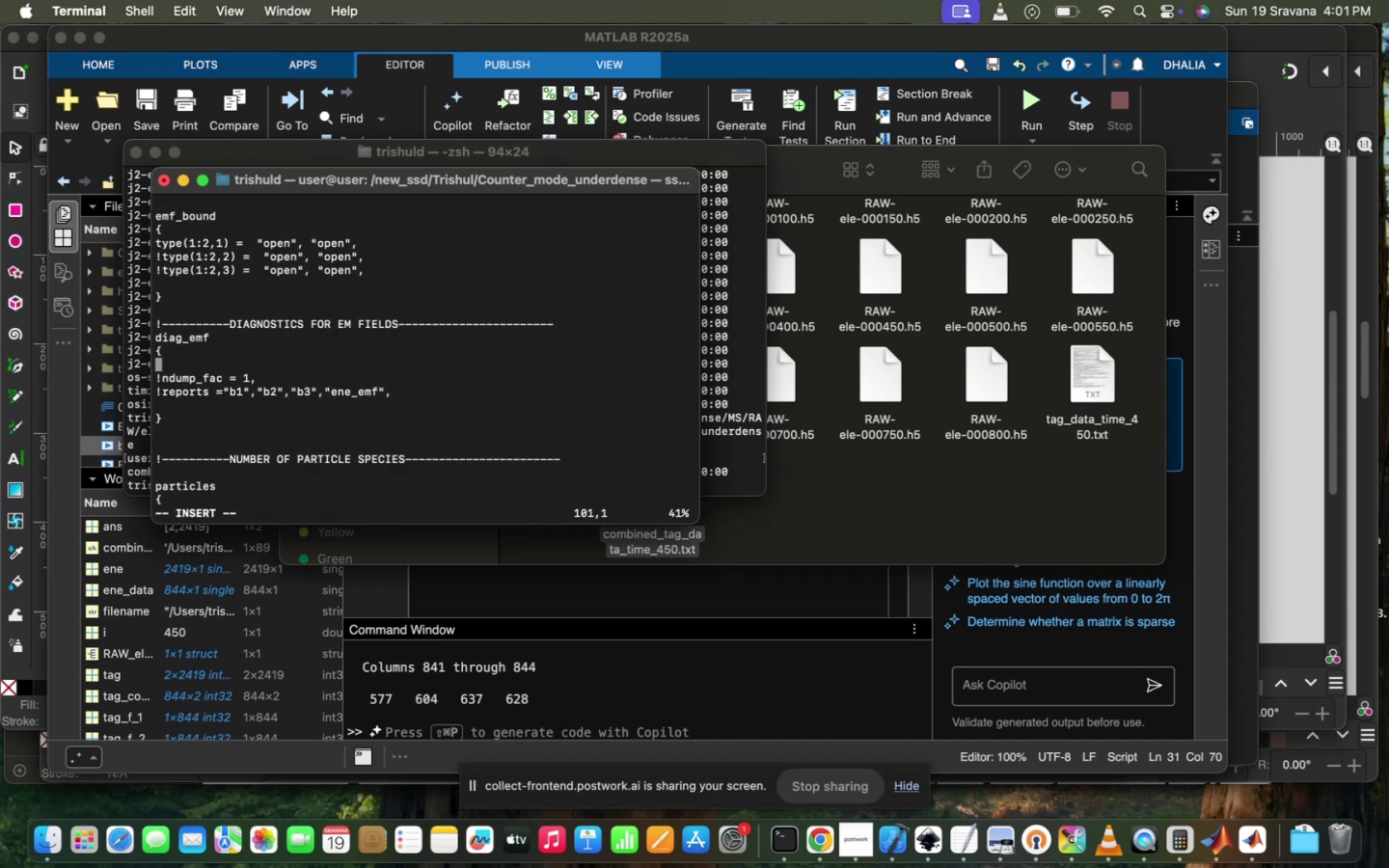 
key(ArrowUp)
 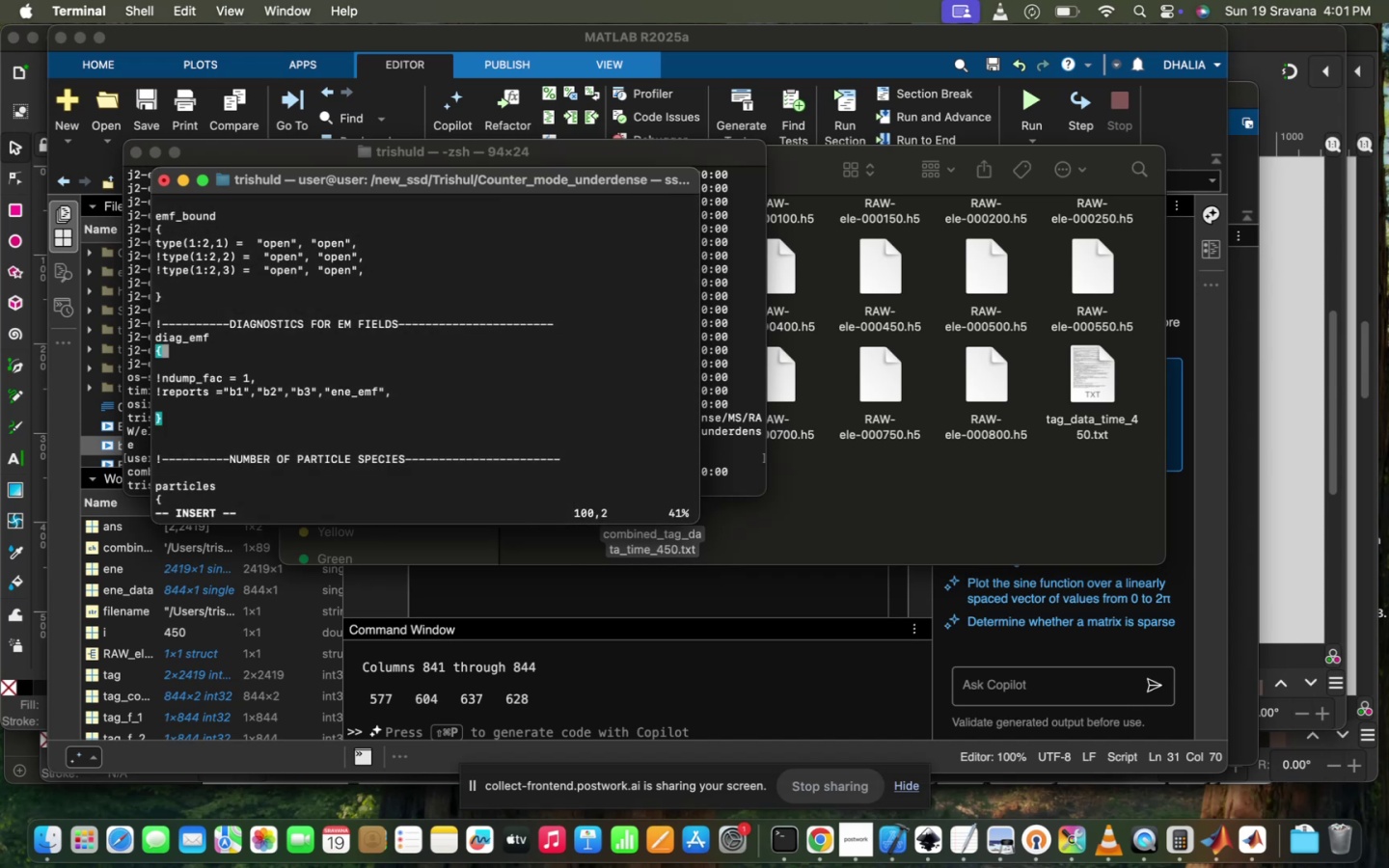 
key(ArrowLeft)
 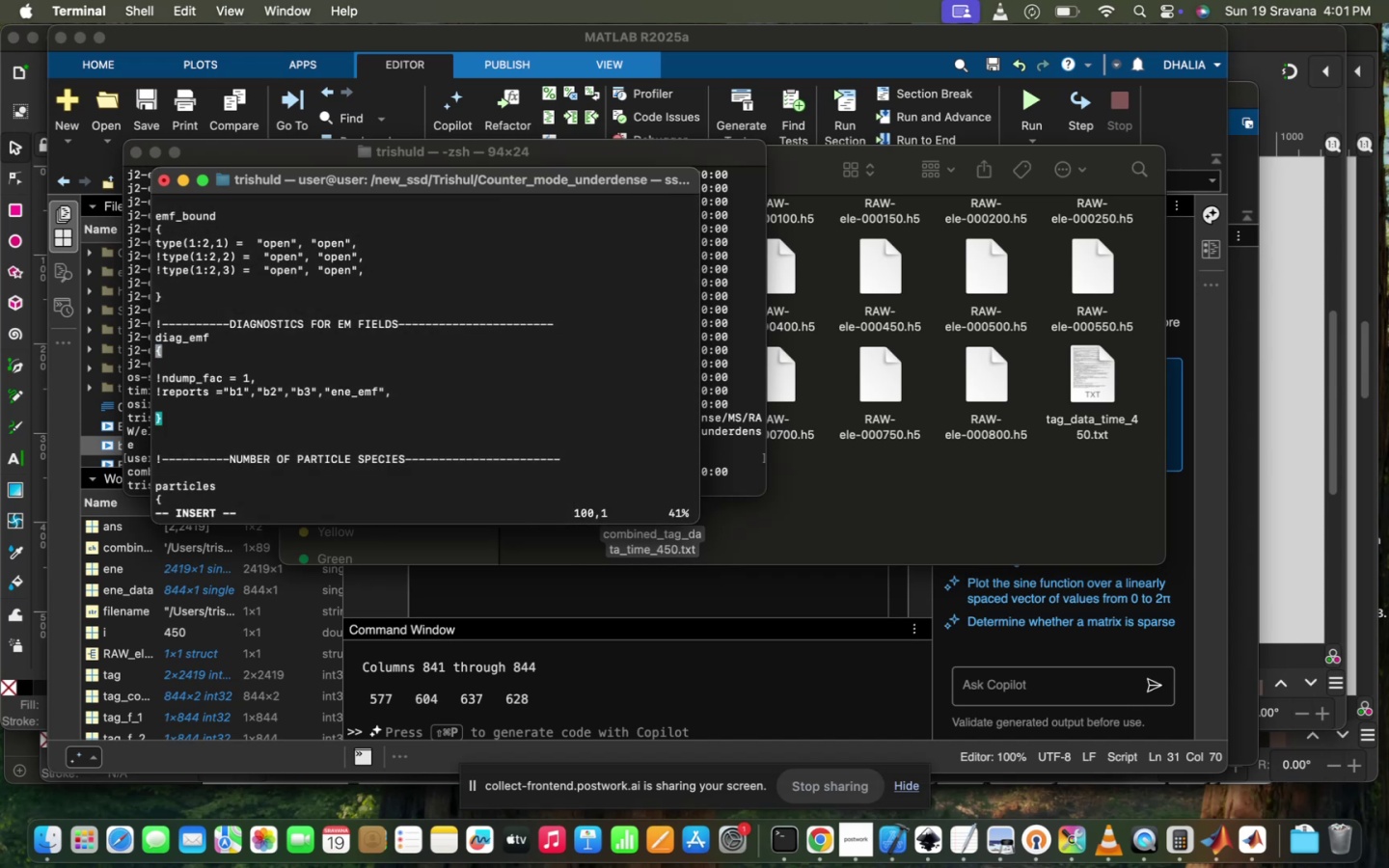 
key(Shift+ShiftRight)
 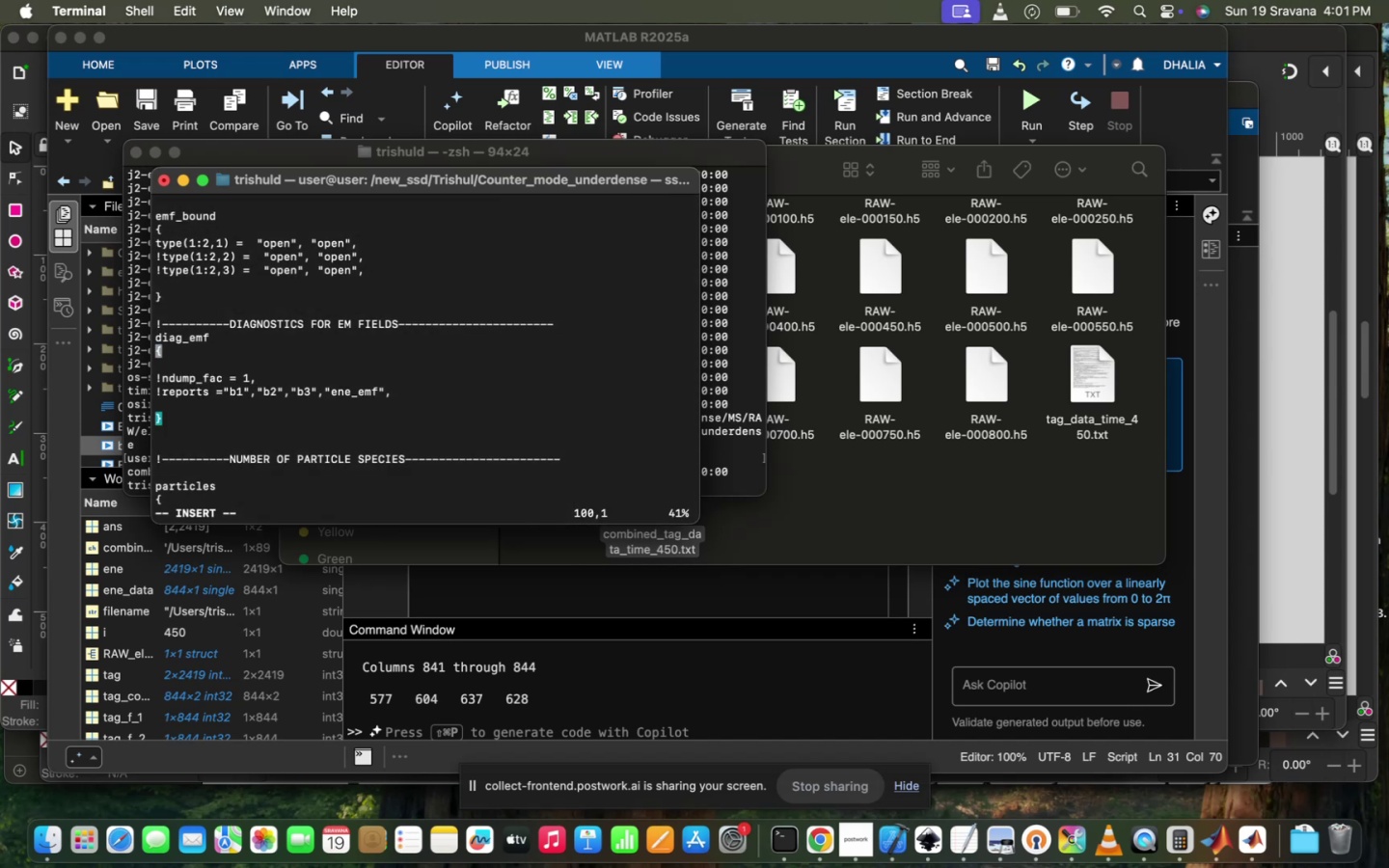 
key(Shift+1)
 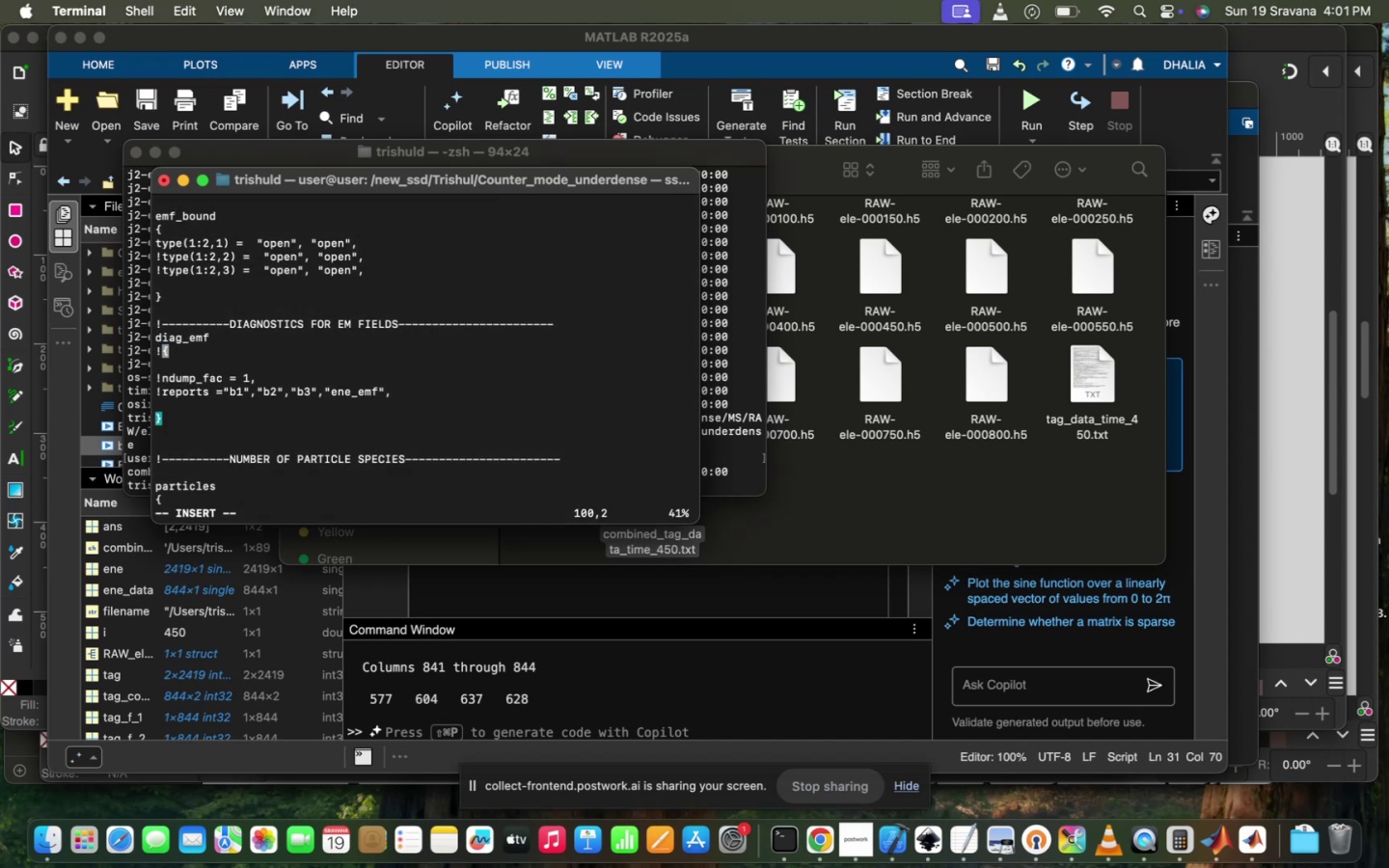 
key(ArrowUp)
 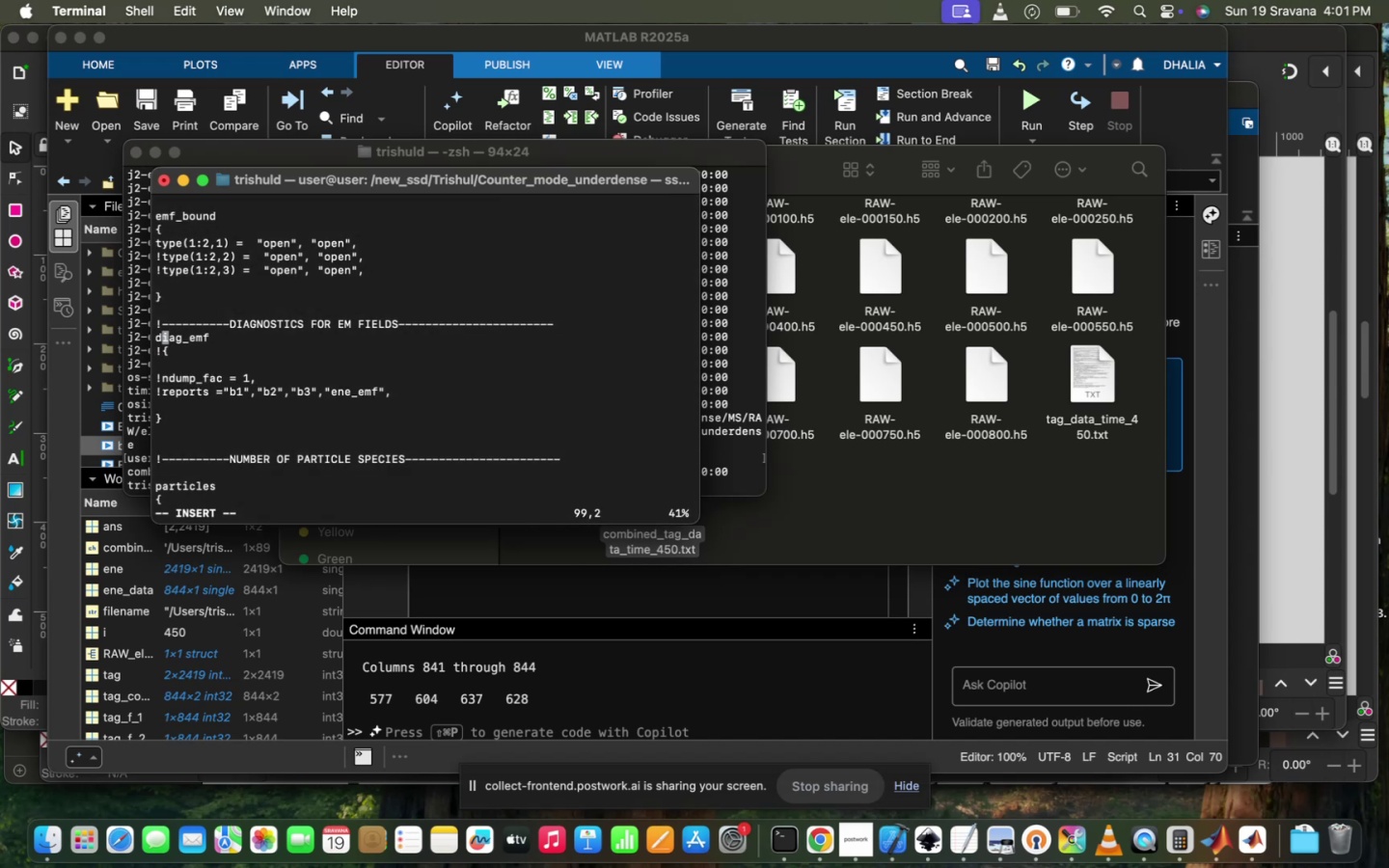 
key(ArrowLeft)
 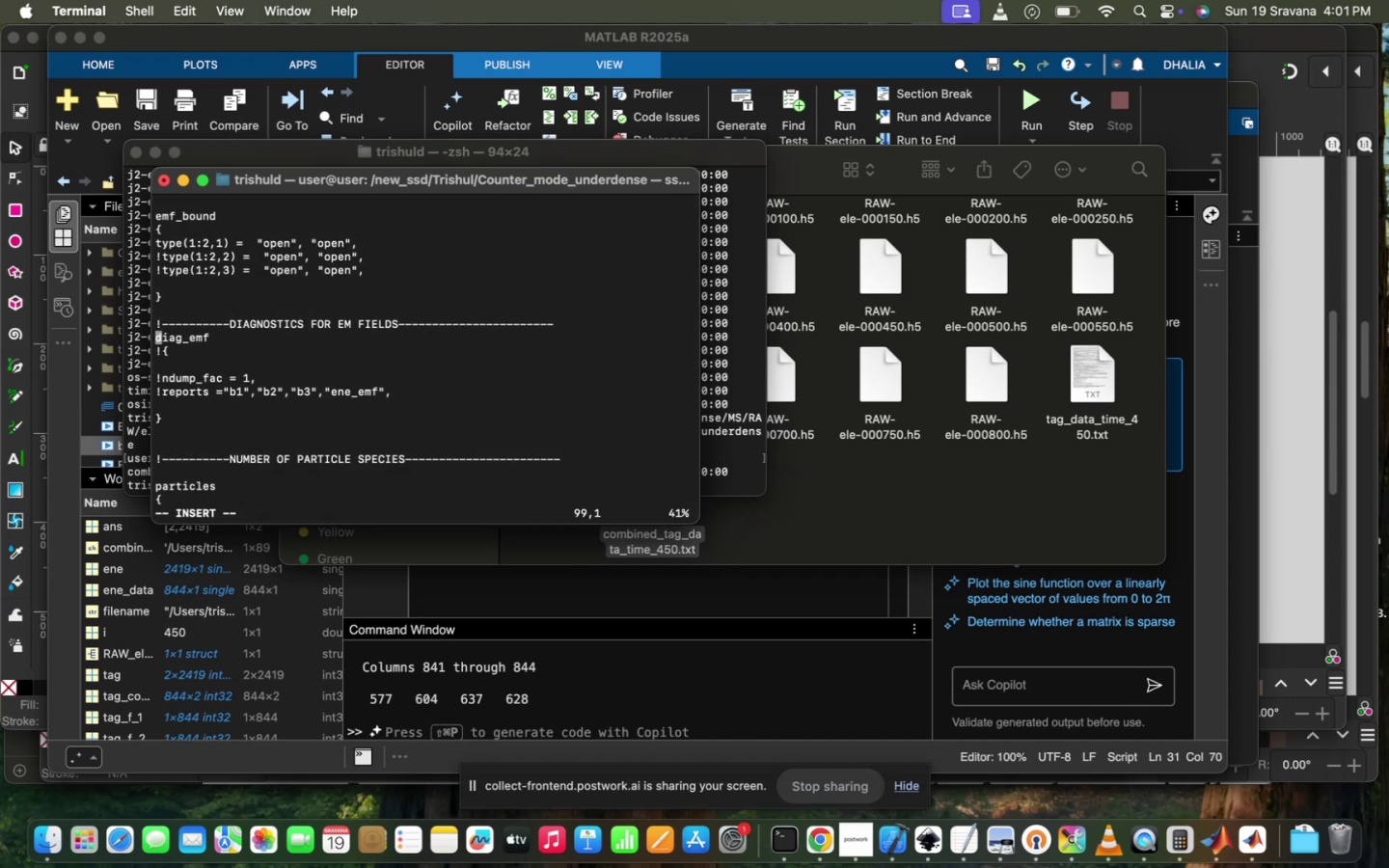 
key(Shift+ShiftRight)
 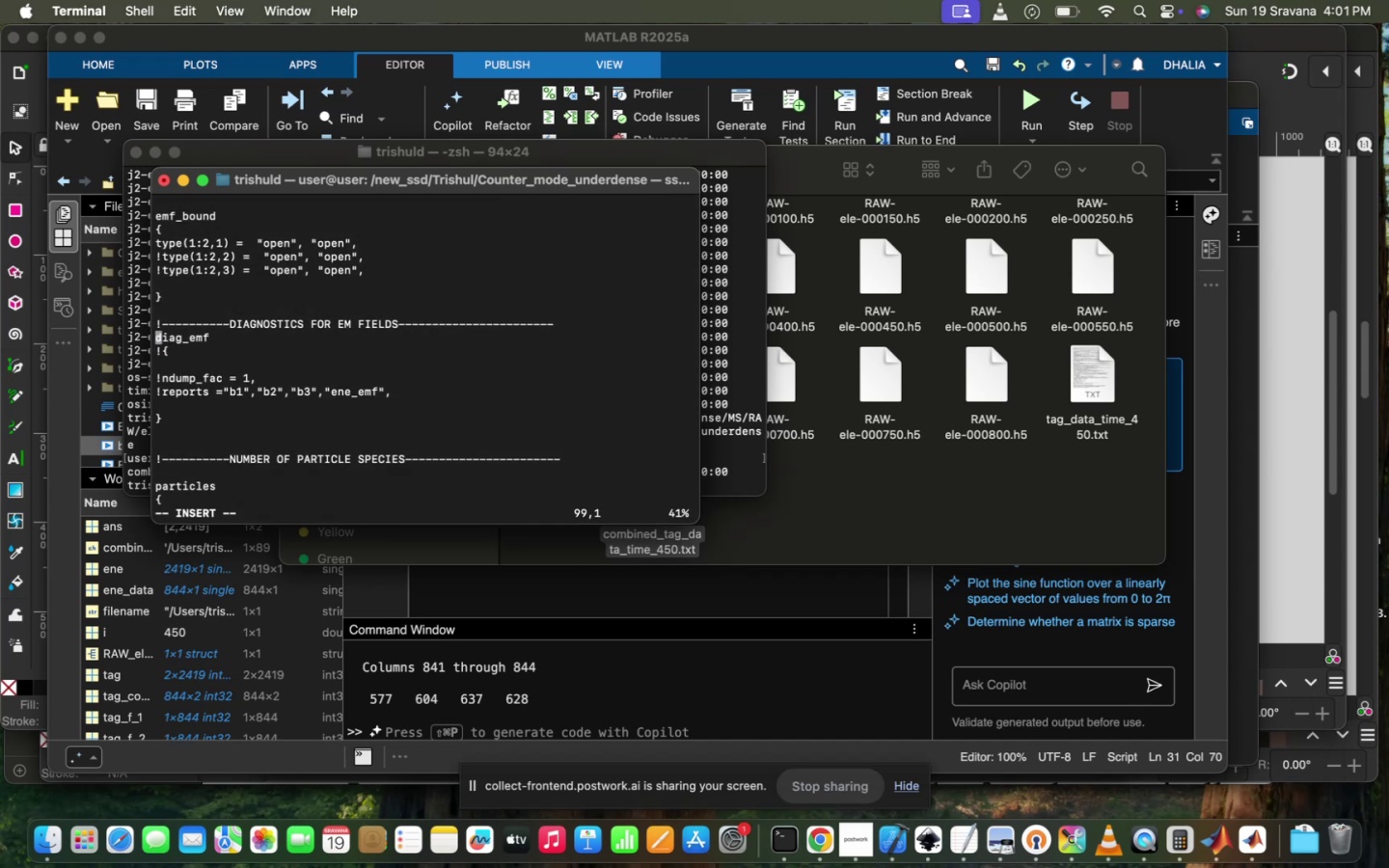 
key(Shift+1)
 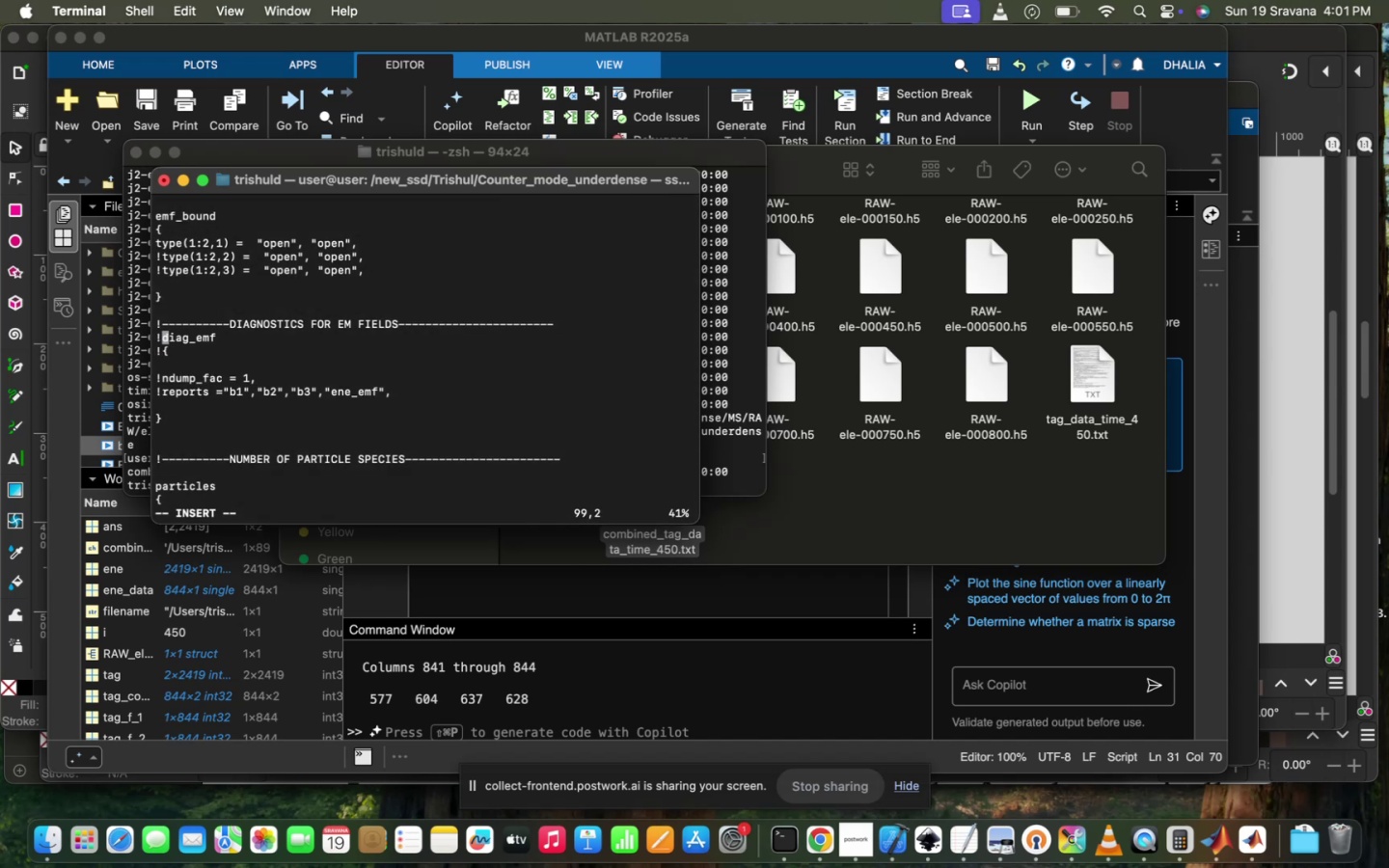 
key(ArrowDown)
 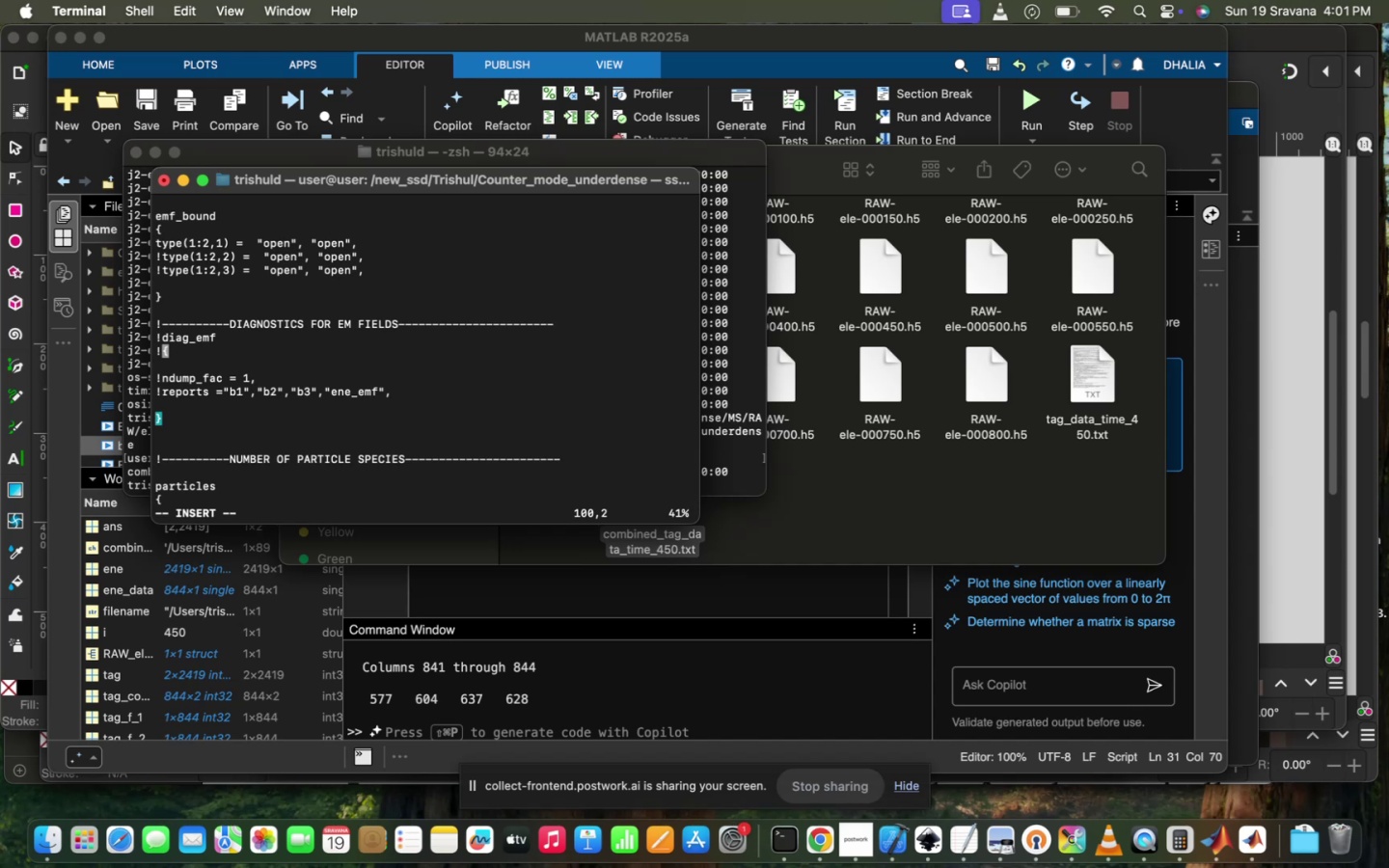 
key(ArrowDown)
 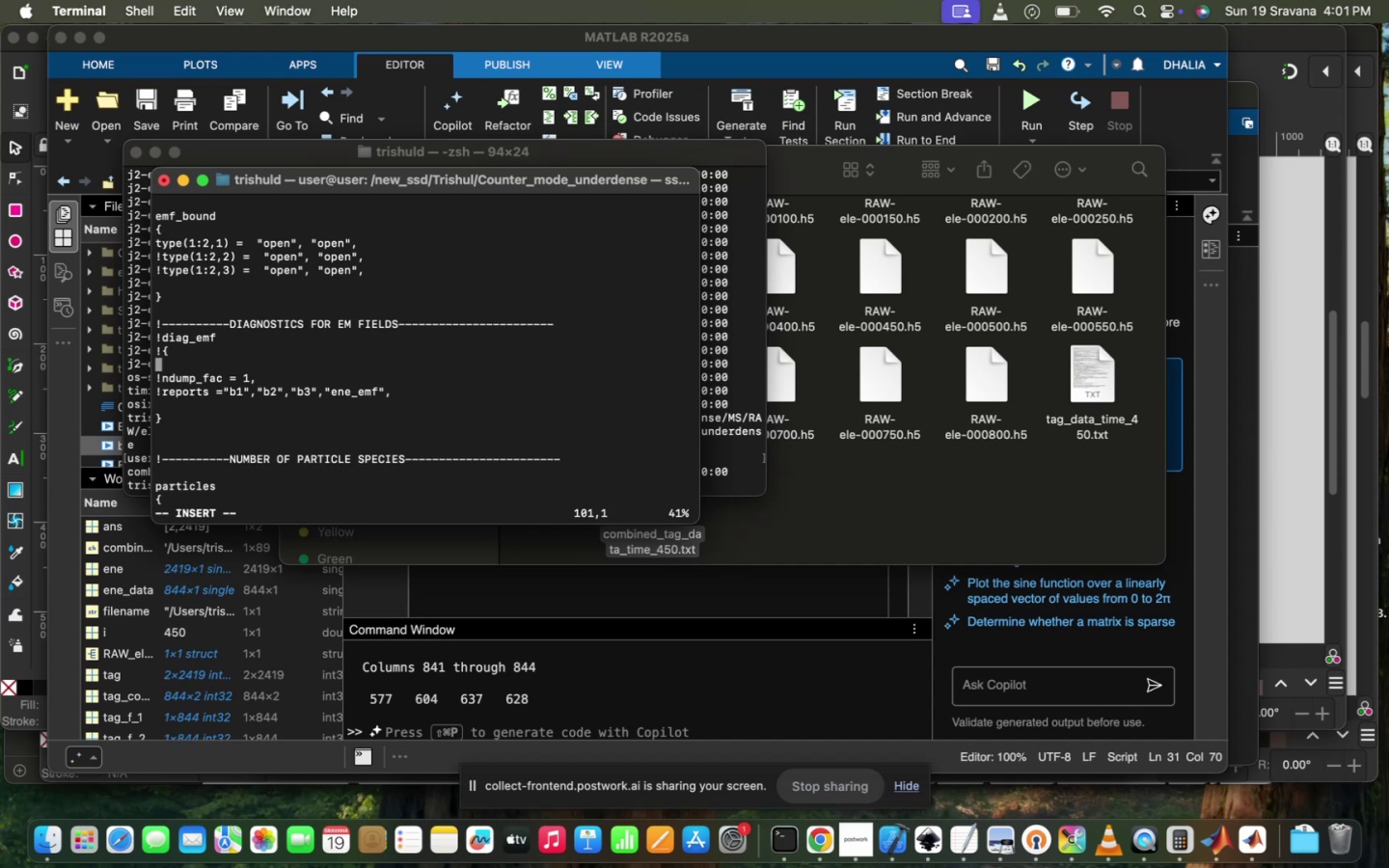 
key(ArrowDown)
 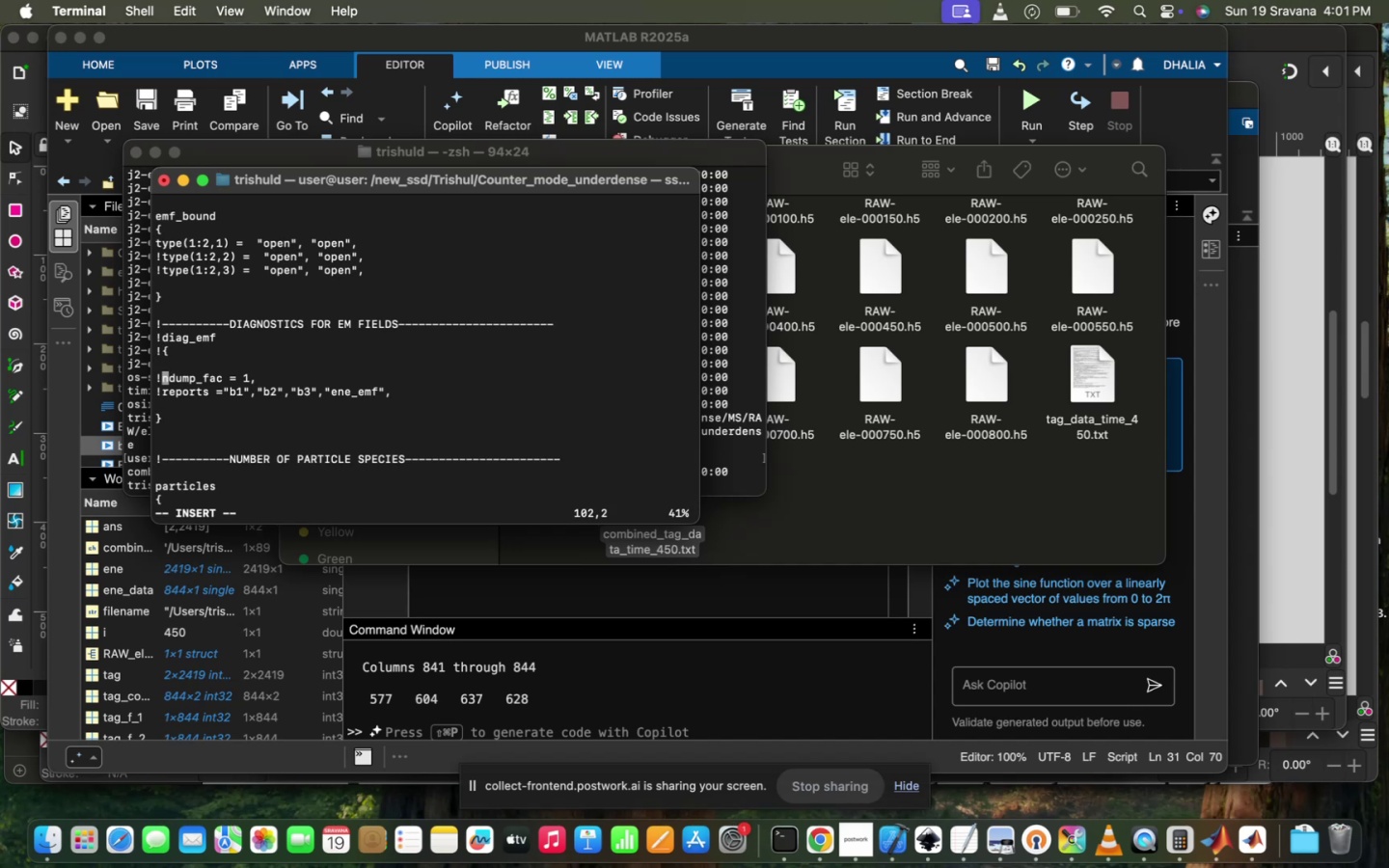 
key(ArrowDown)
 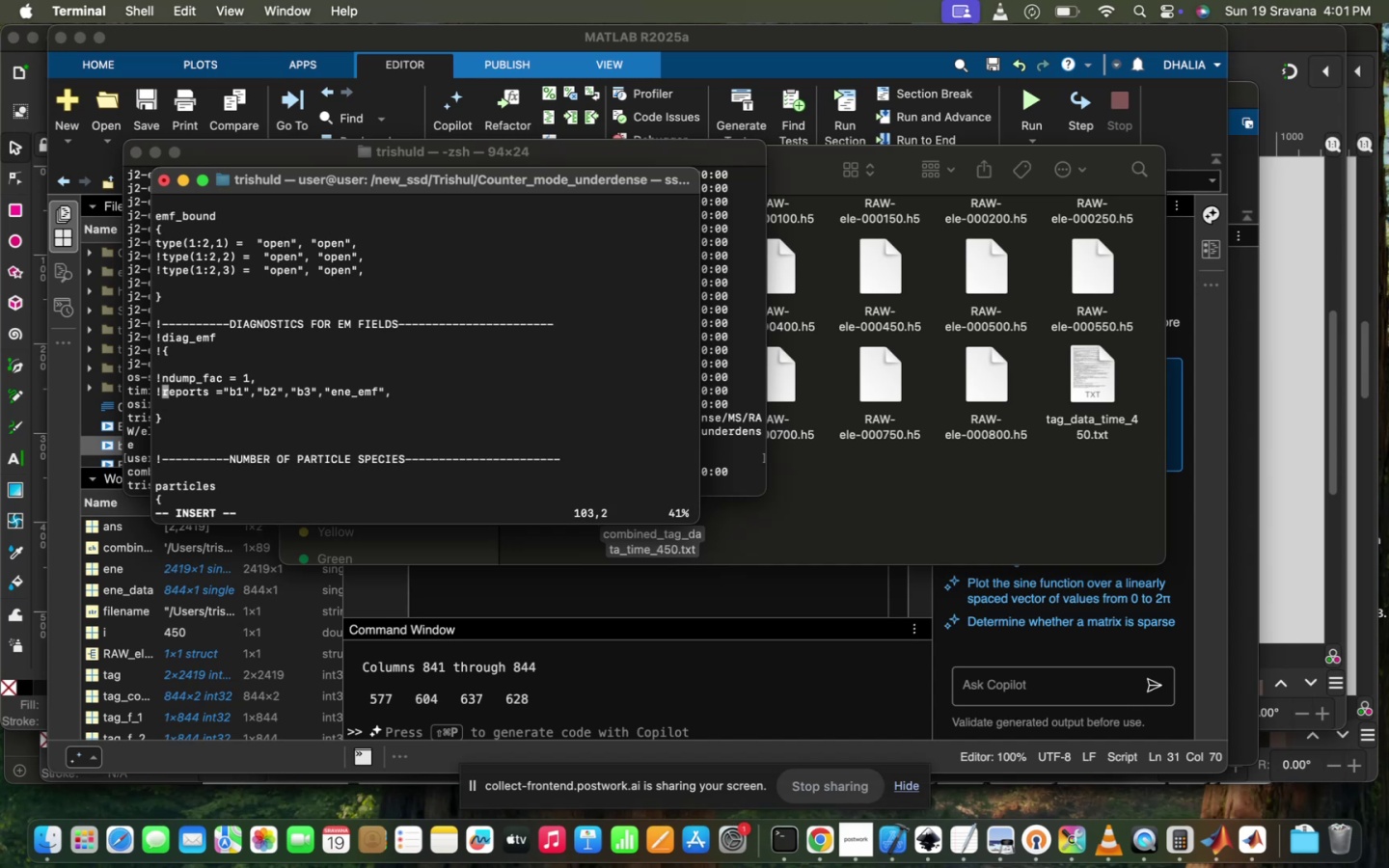 
key(ArrowDown)
 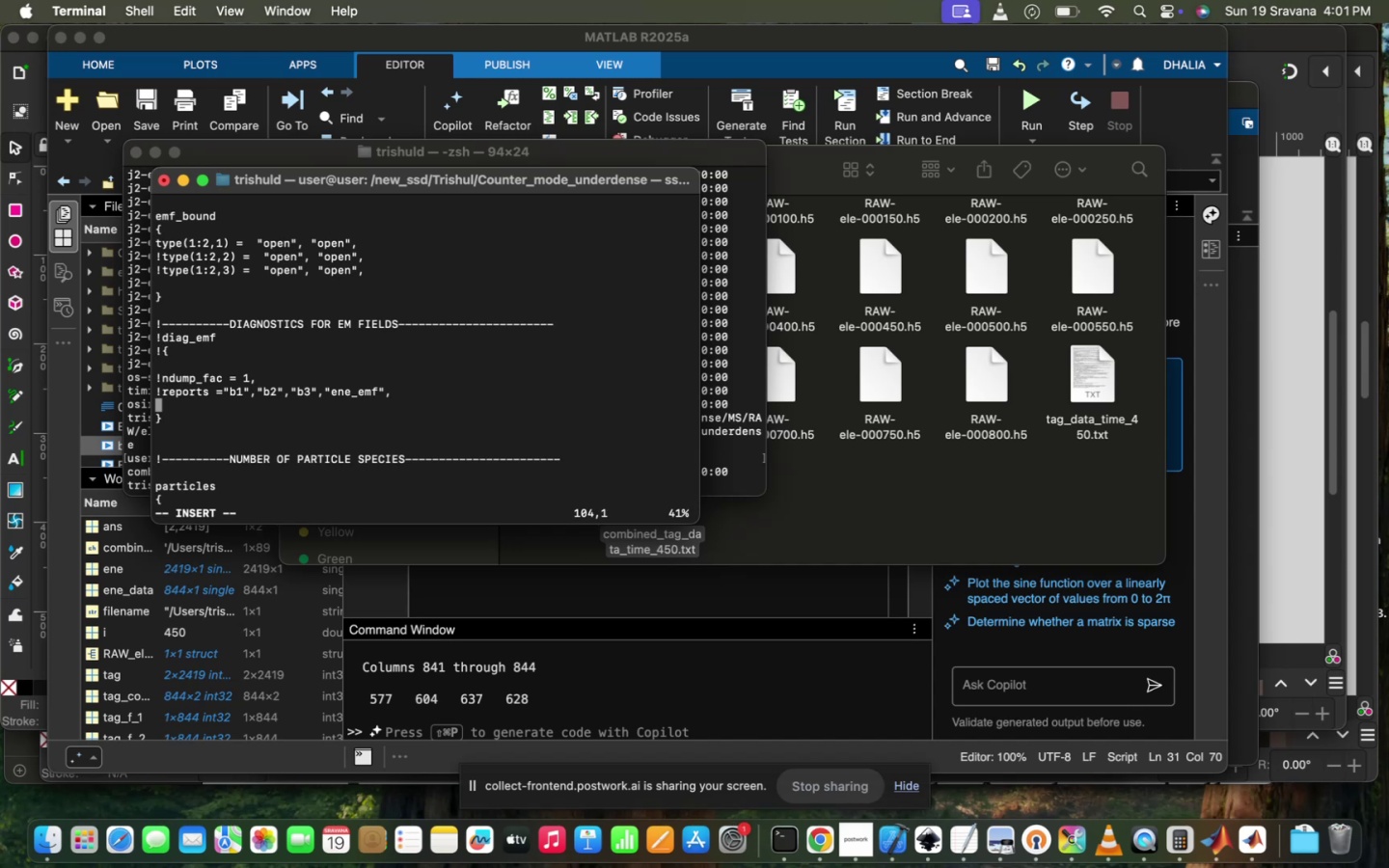 
key(ArrowDown)
 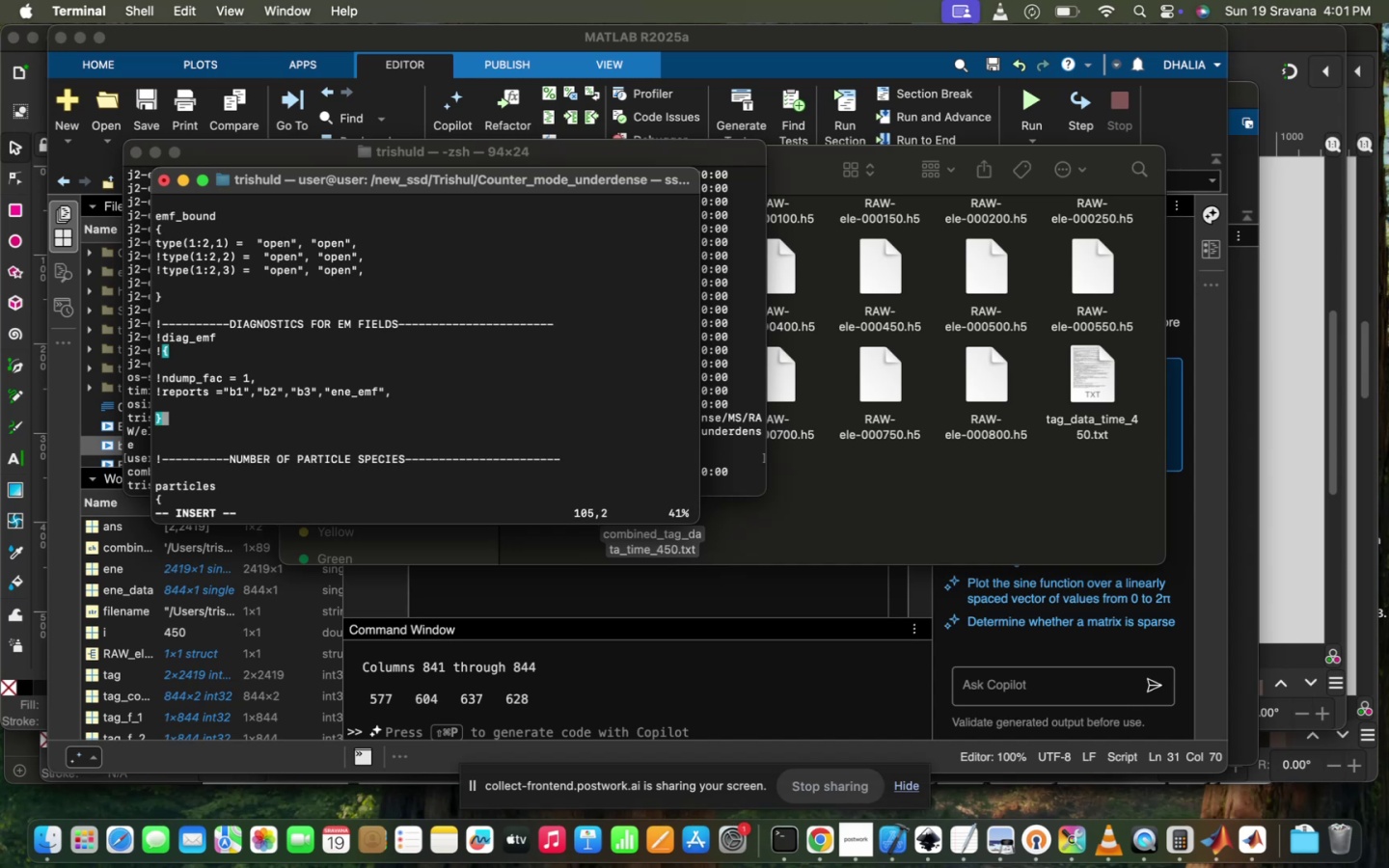 
key(ArrowLeft)
 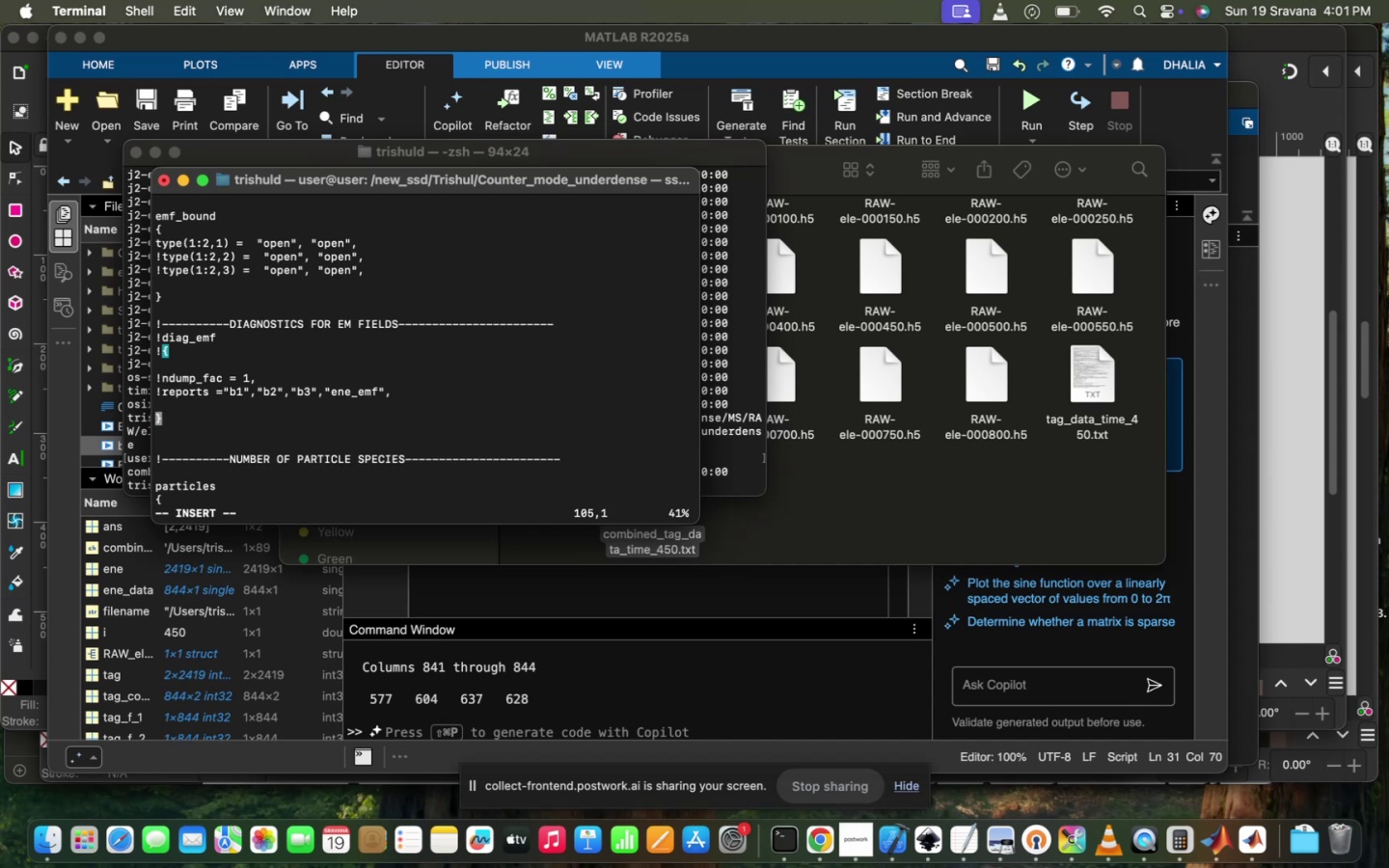 
key(Shift+ShiftRight)
 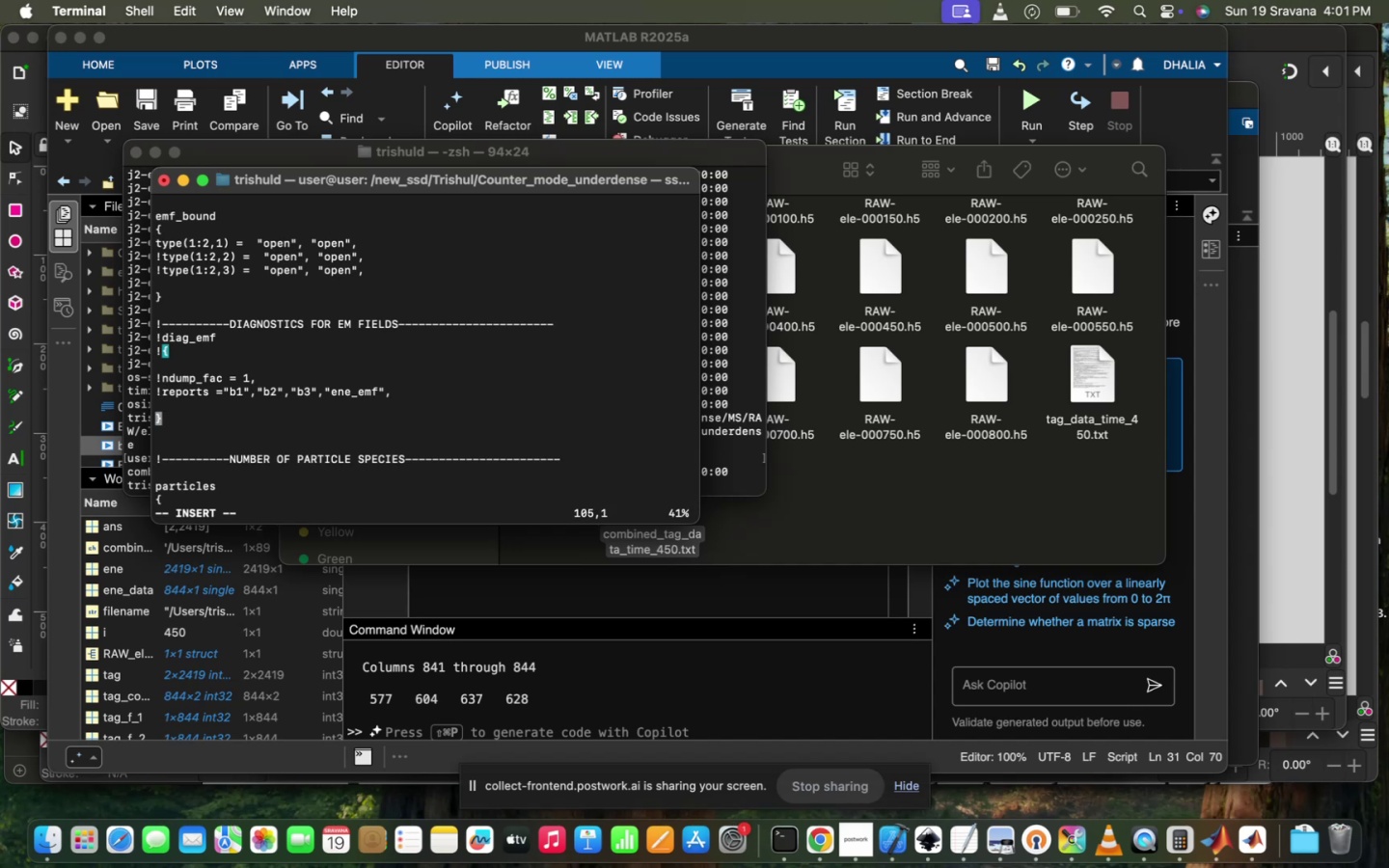 
key(Shift+1)
 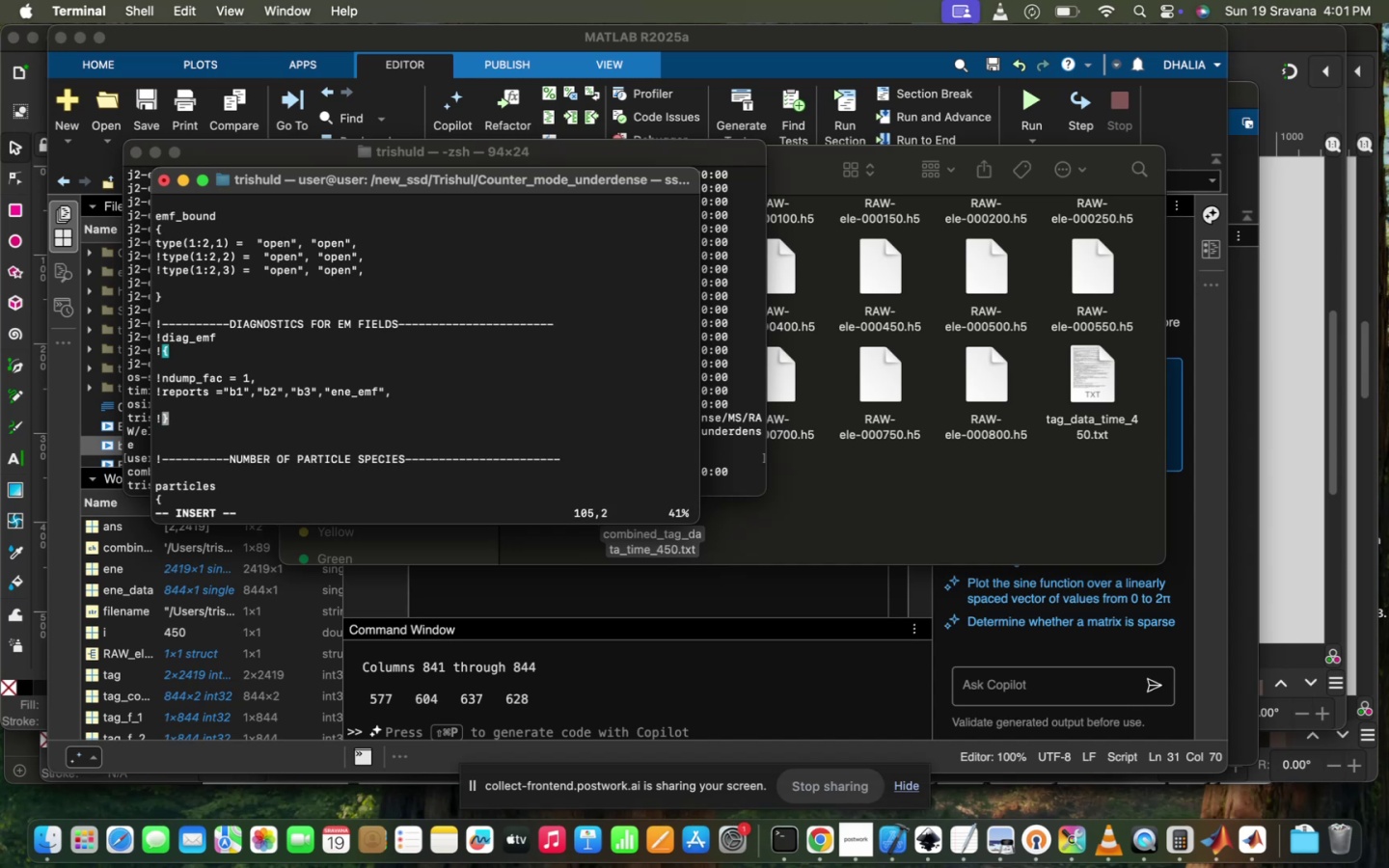 
key(ArrowUp)
 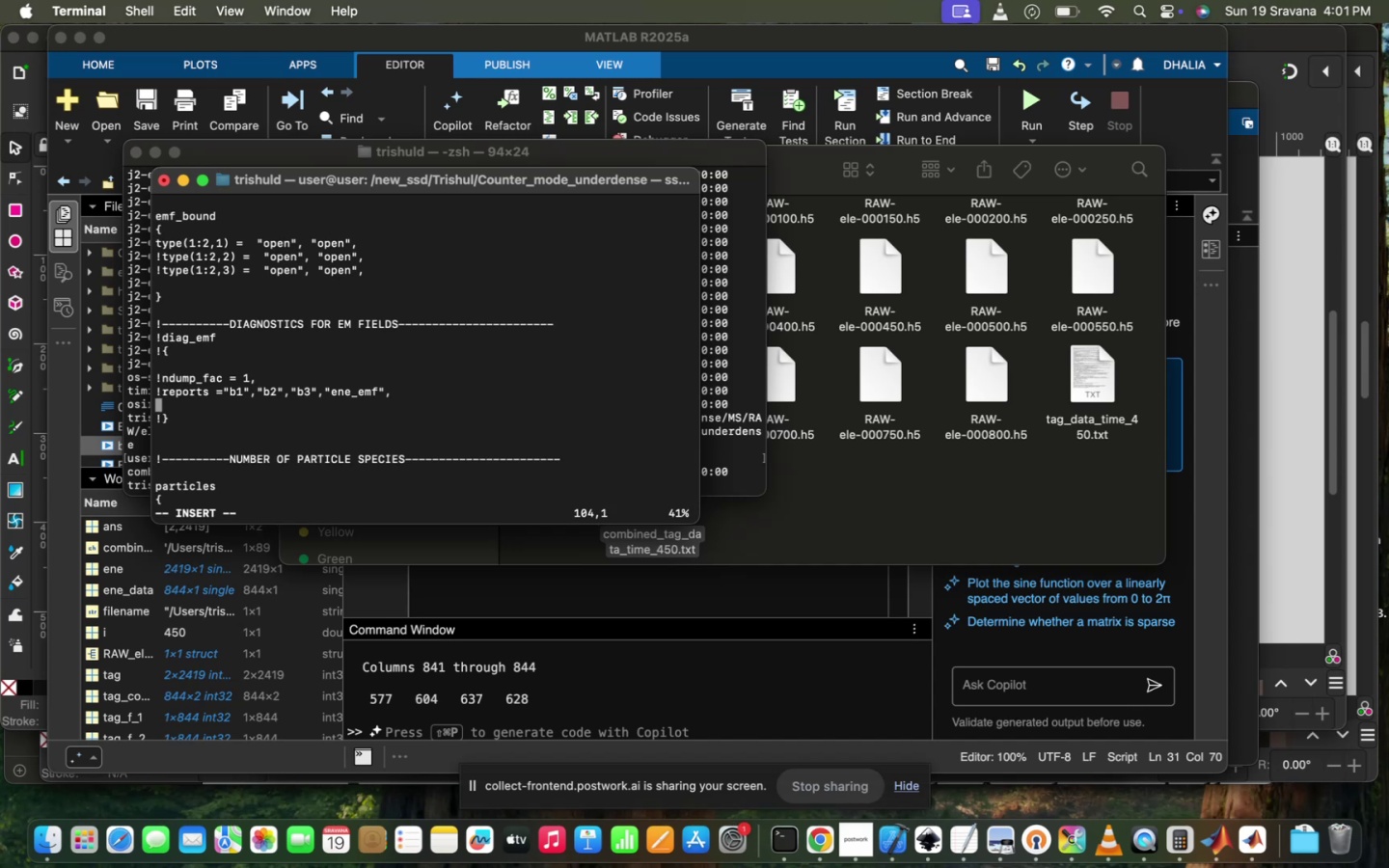 
key(ArrowUp)
 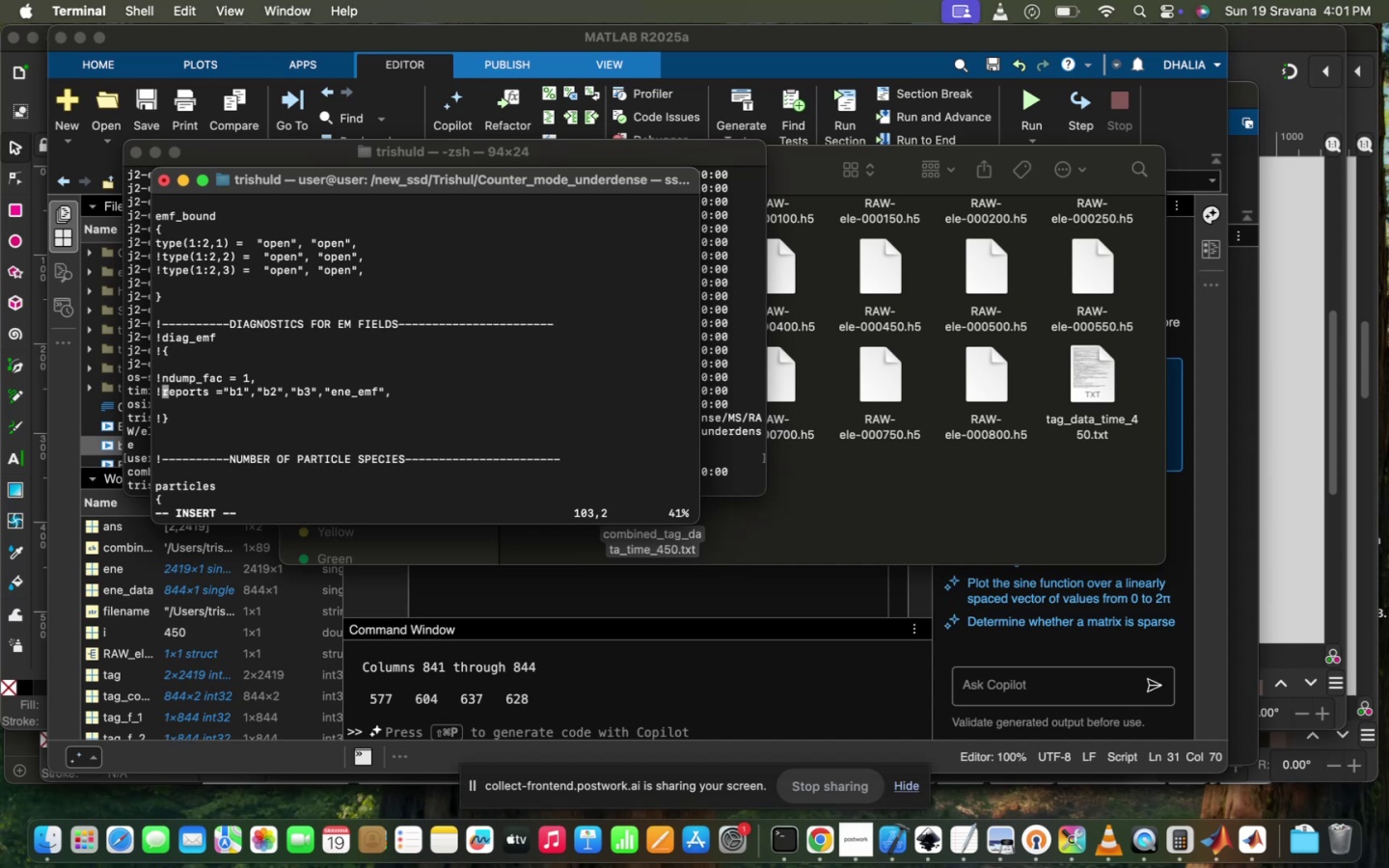 
hold_key(key=ArrowUp, duration=0.87)
 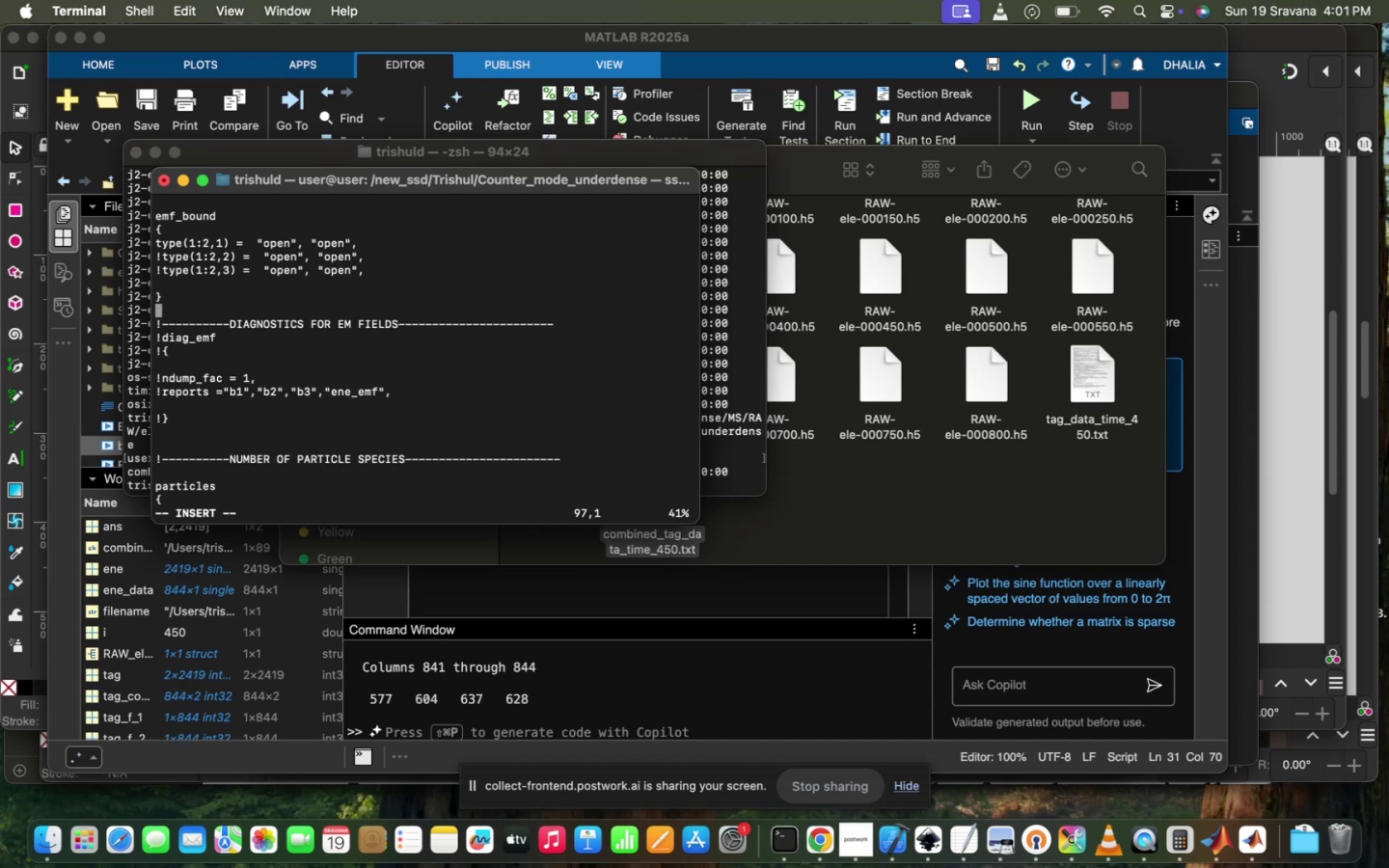 
scroll: coordinate [199, 399], scroll_direction: up, amount: 15.0
 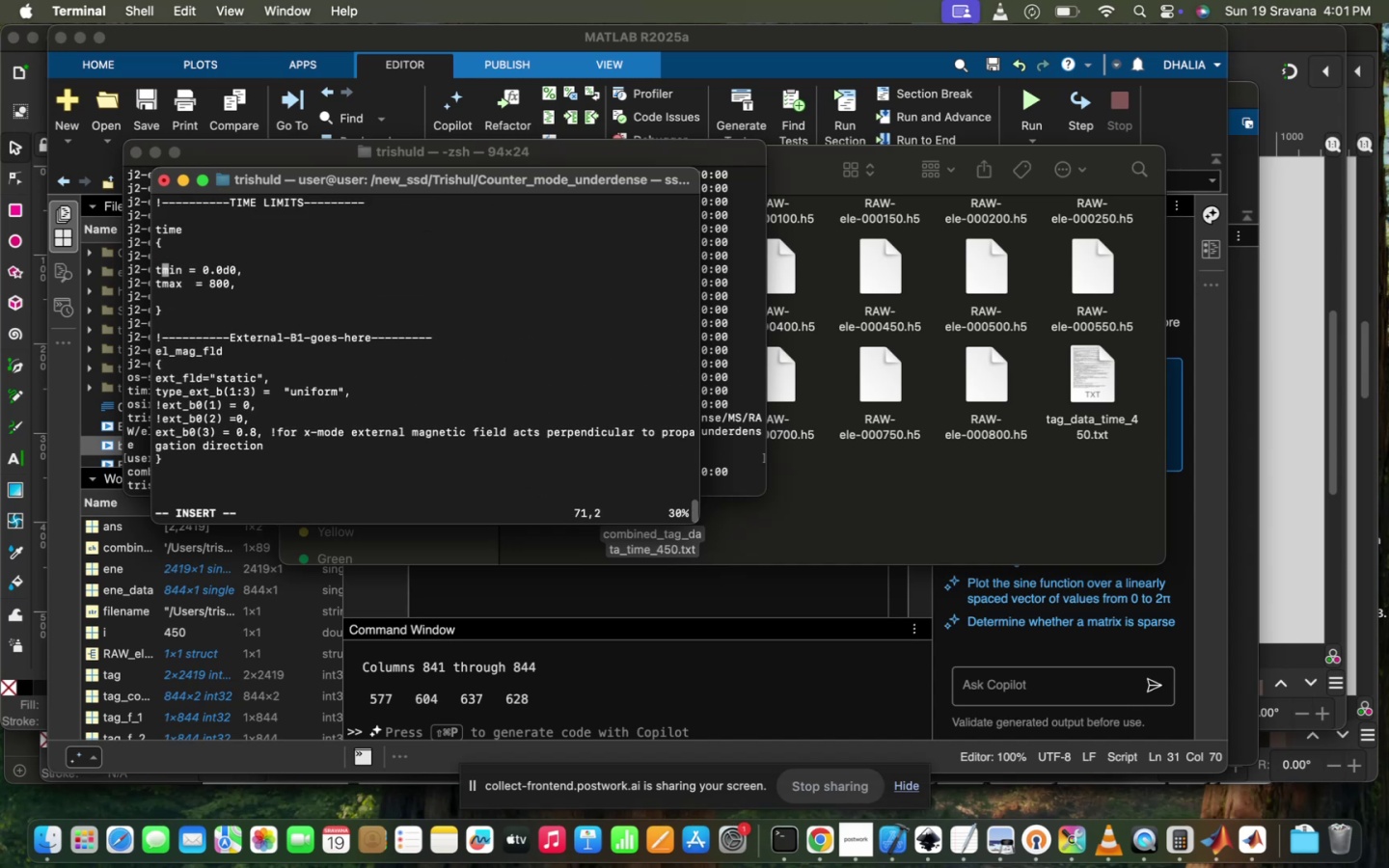 
scroll: coordinate [199, 399], scroll_direction: none, amount: 0.0
 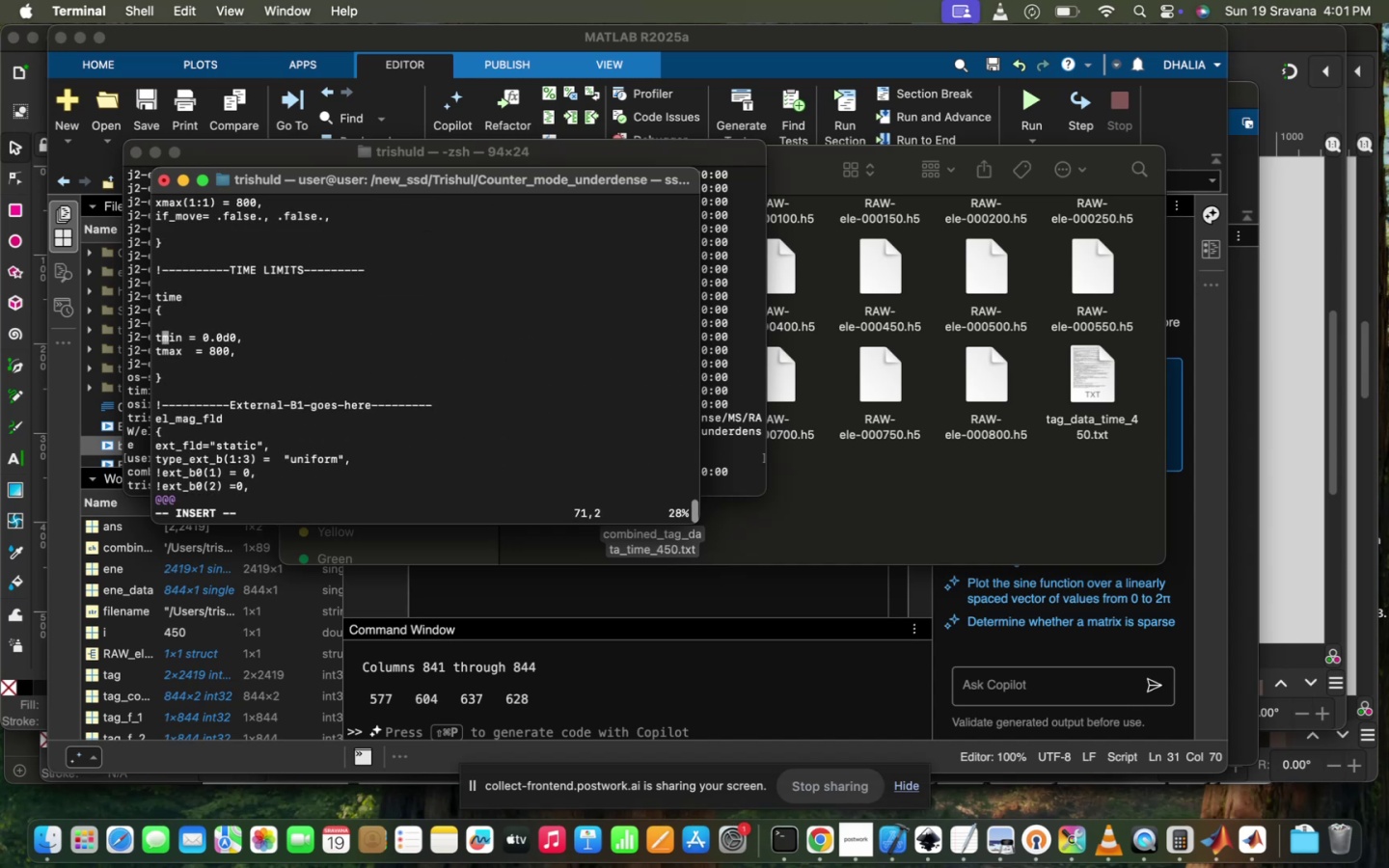 
scroll: coordinate [199, 399], scroll_direction: down, amount: 48.0
 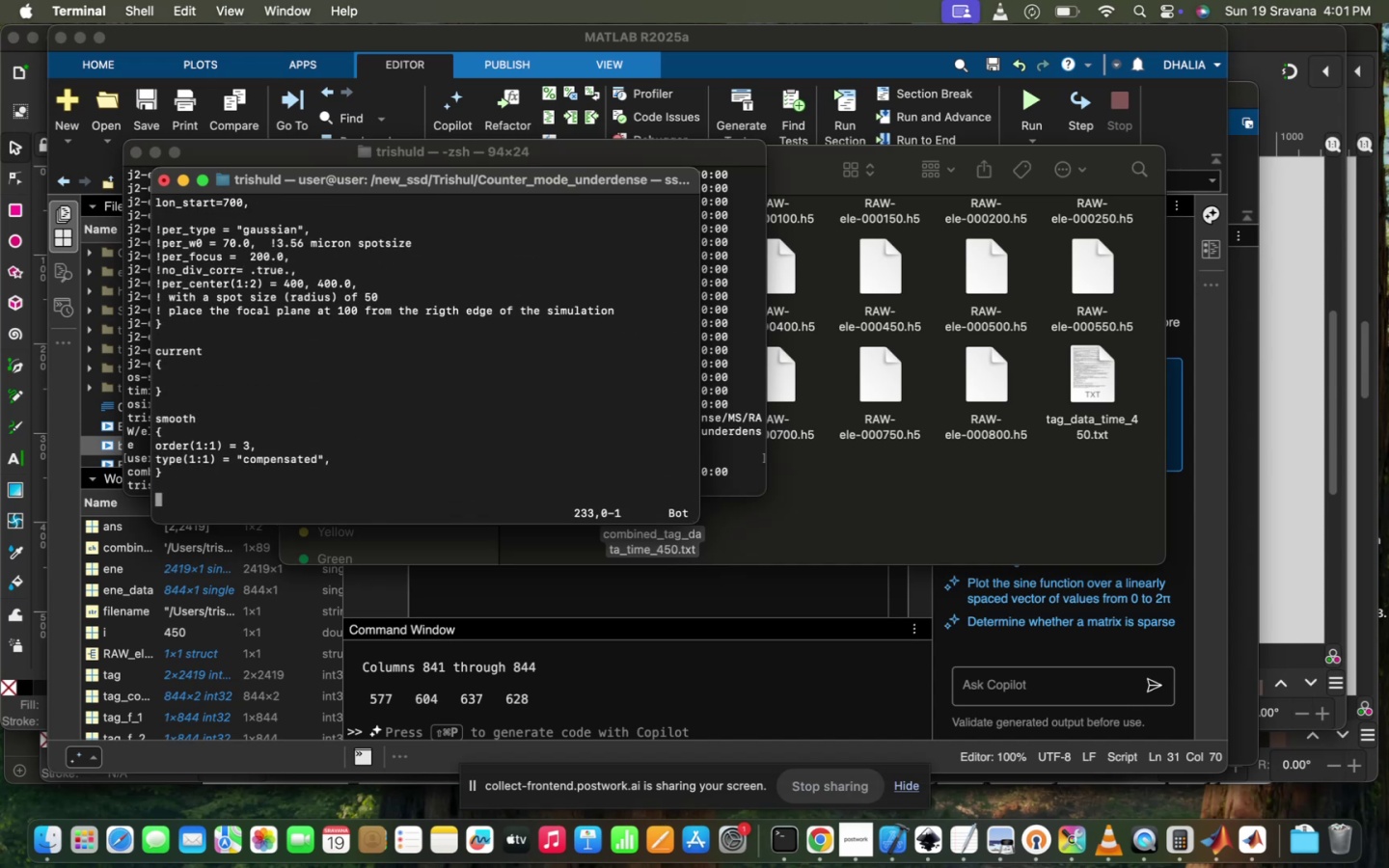 
hold_key(key=Escape, duration=0.34)
 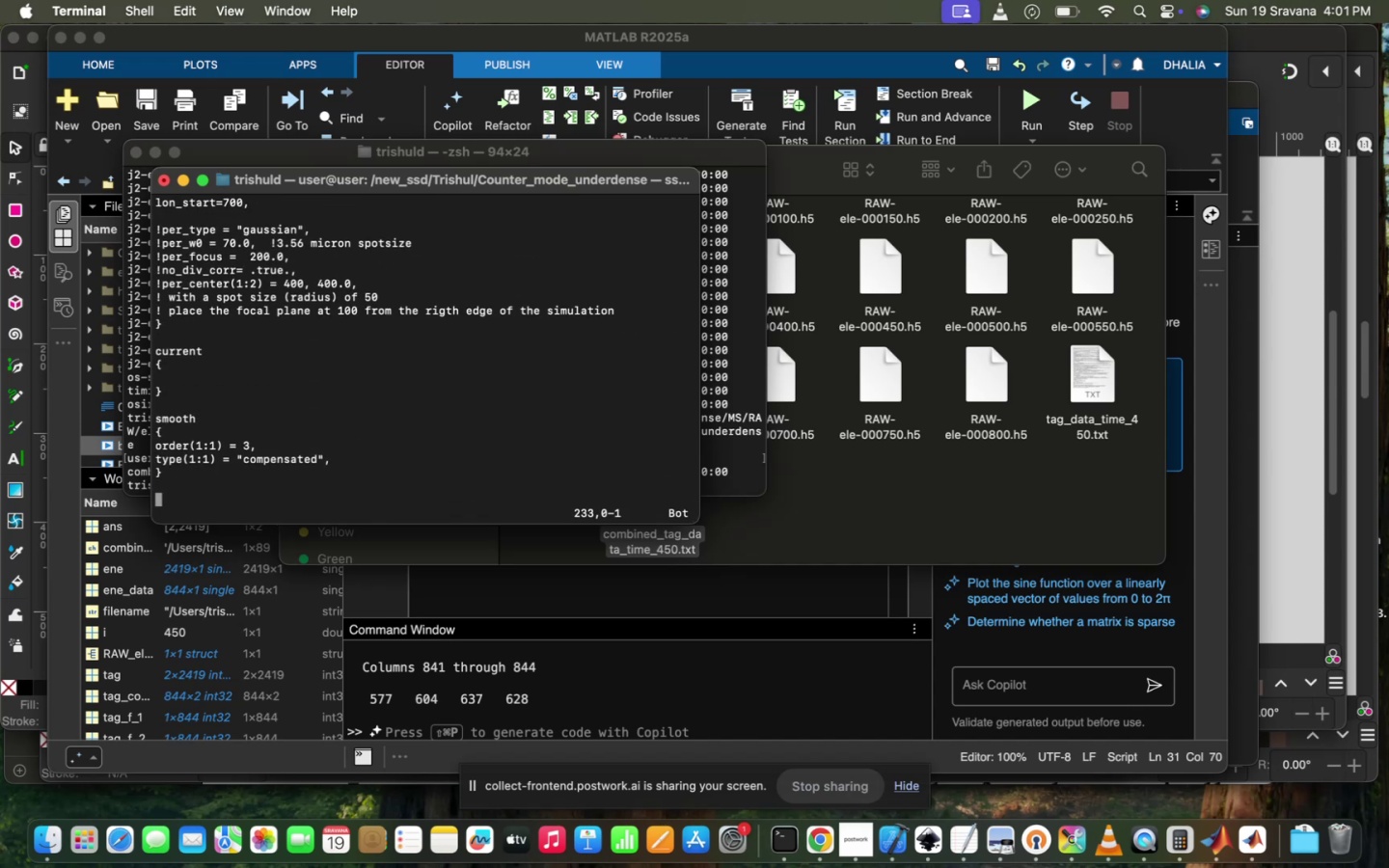 
type(:Wq!)
key(Backspace)
key(Backspace)
type(w)
key(Backspace)
key(Backspace)
type(wq!)
 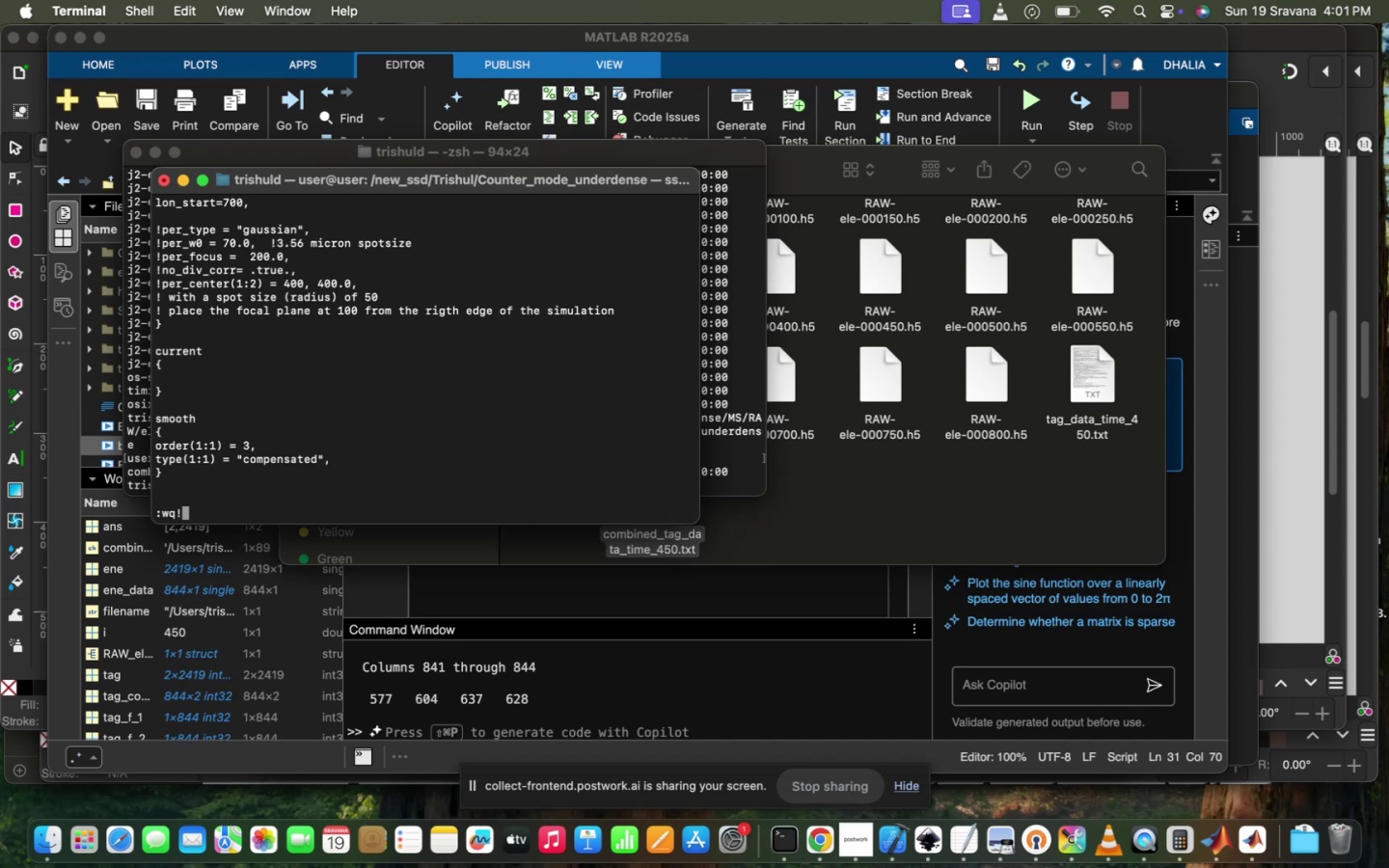 
key(Enter)
 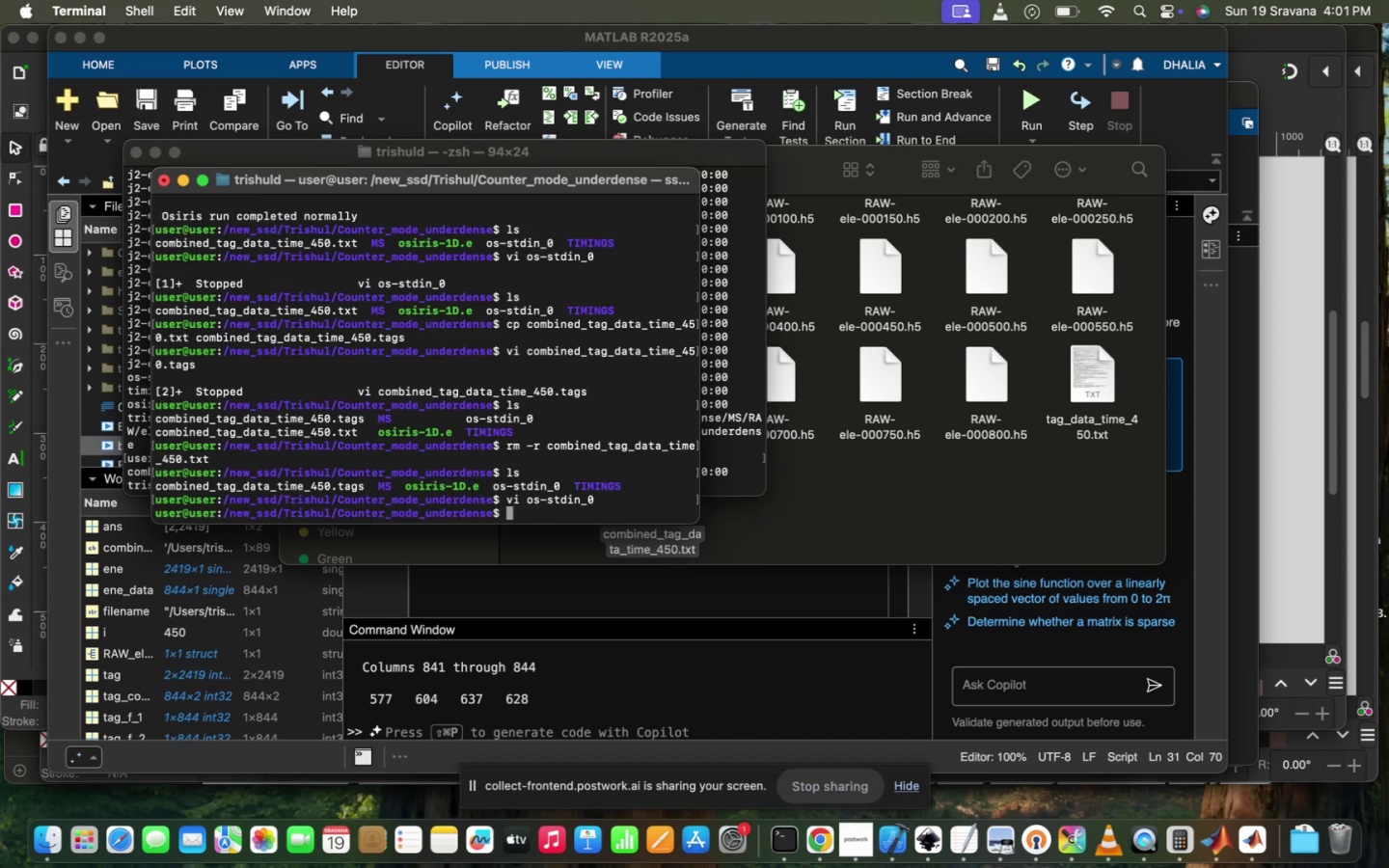 
key(Shift+ShiftRight)
 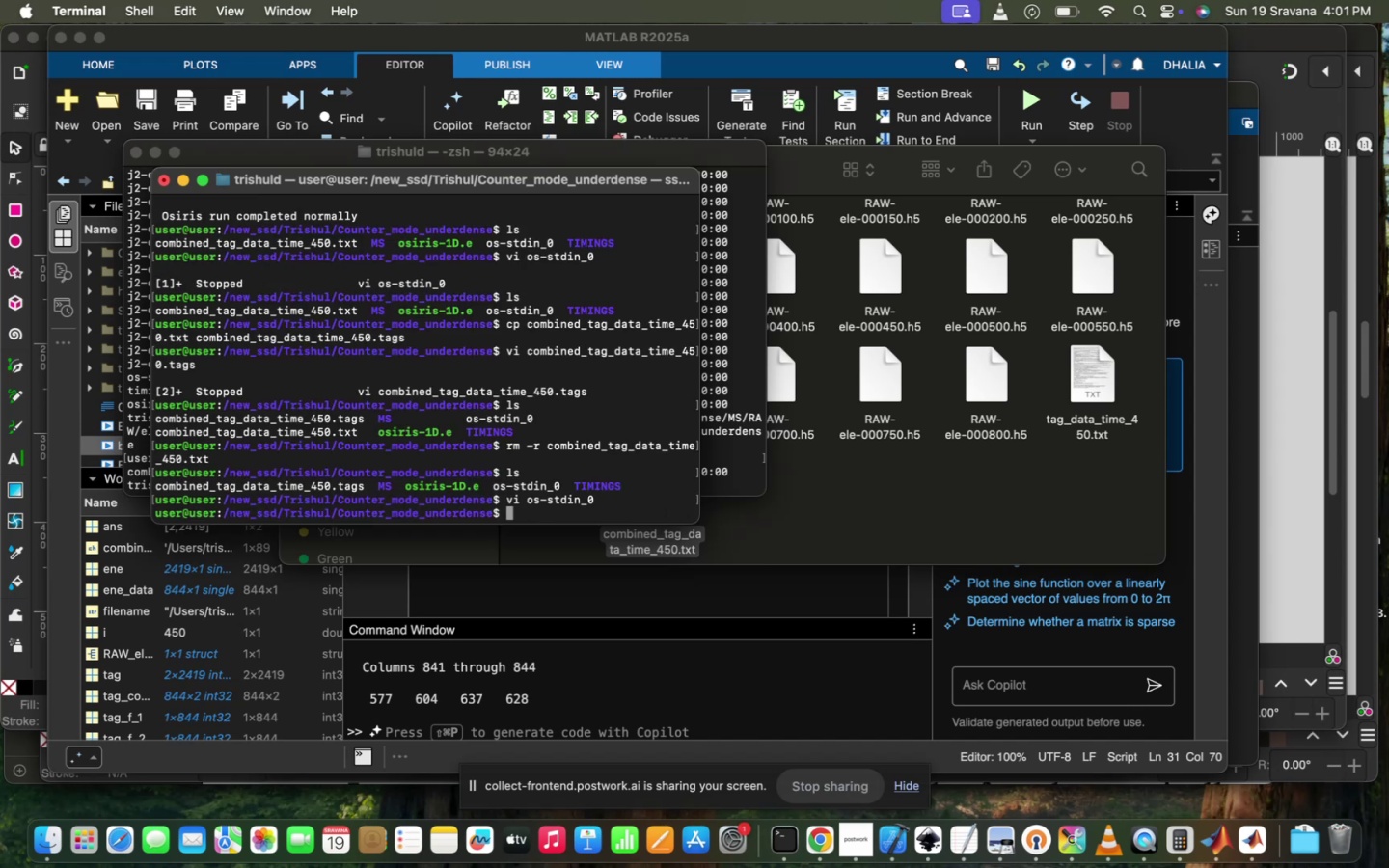 
key(ArrowUp)
 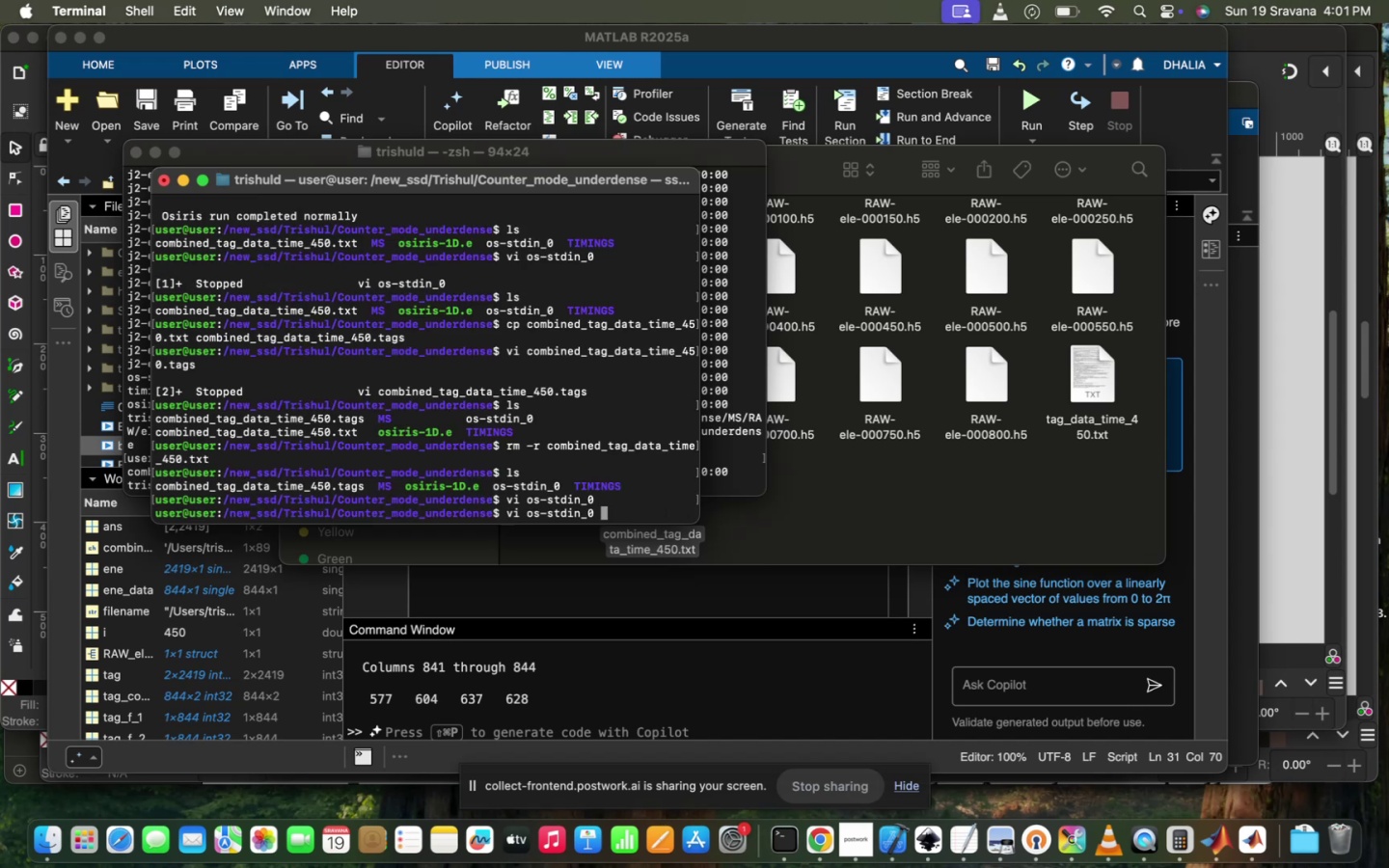 
key(ArrowUp)
 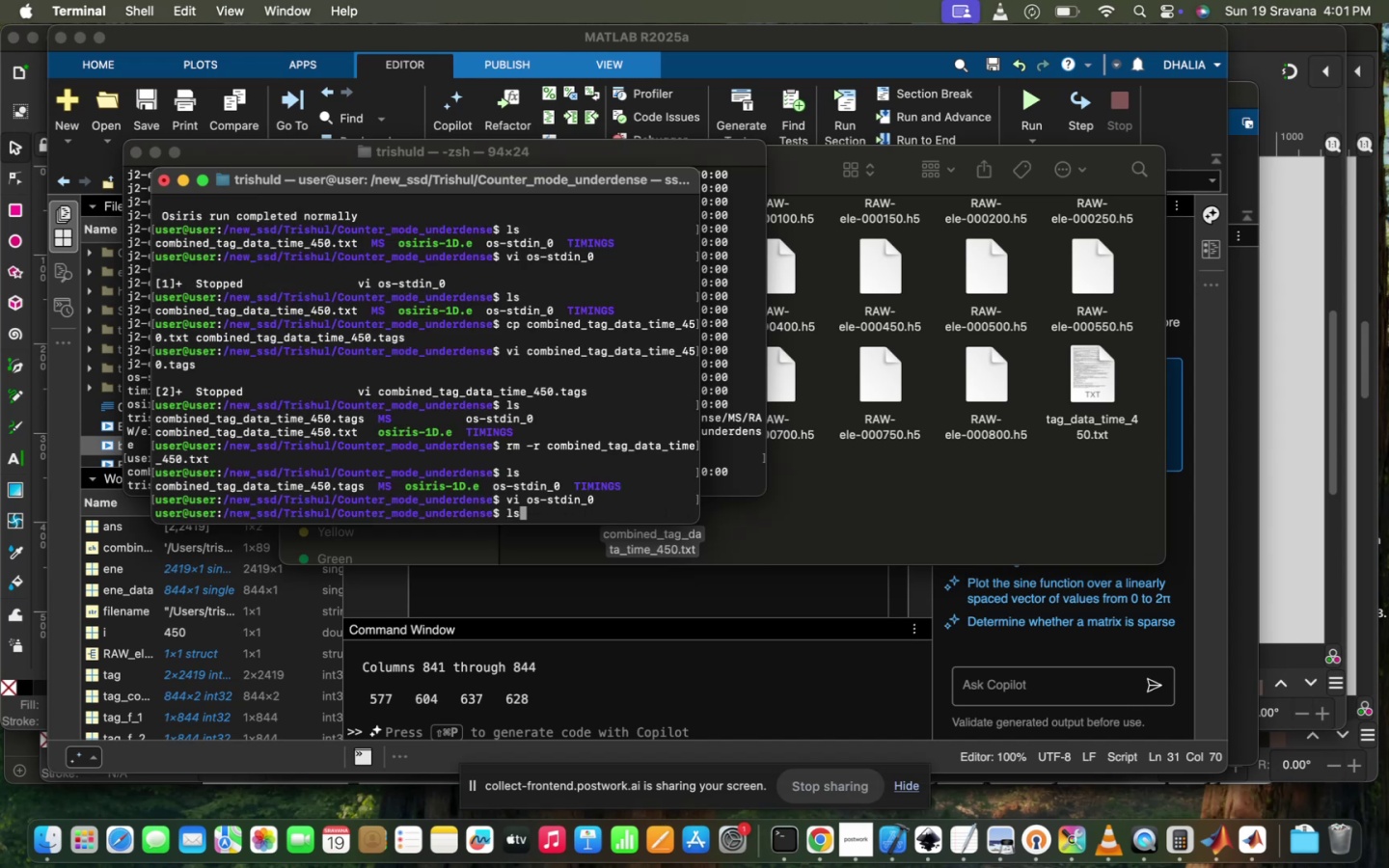 
key(ArrowUp)
 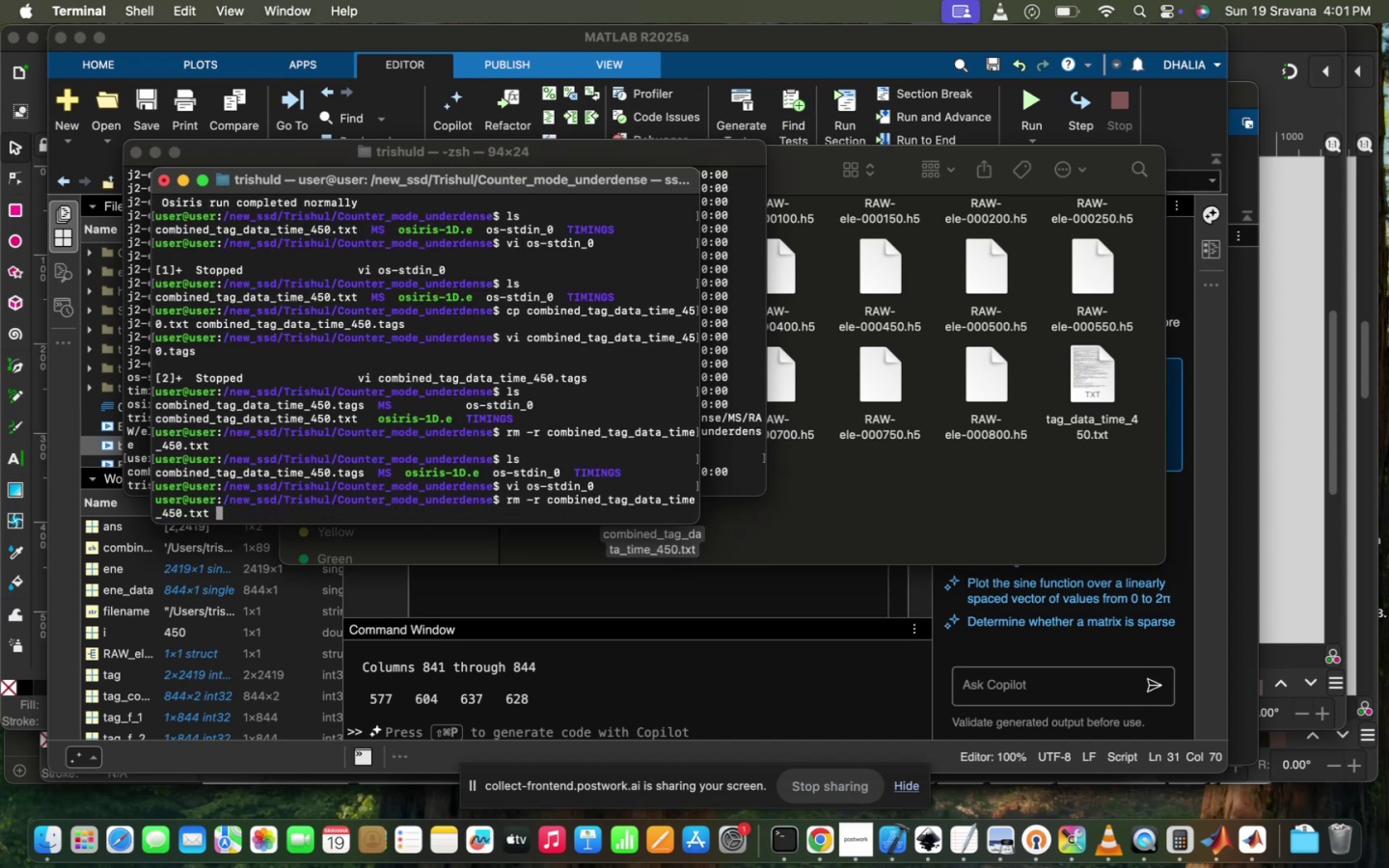 
key(ArrowUp)
 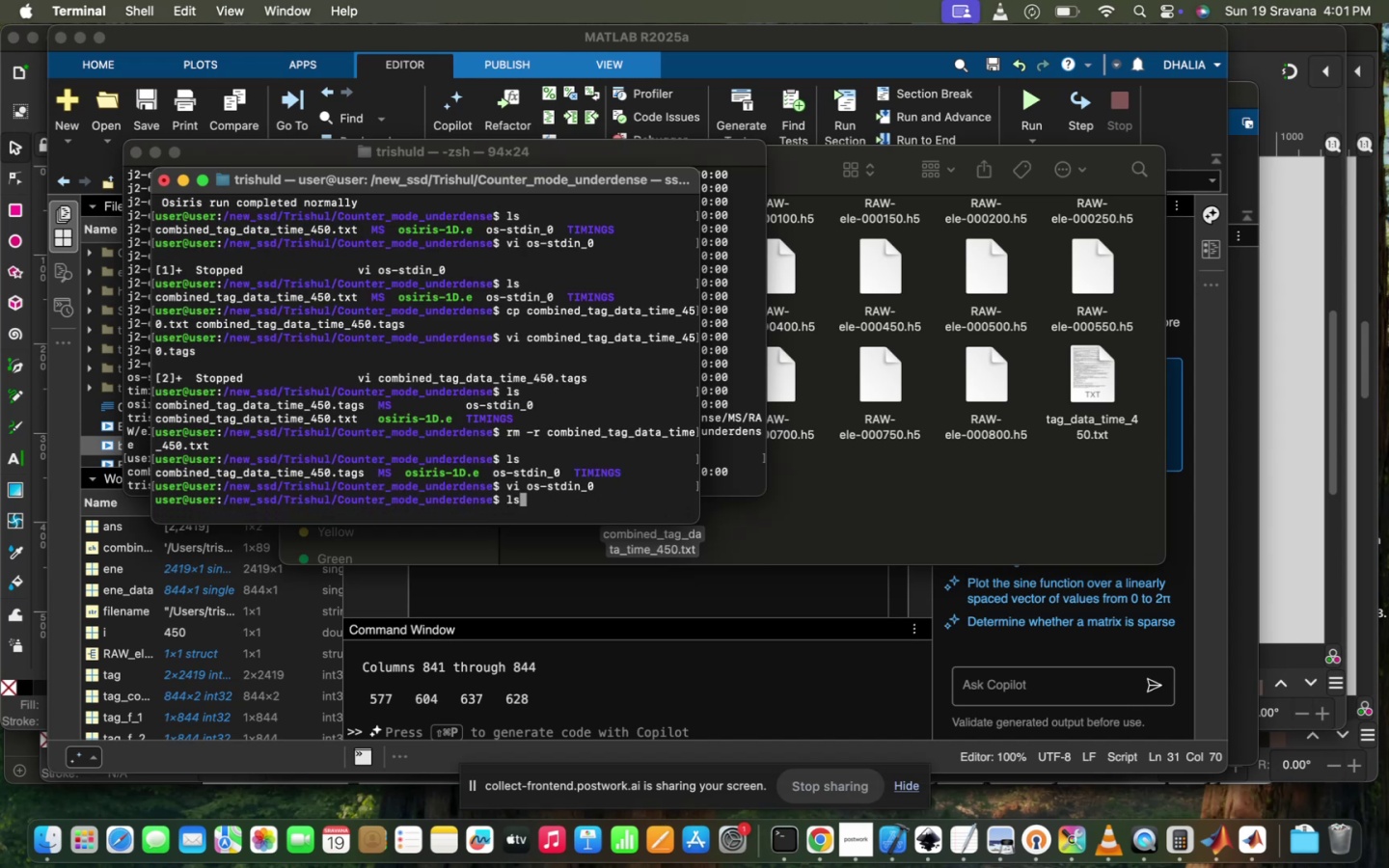 
key(ArrowUp)
 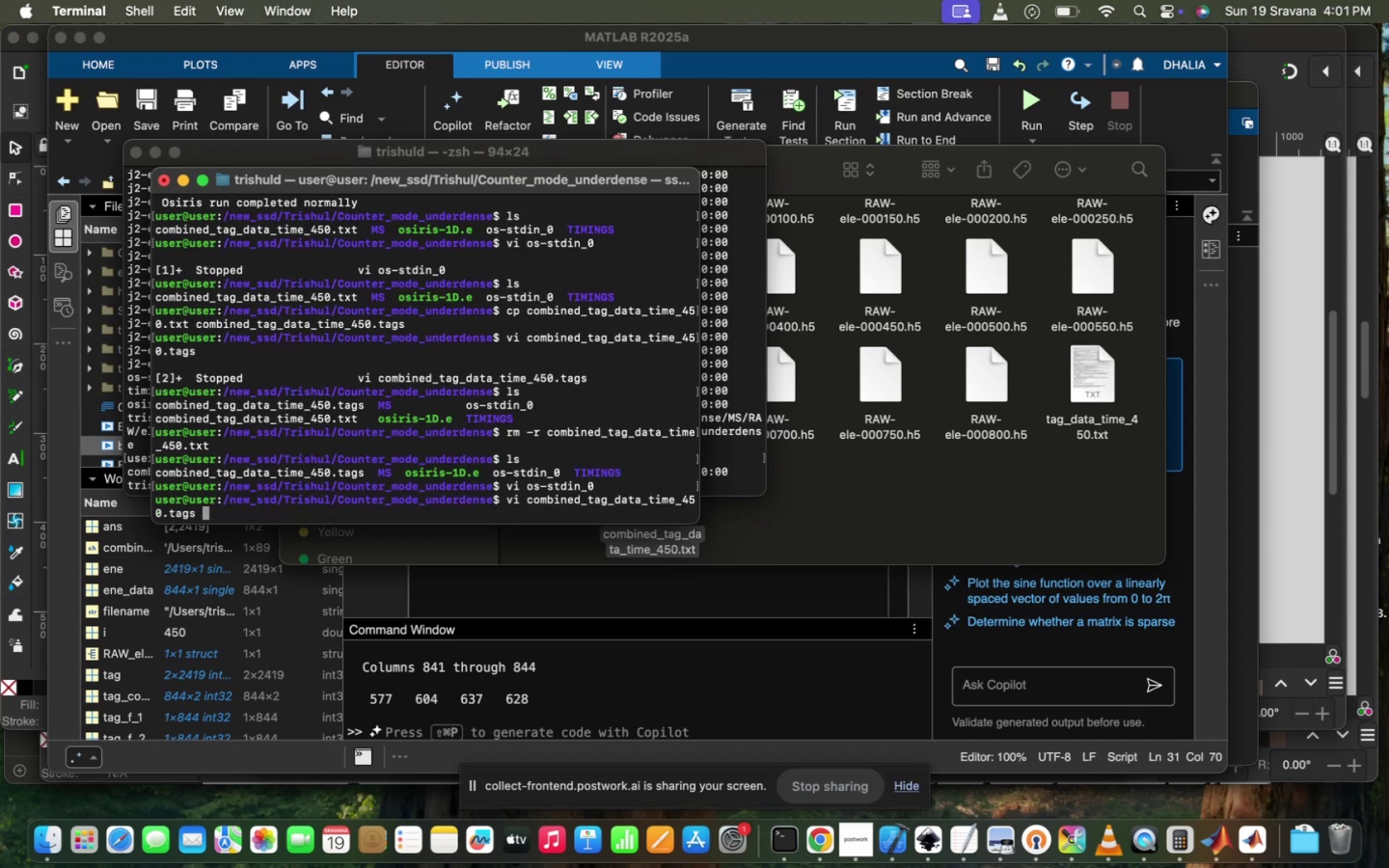 
key(ArrowUp)
 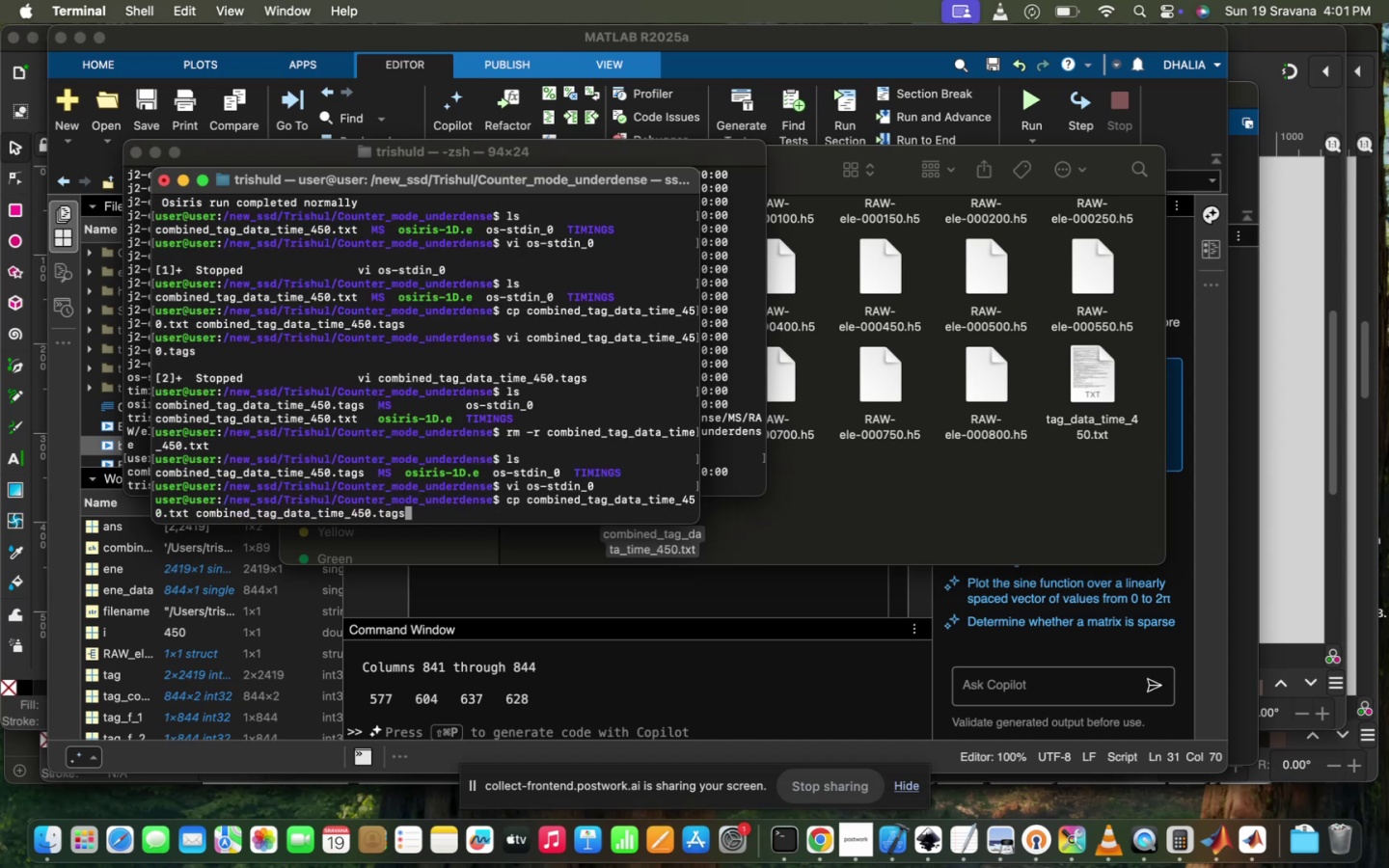 
key(ArrowUp)
 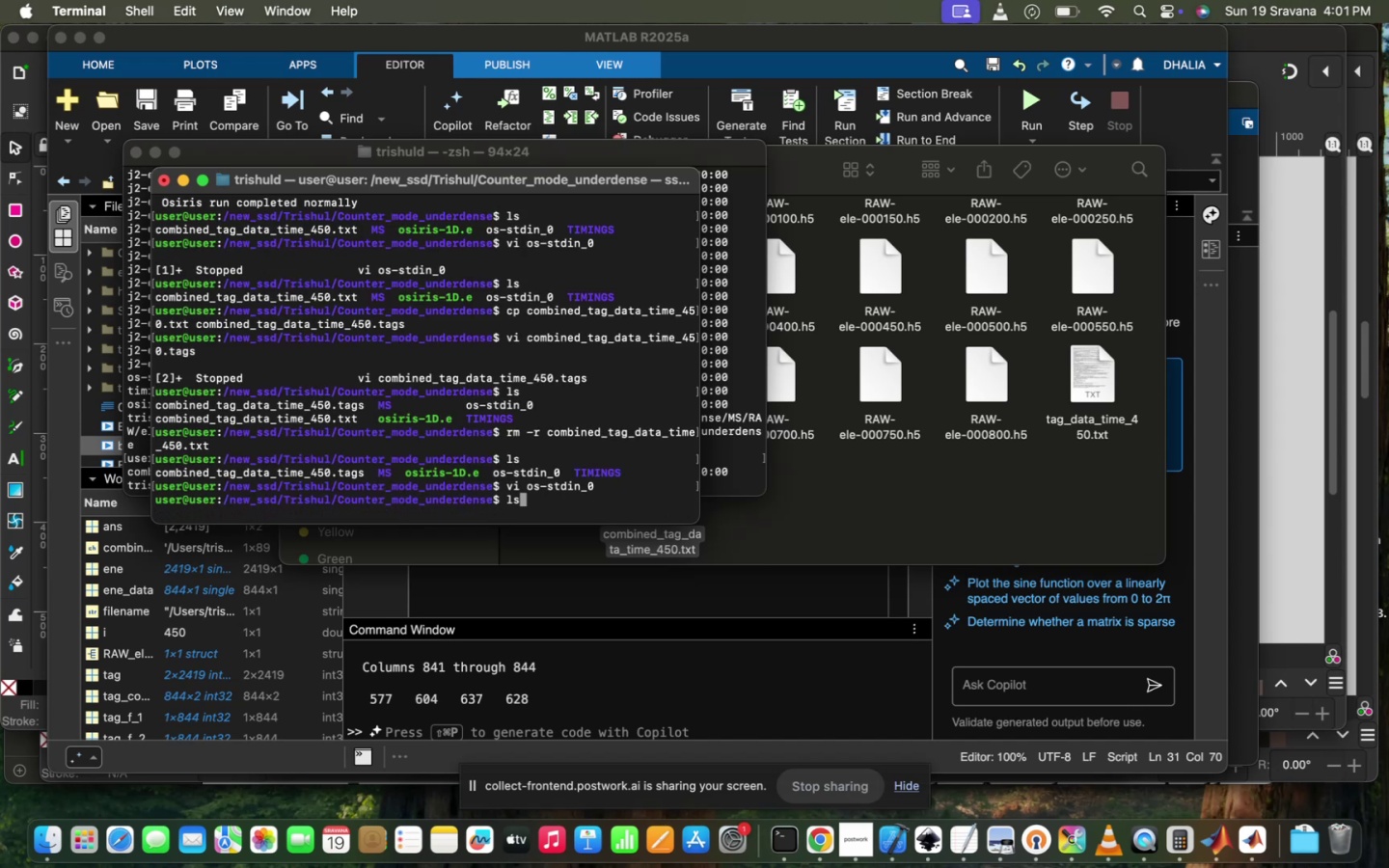 
key(ArrowUp)
 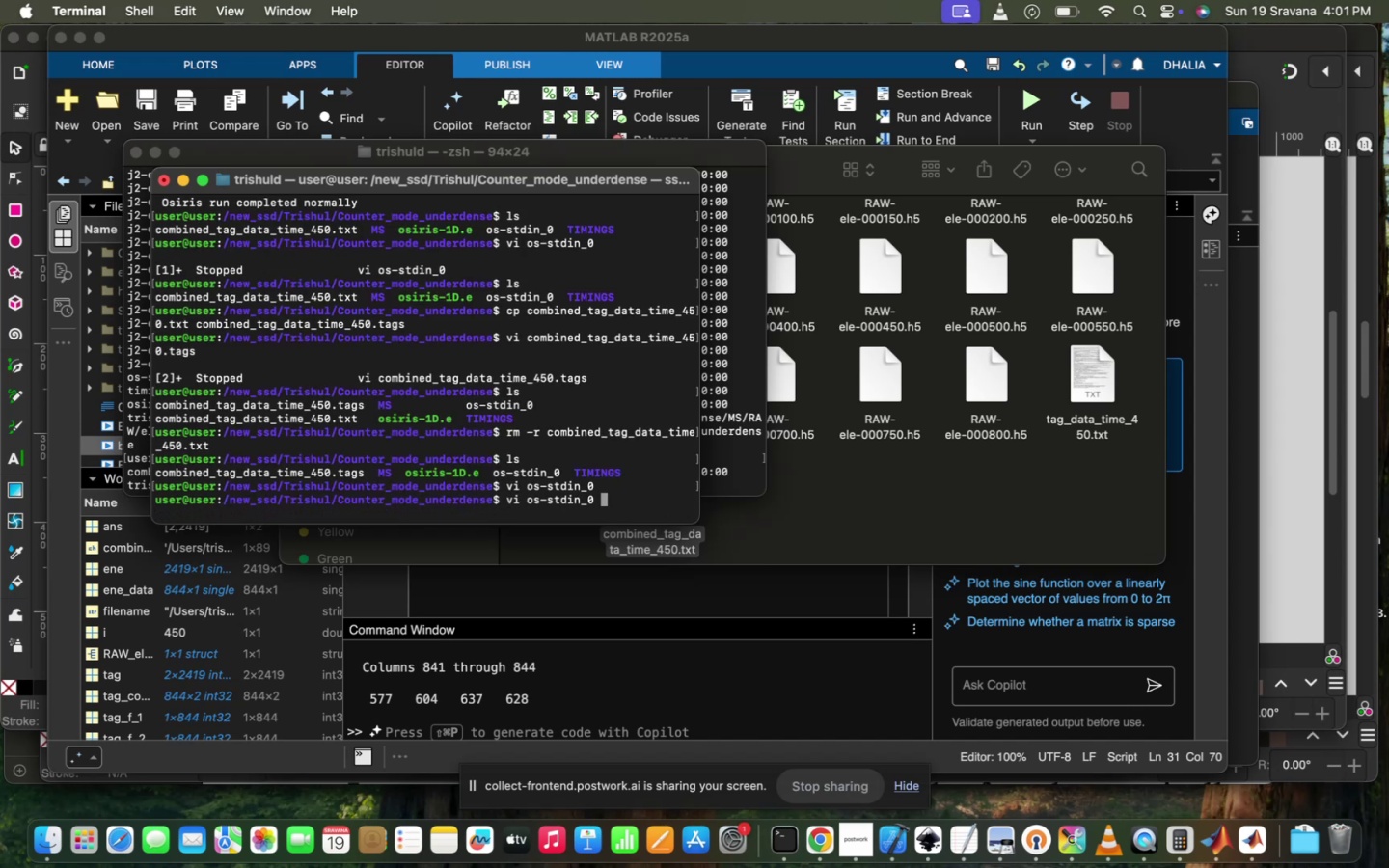 
key(ArrowUp)
 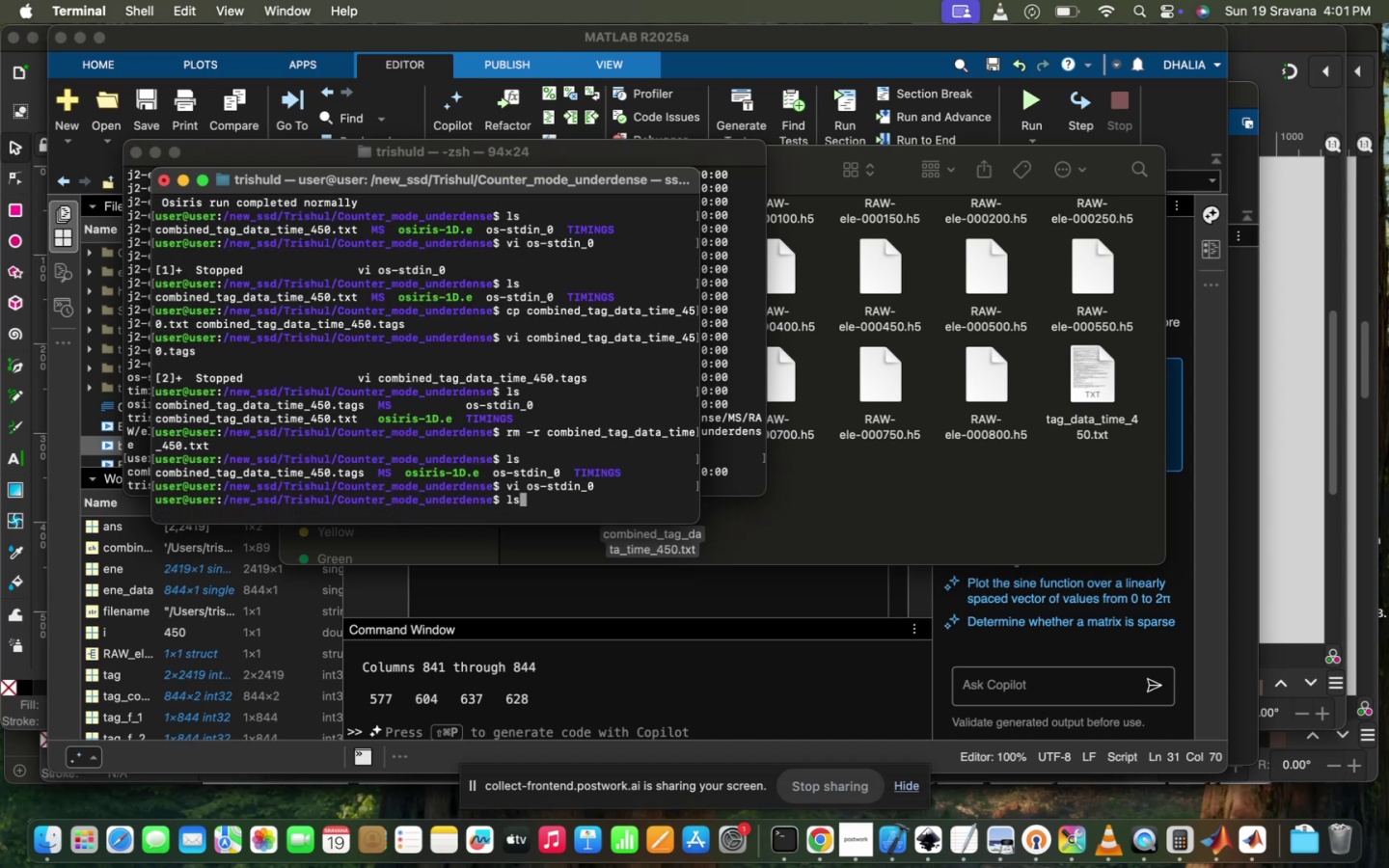 
key(ArrowUp)
 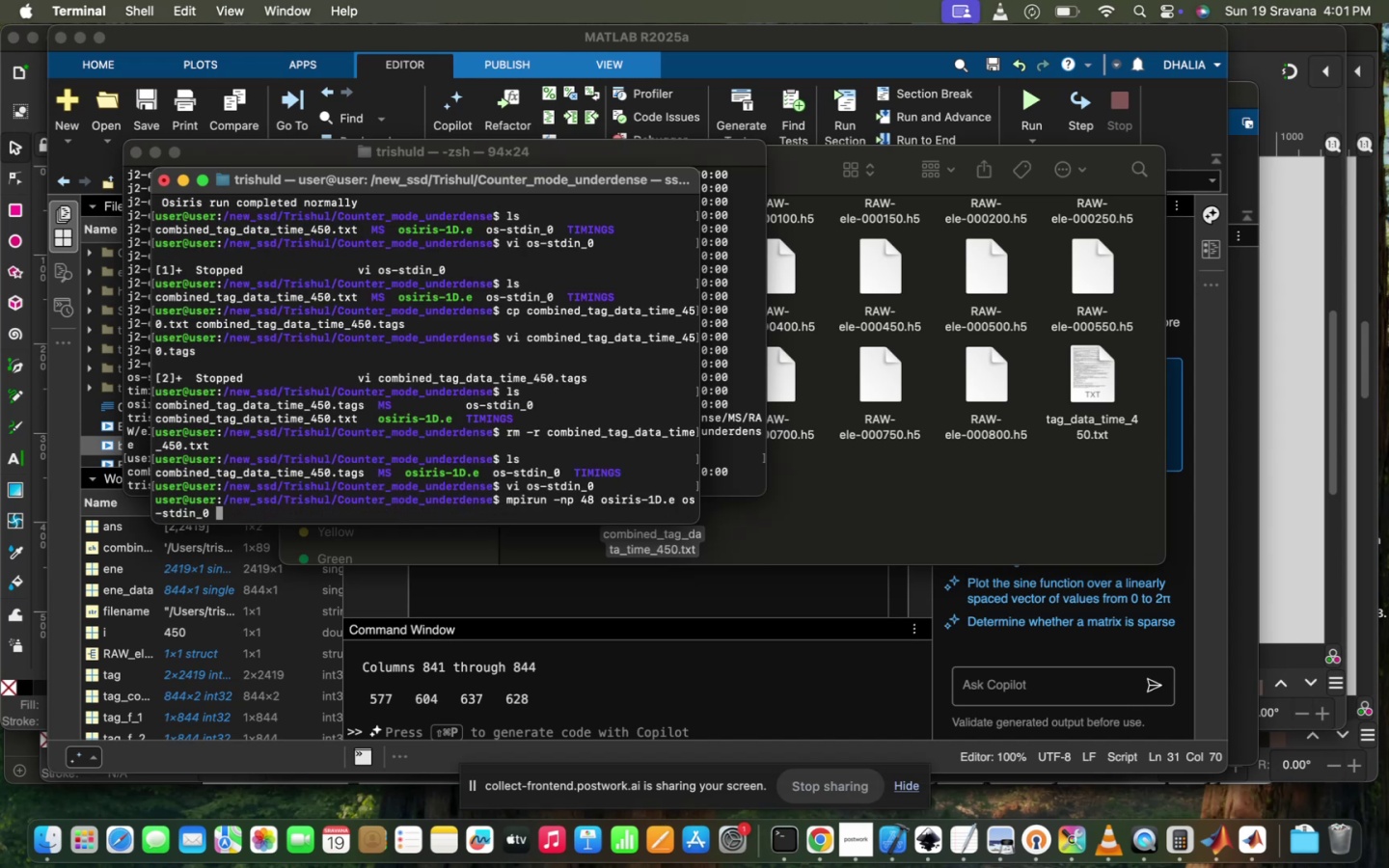 
key(Enter)
 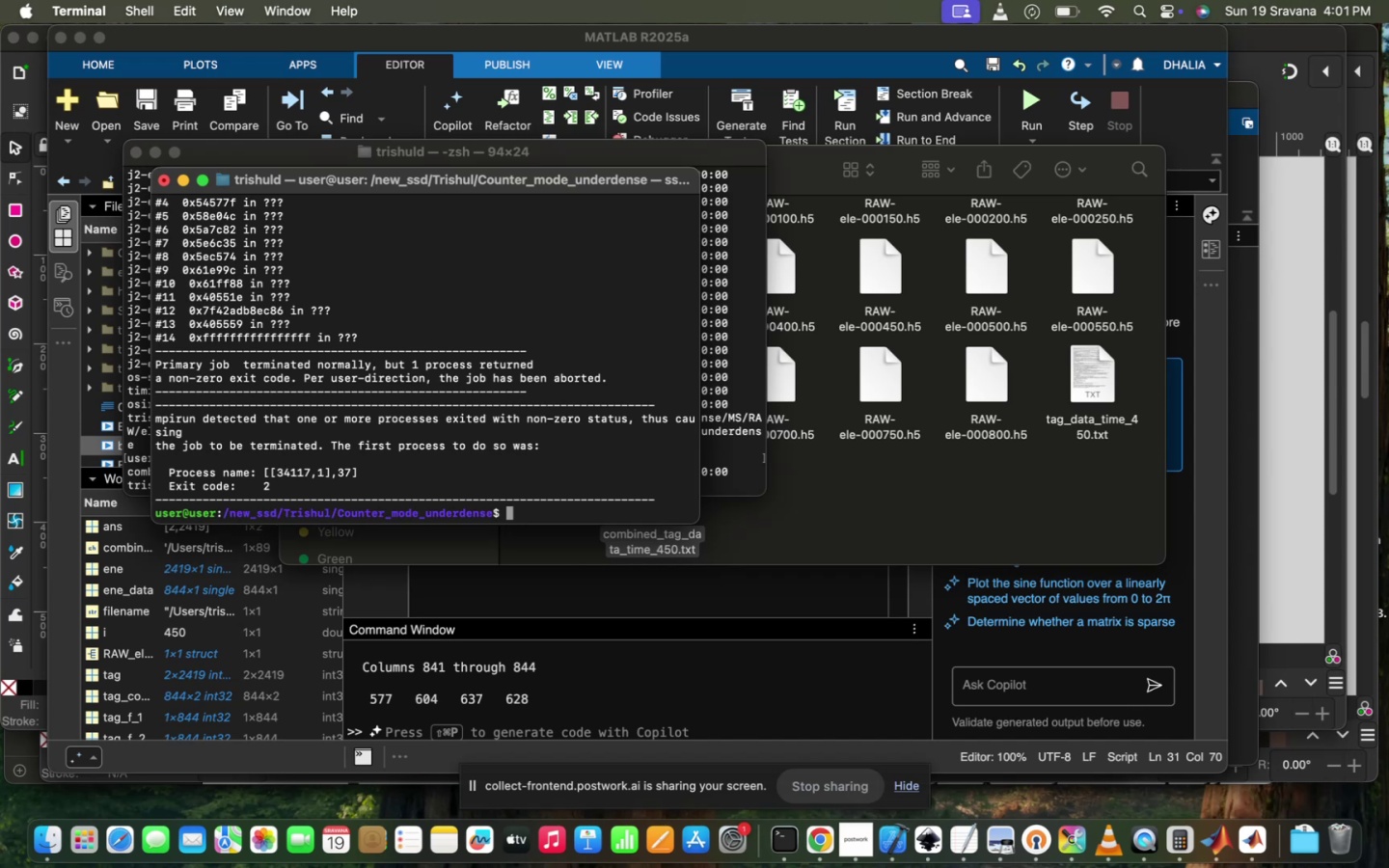 
scroll: coordinate [340, 321], scroll_direction: up, amount: 729.0
 